 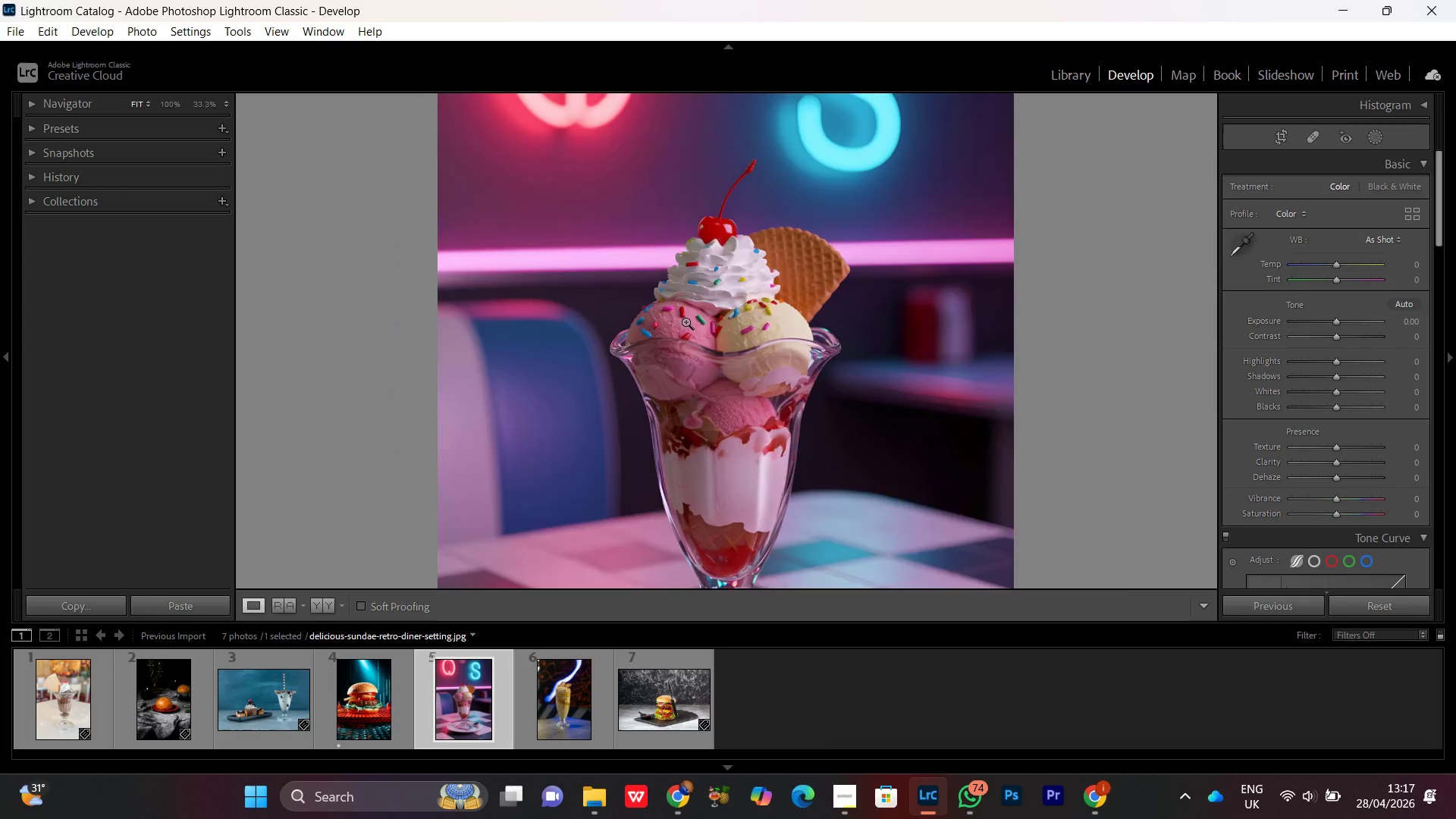 
triple_click([693, 331])
 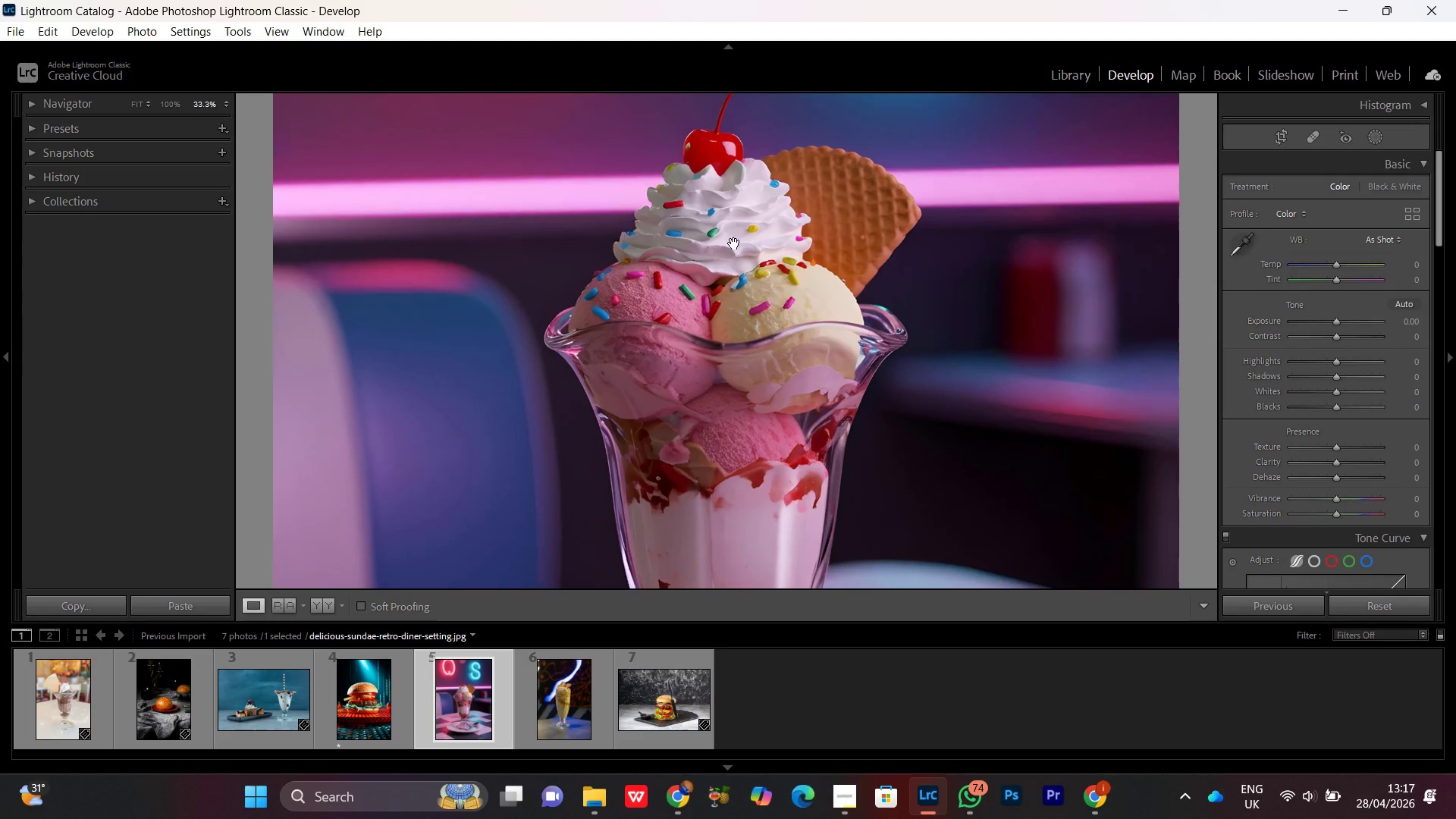 
left_click_drag(start_coordinate=[734, 243], to_coordinate=[716, 397])
 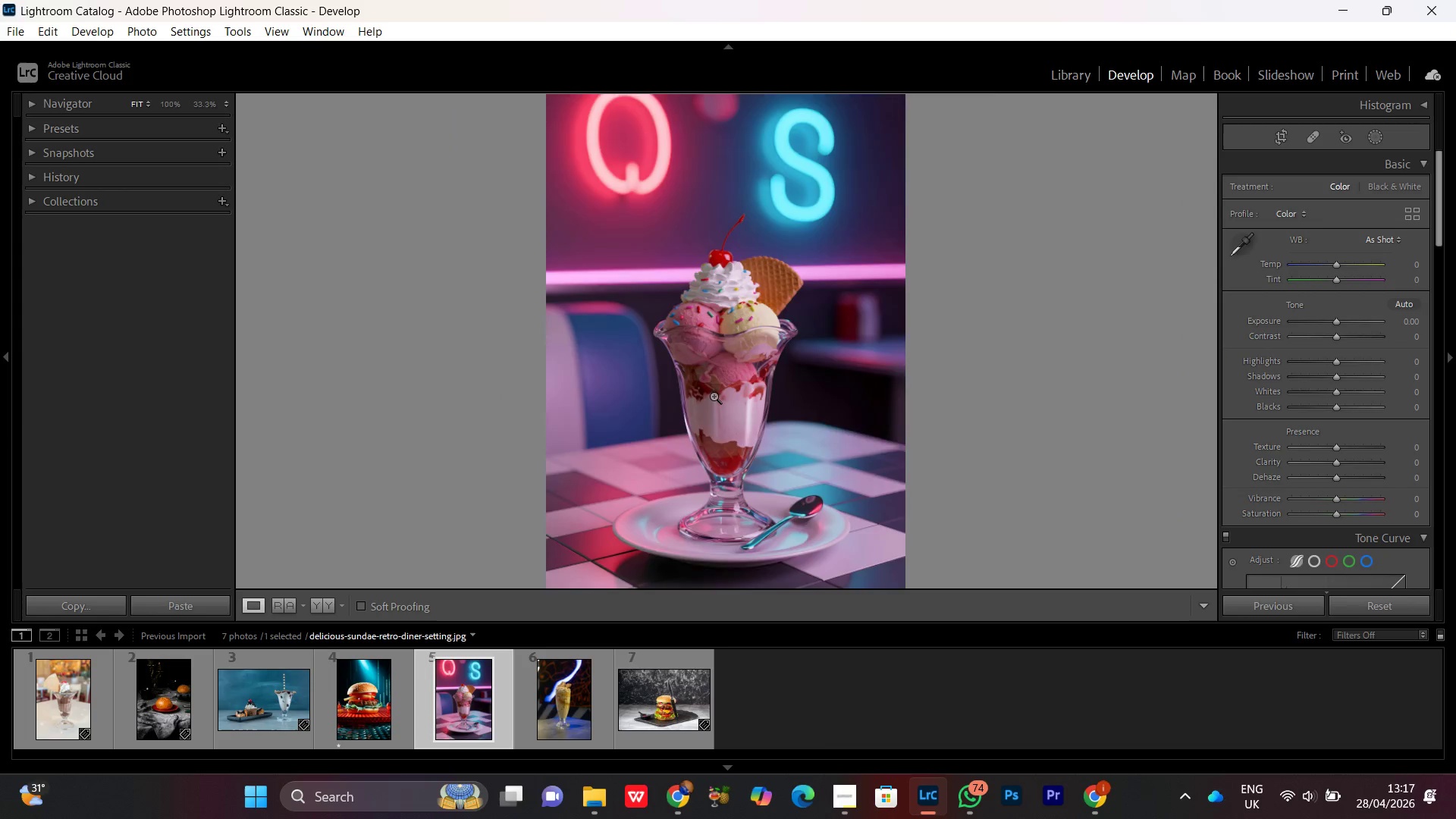 
double_click([714, 396])
 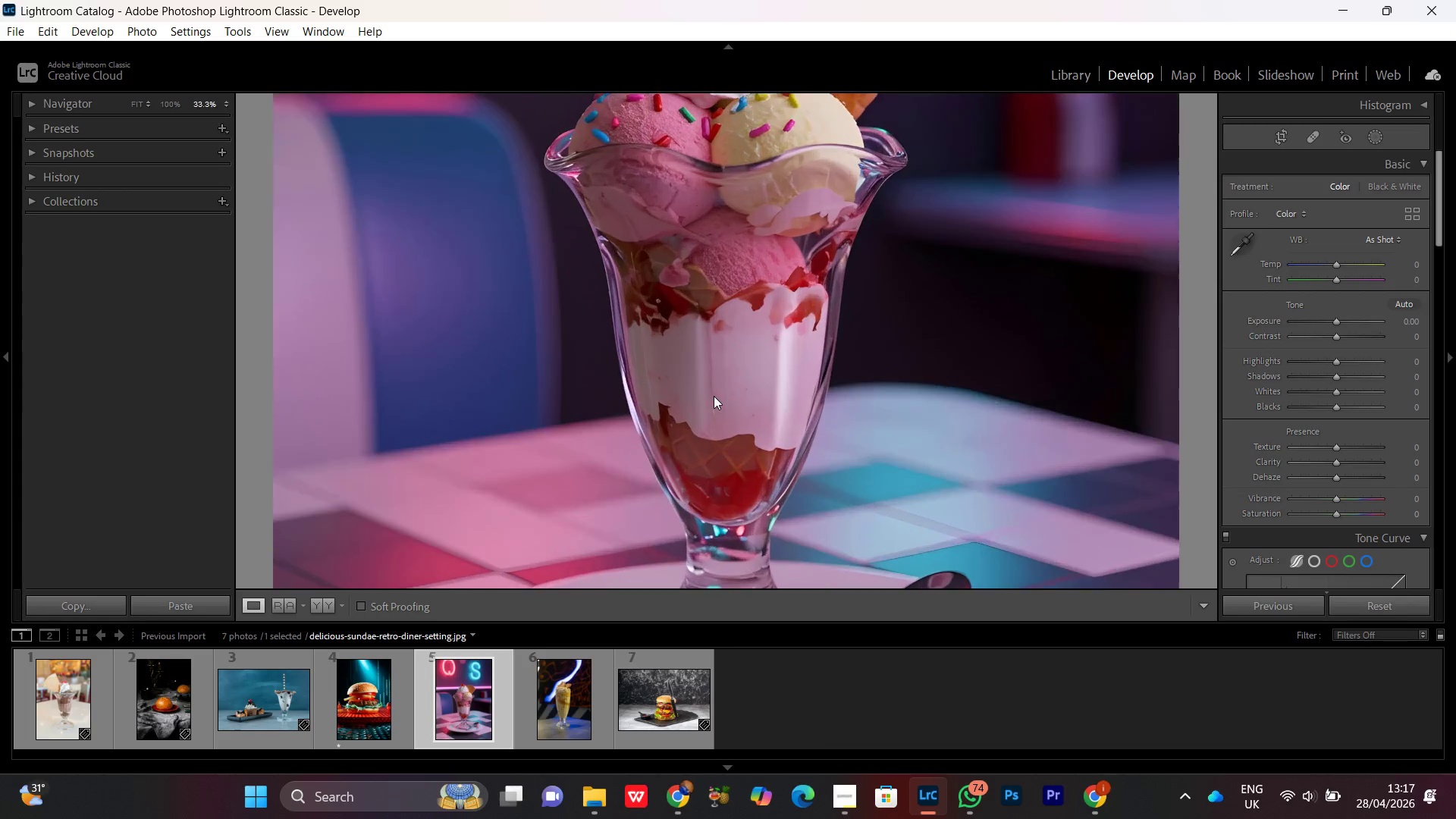 
triple_click([714, 396])
 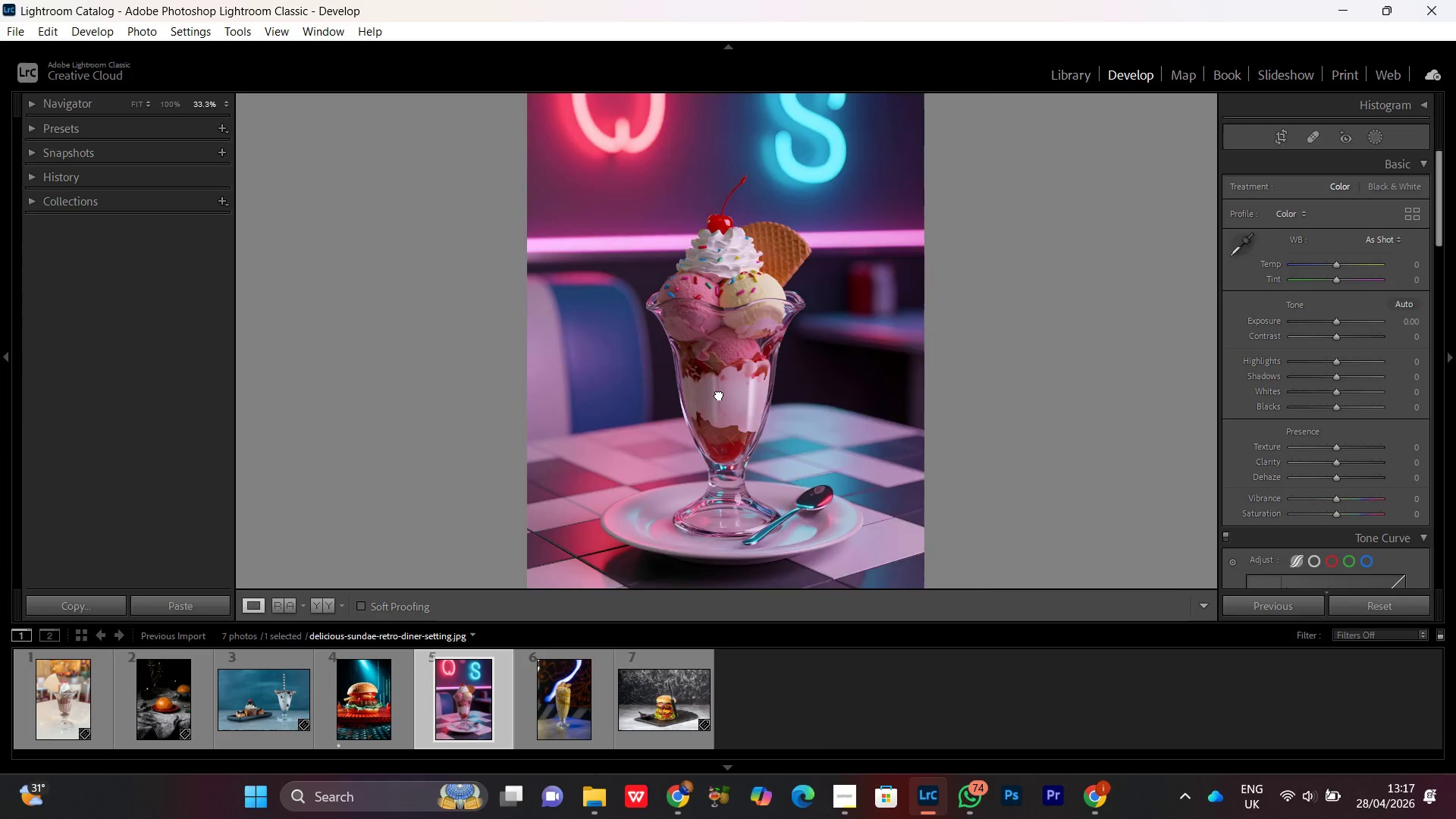 
double_click([720, 394])
 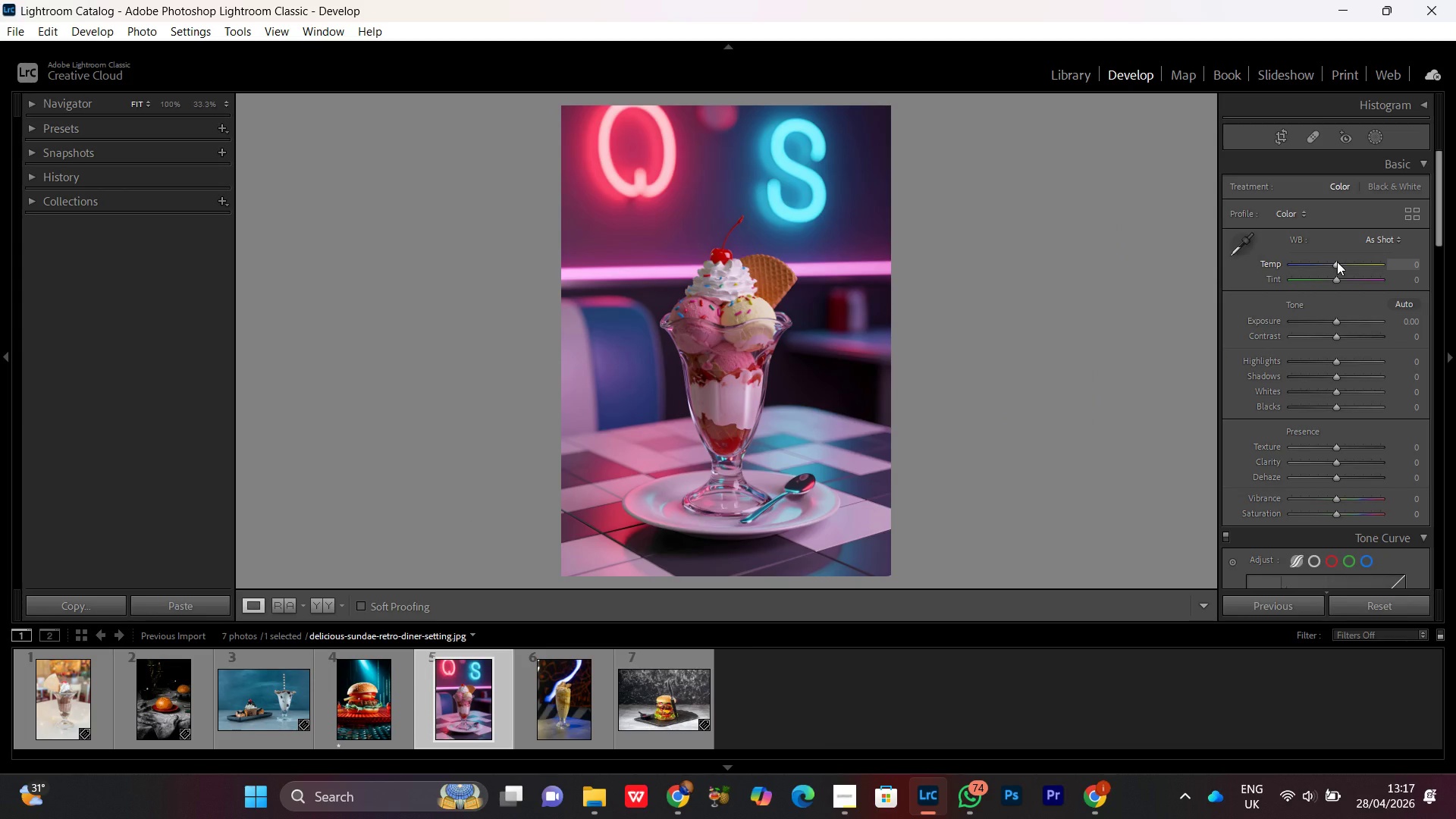 
key(VolumeUp)
 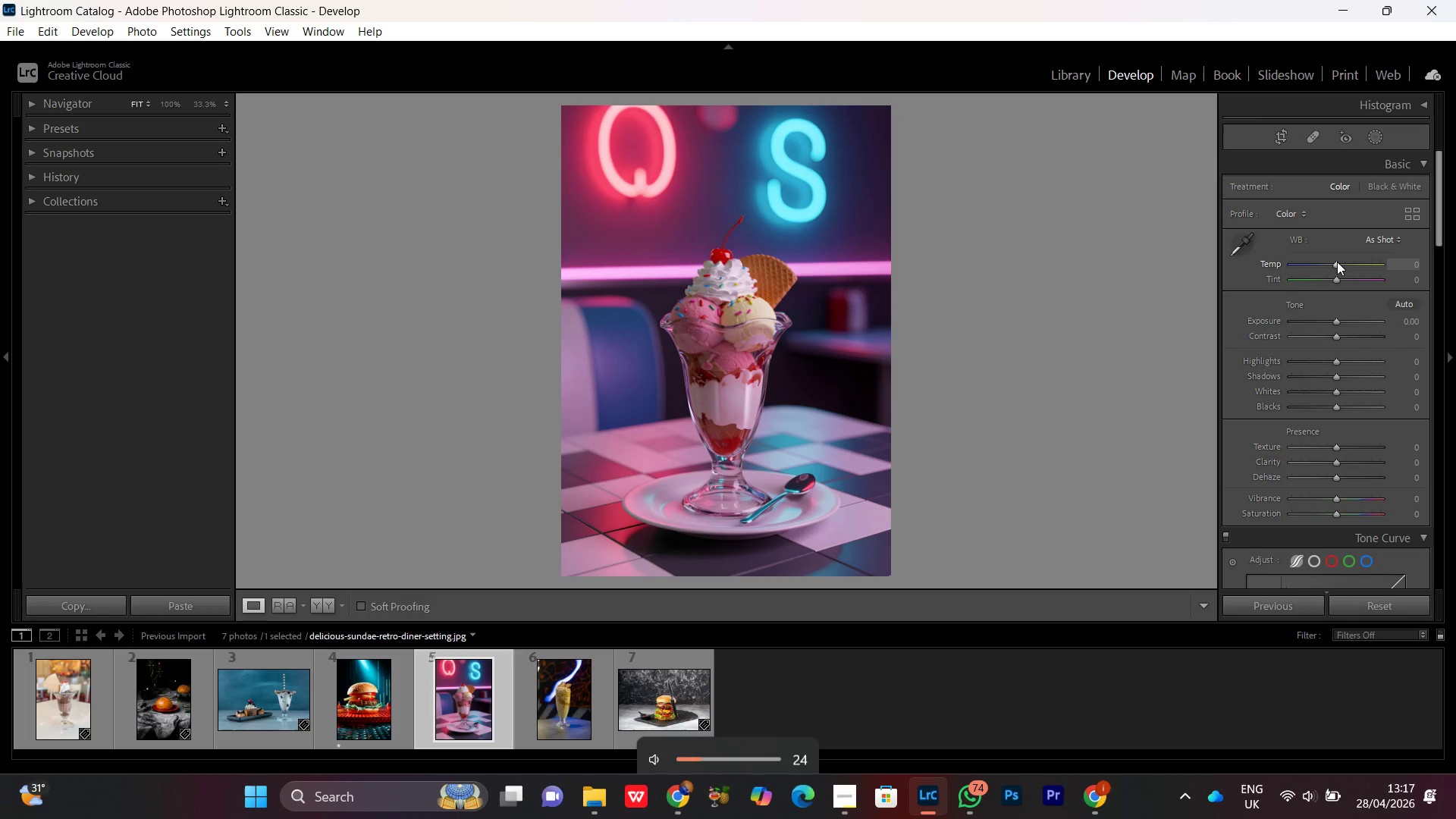 
key(VolumeUp)
 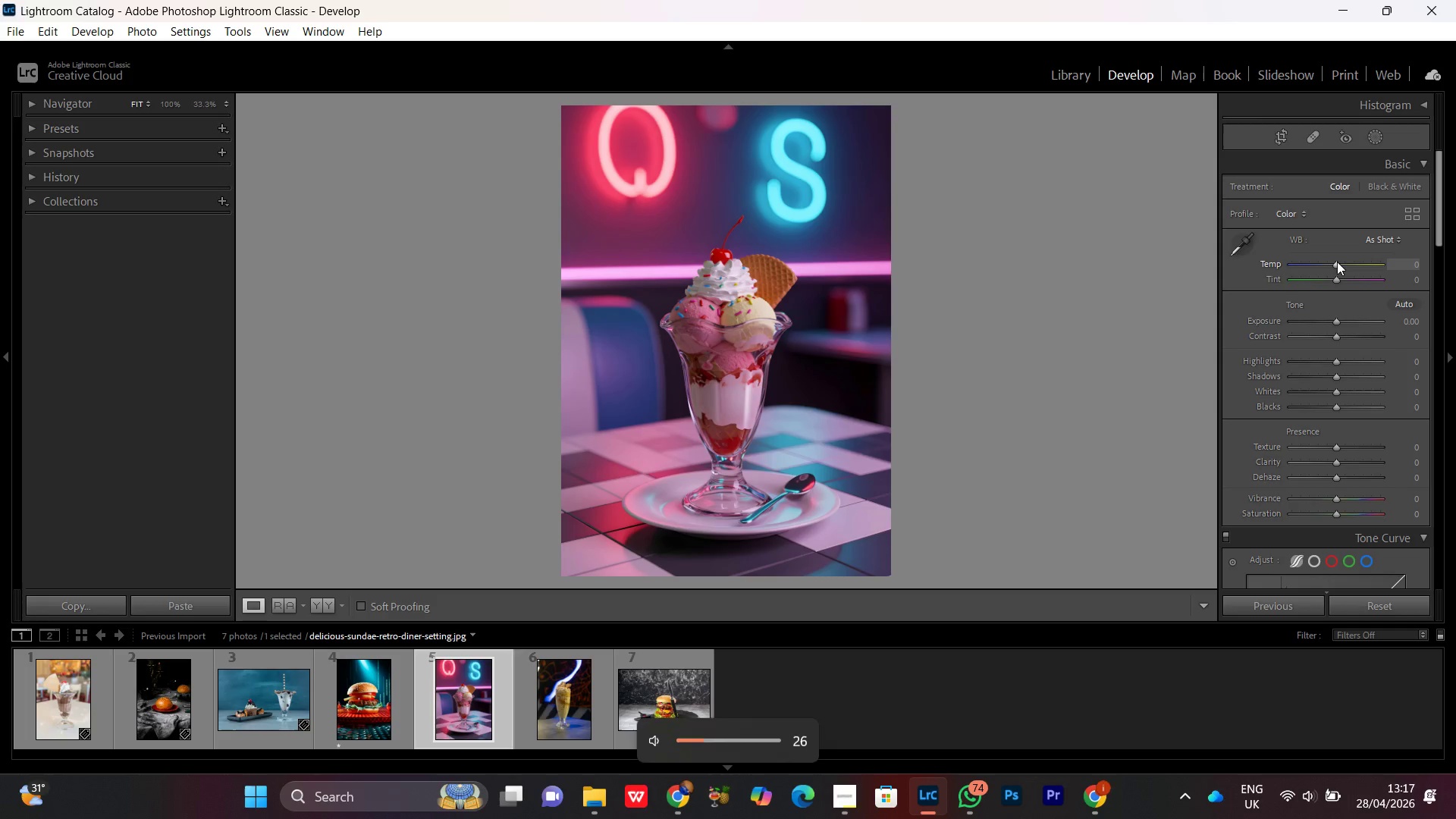 
key(VolumeUp)
 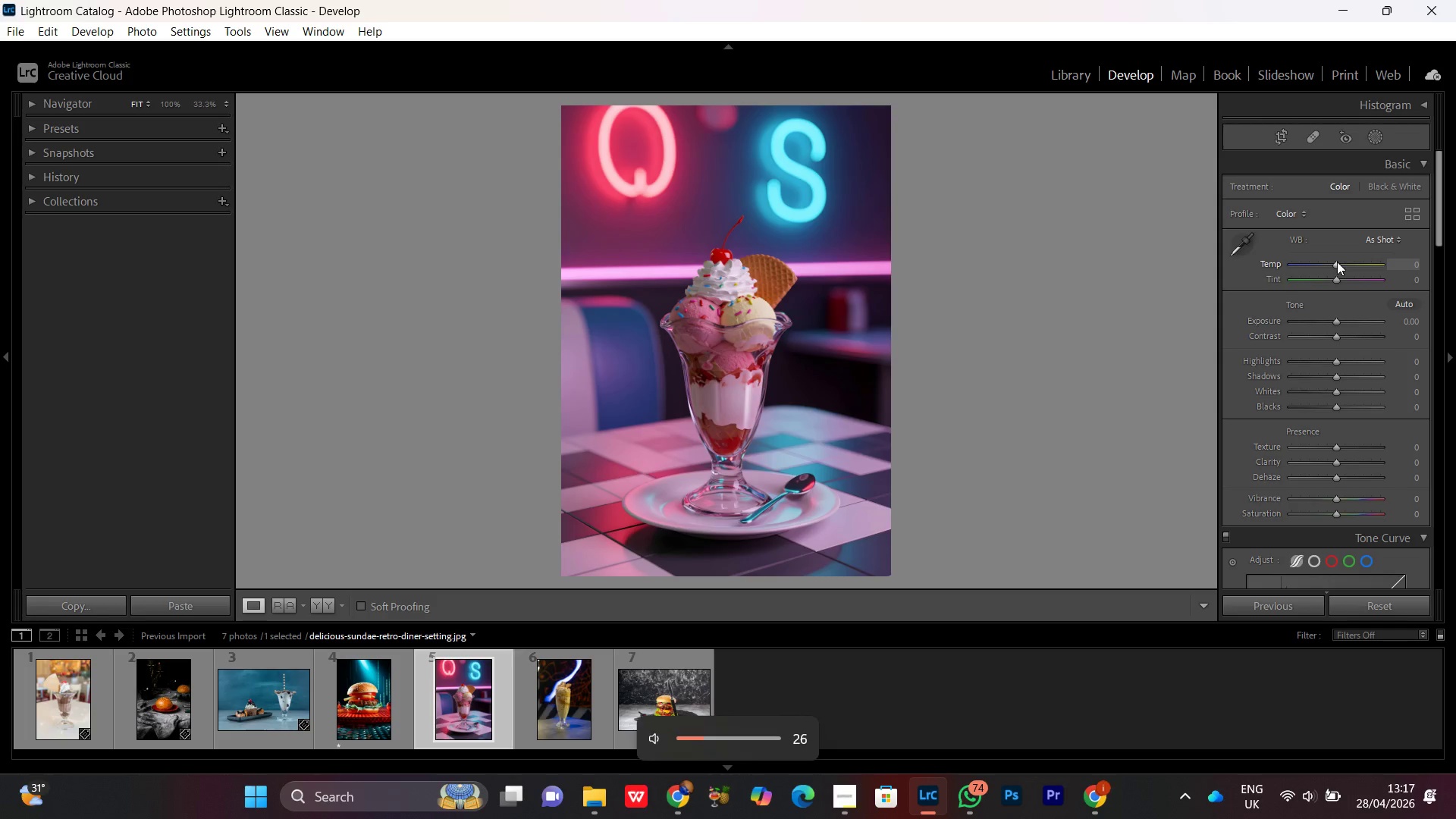 
hold_key(key=VolumeUp, duration=1.2)
 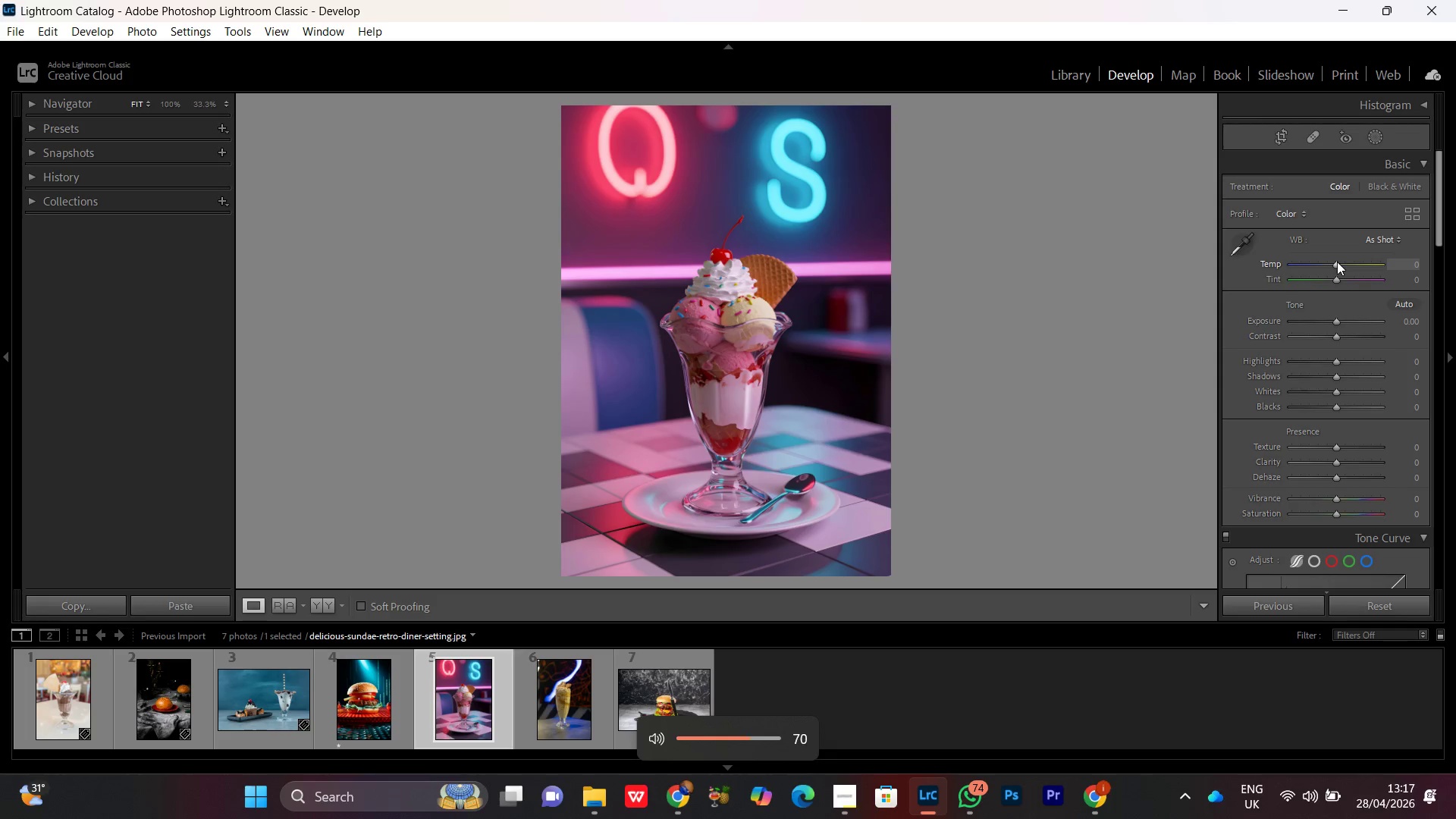 
hold_key(key=VolumeDown, duration=0.89)
 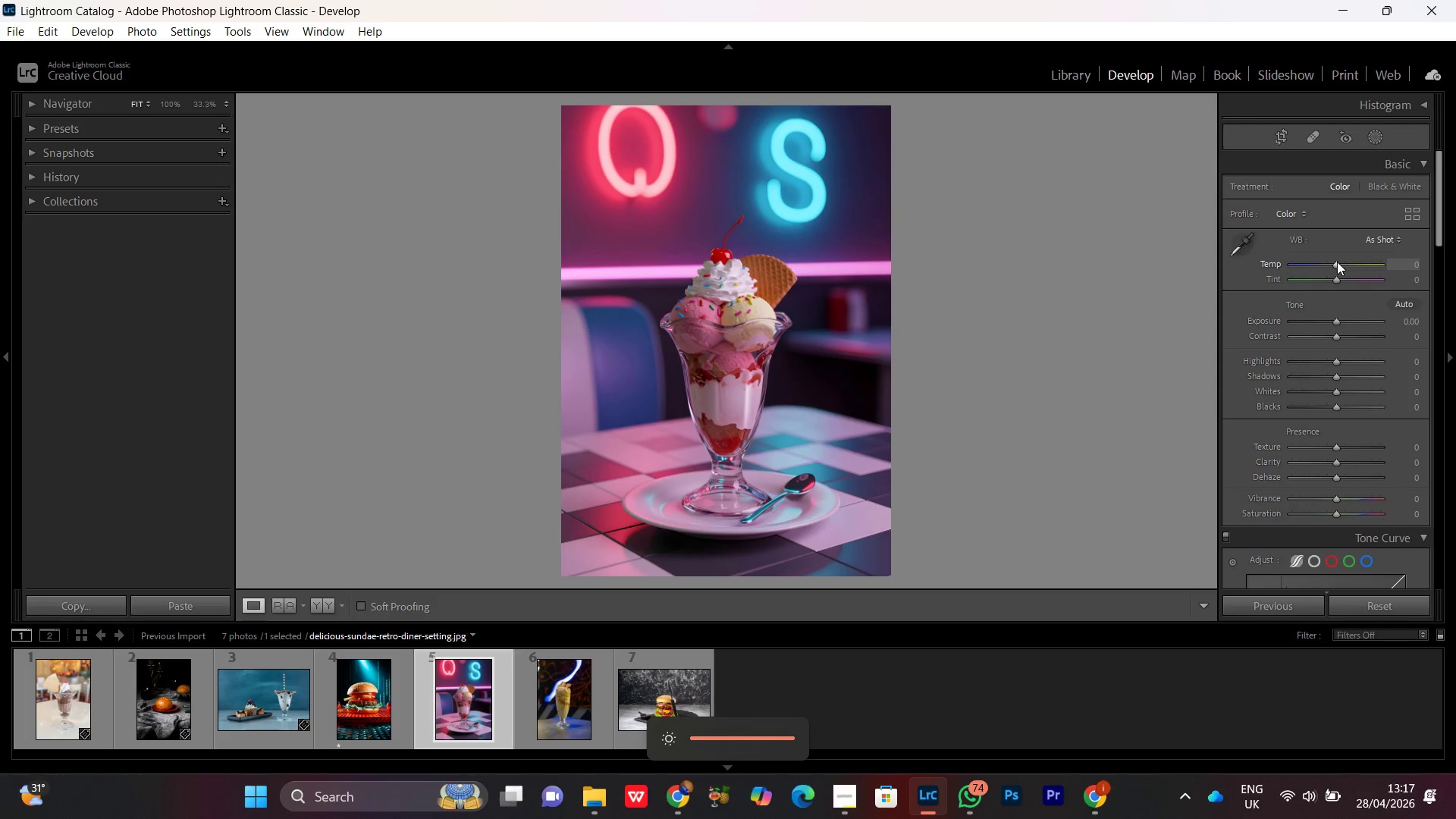 
double_click([714, 339])
 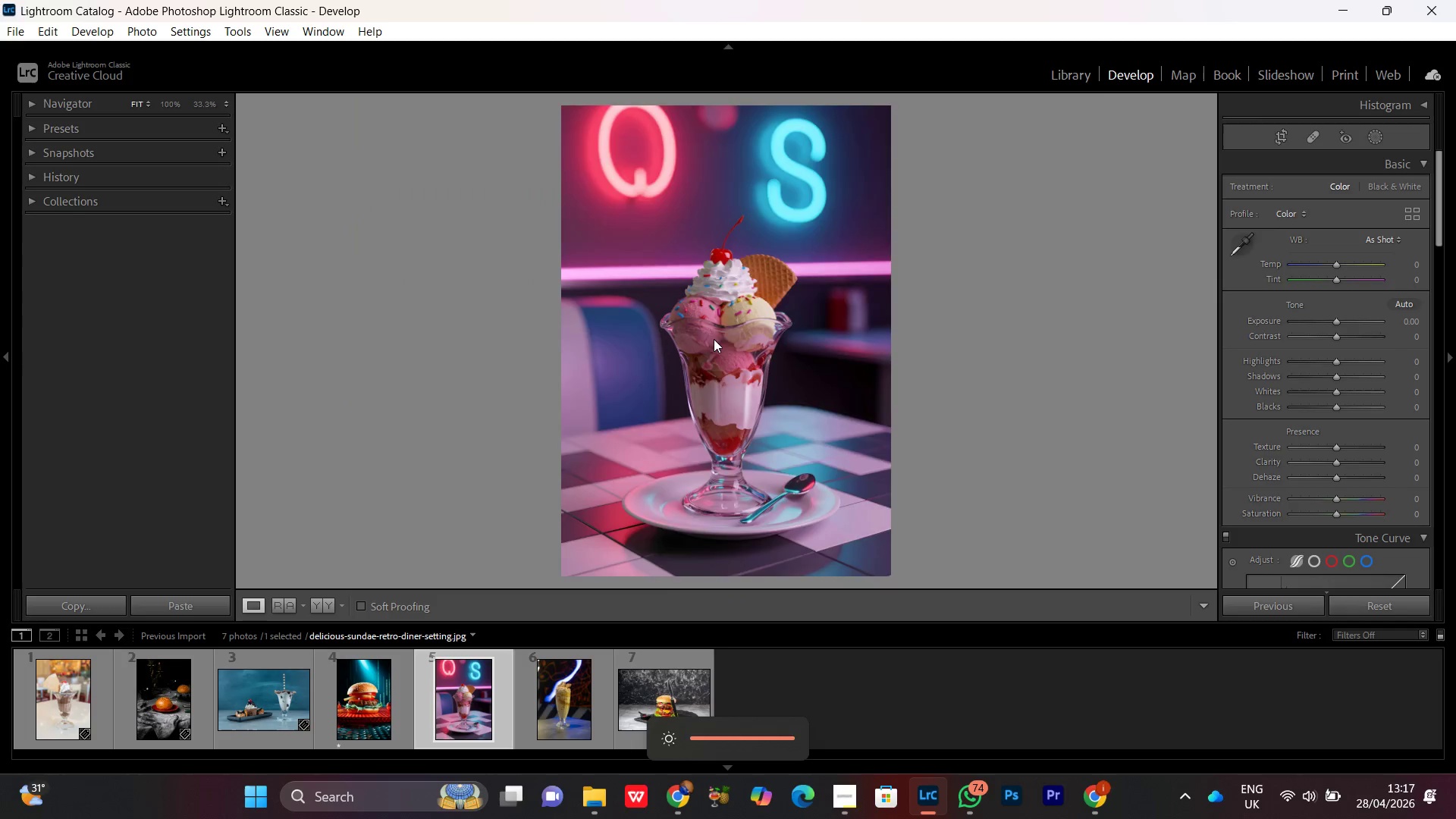 
triple_click([714, 339])
 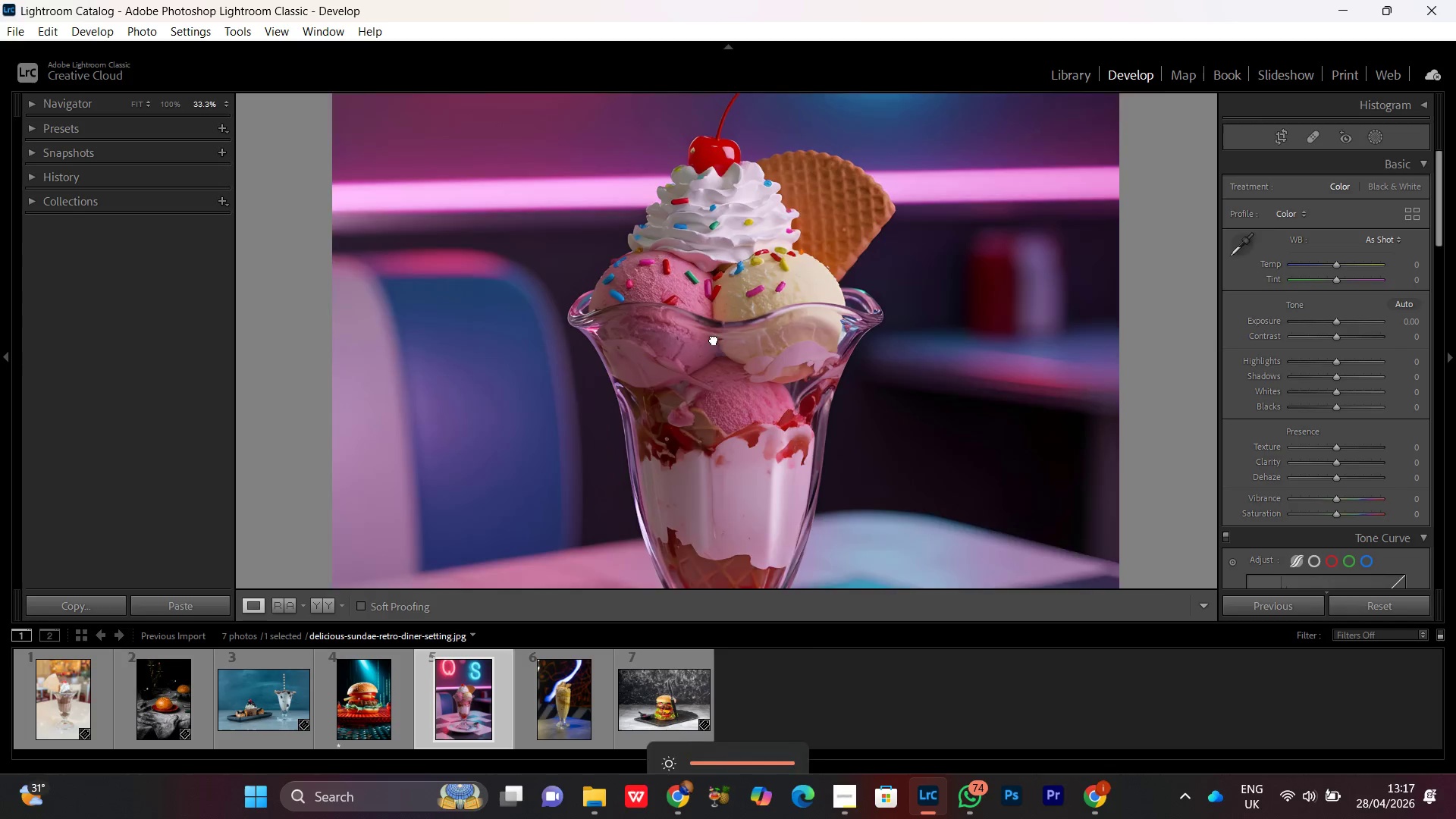 
triple_click([714, 339])
 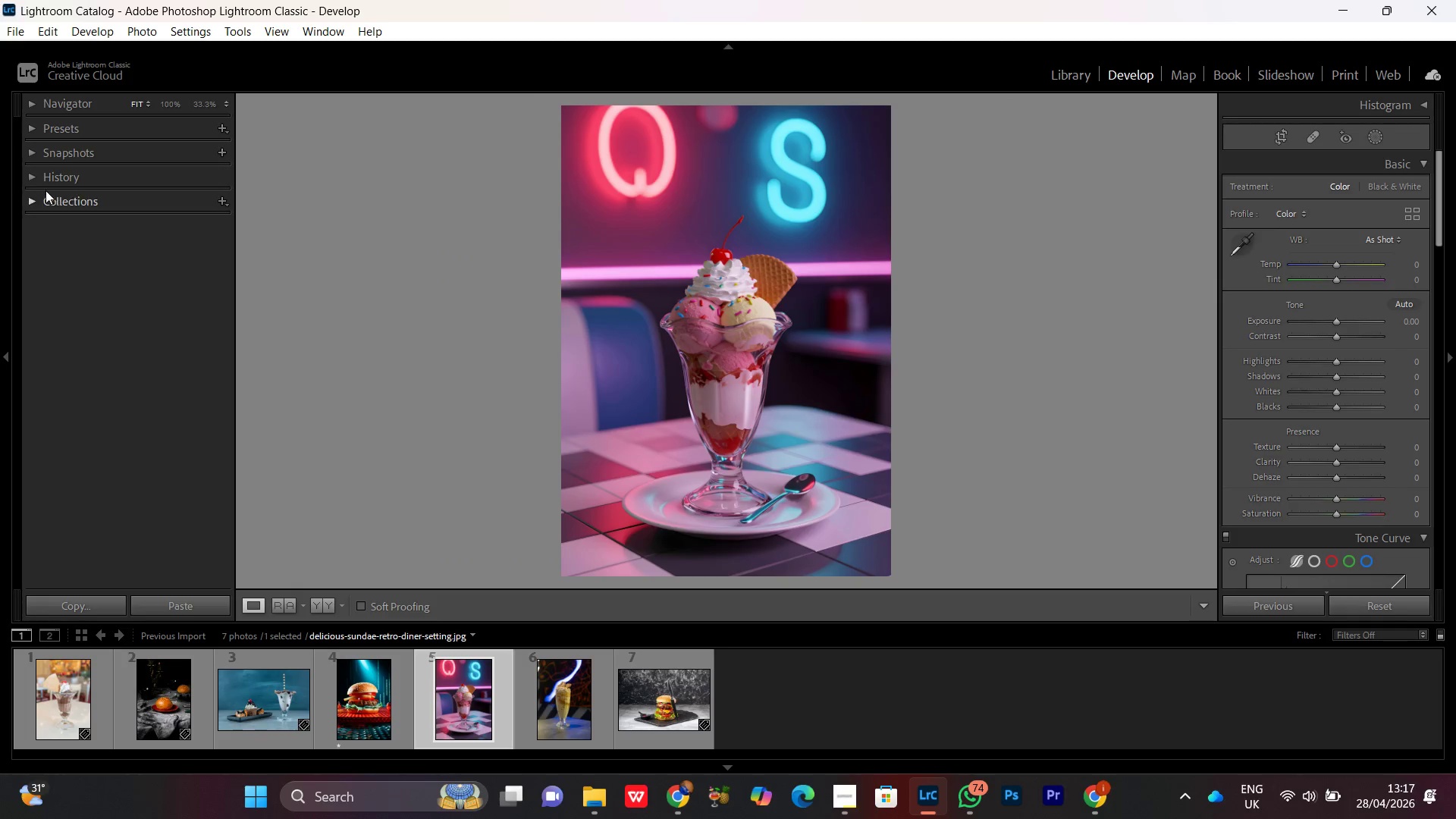 
left_click([40, 176])
 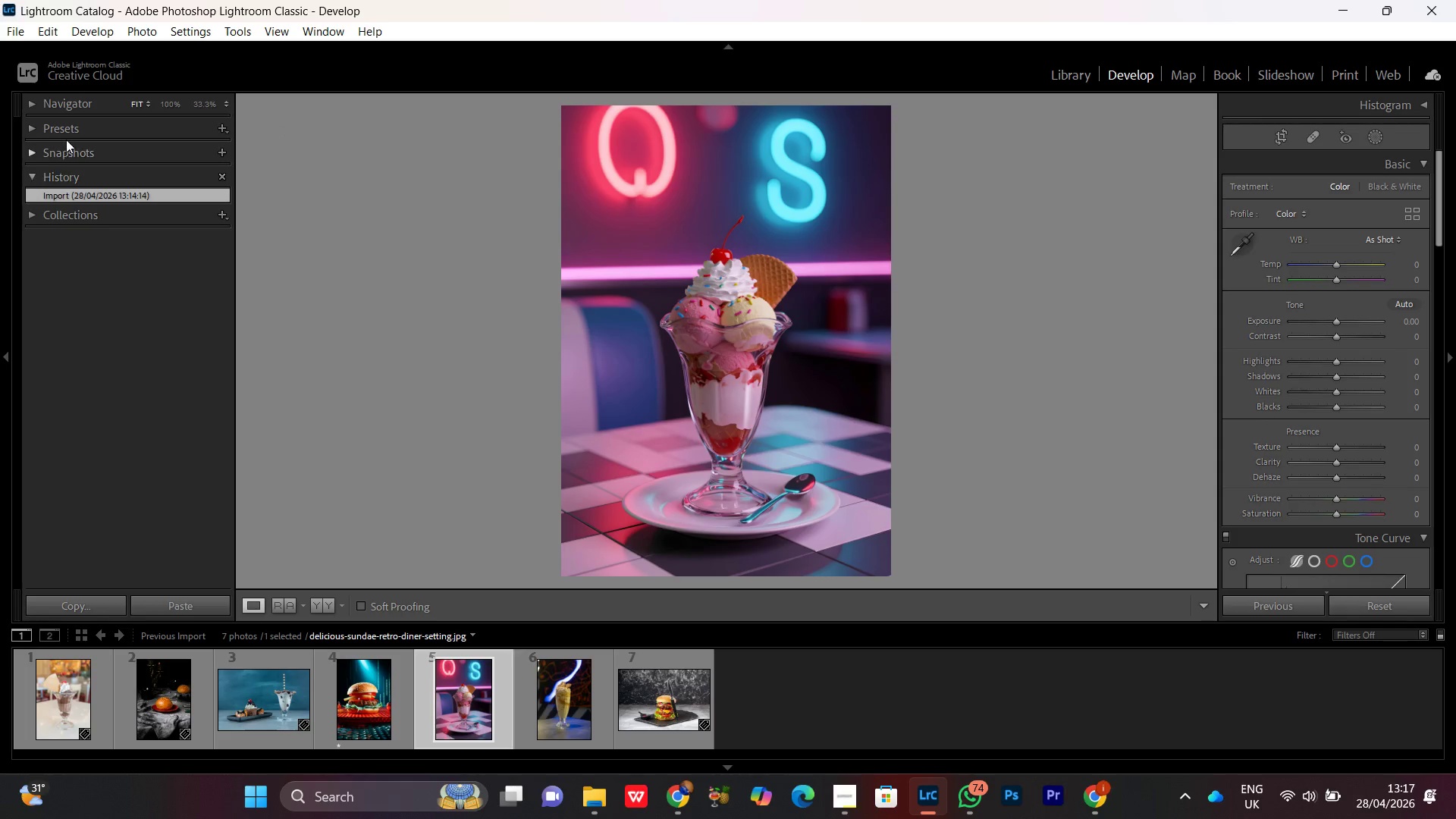 
left_click([82, 108])
 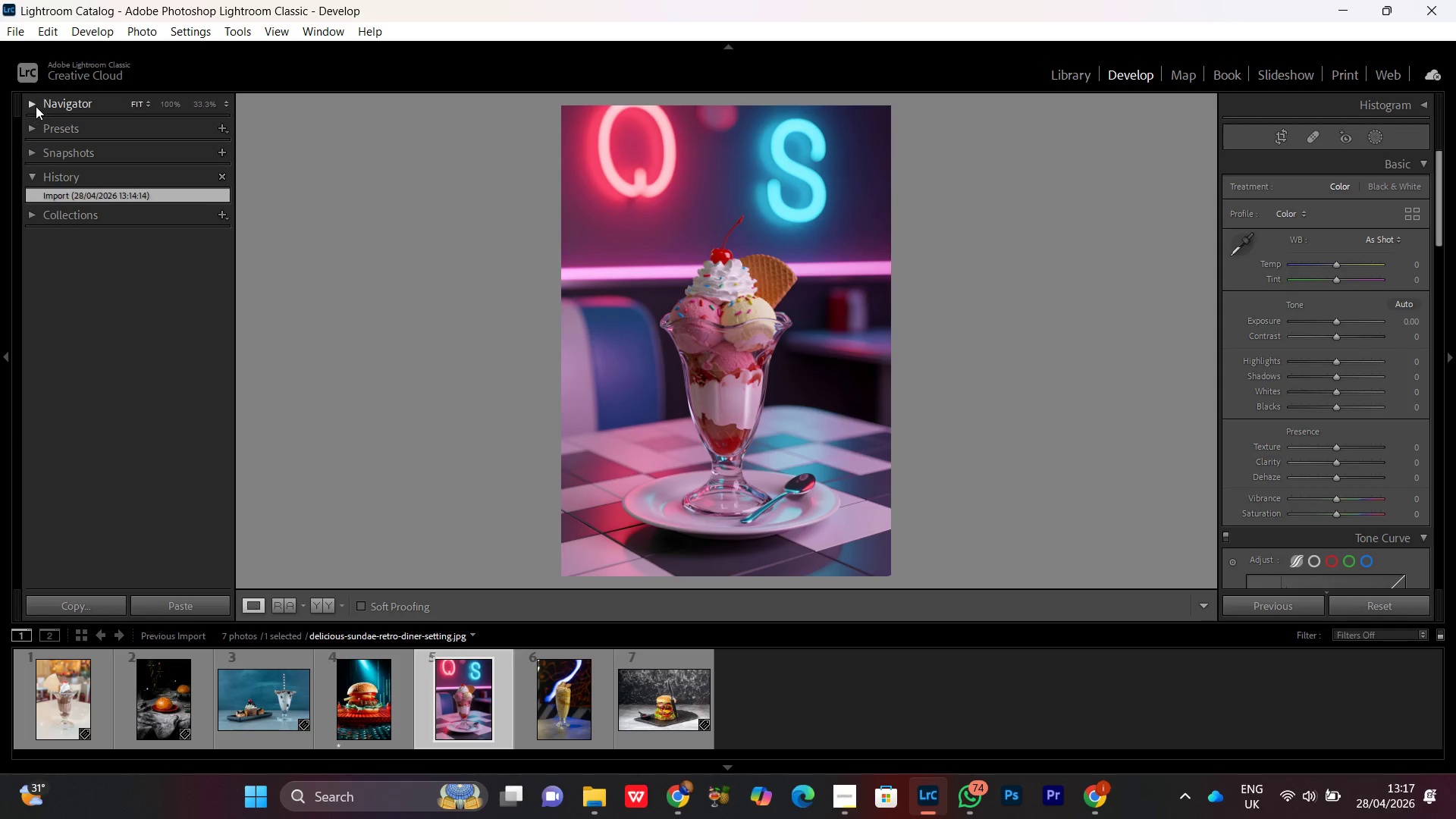 
left_click([30, 102])
 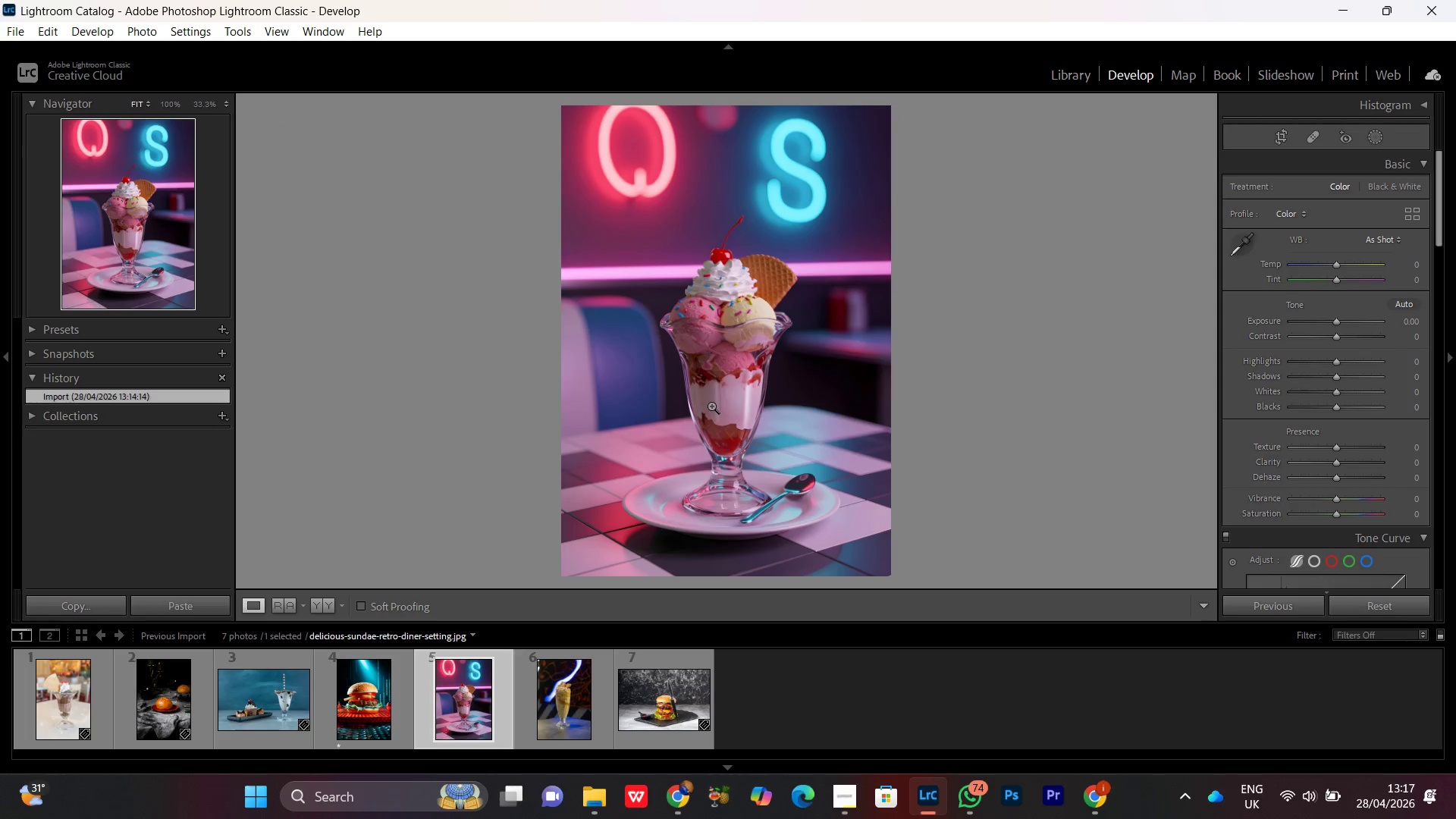 
double_click([756, 325])
 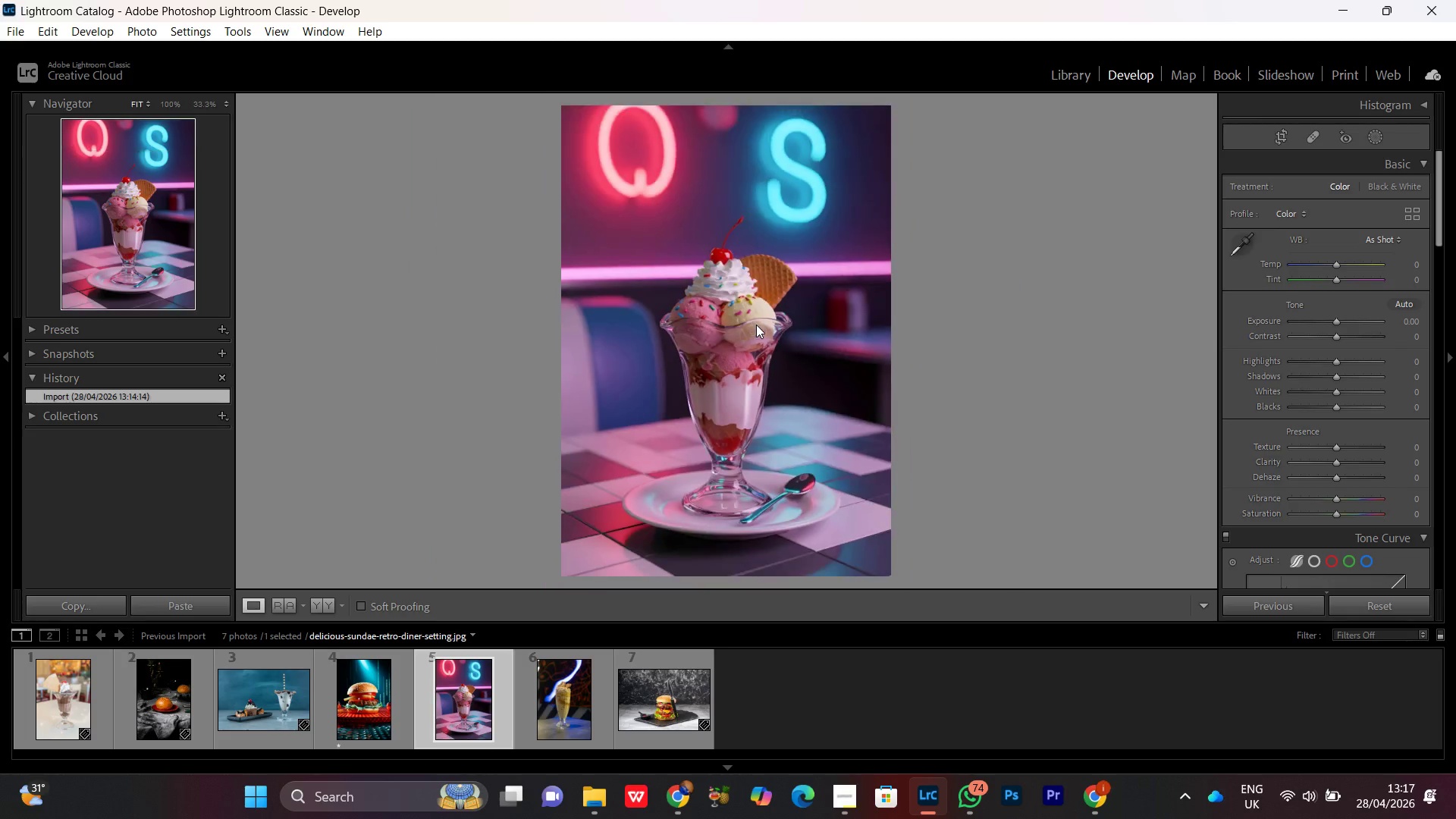 
triple_click([756, 325])
 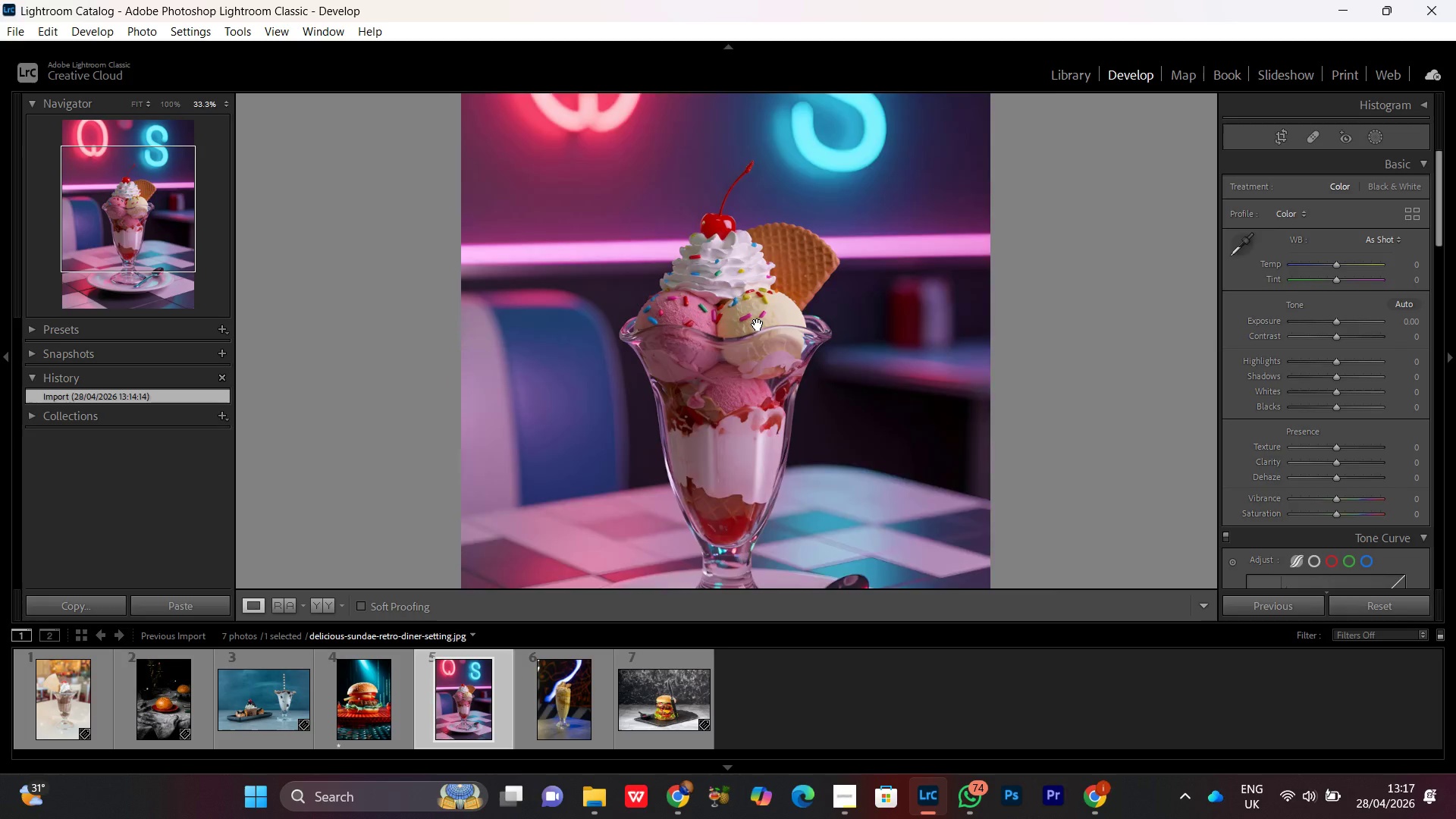 
triple_click([758, 325])
 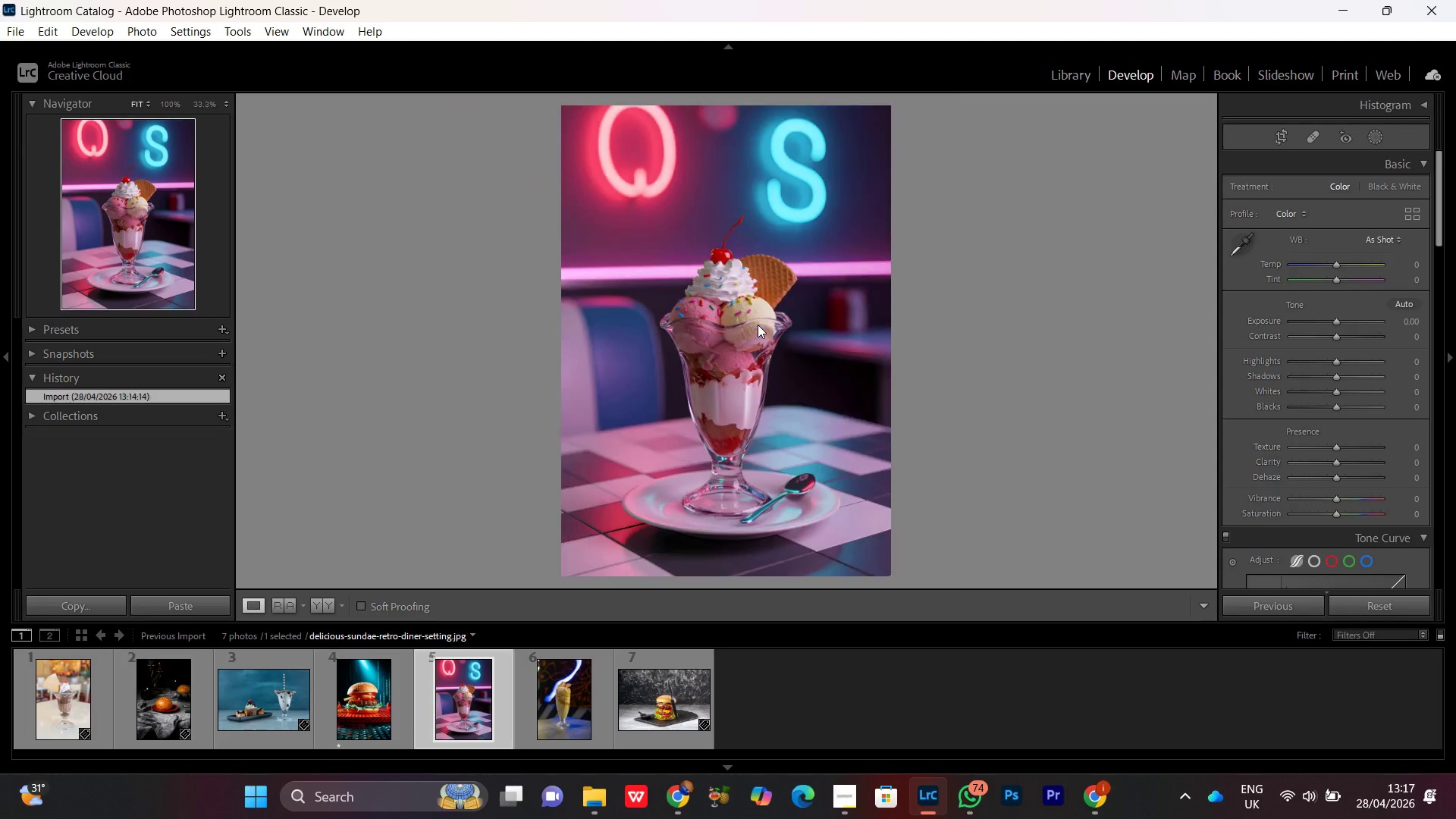 
triple_click([758, 325])
 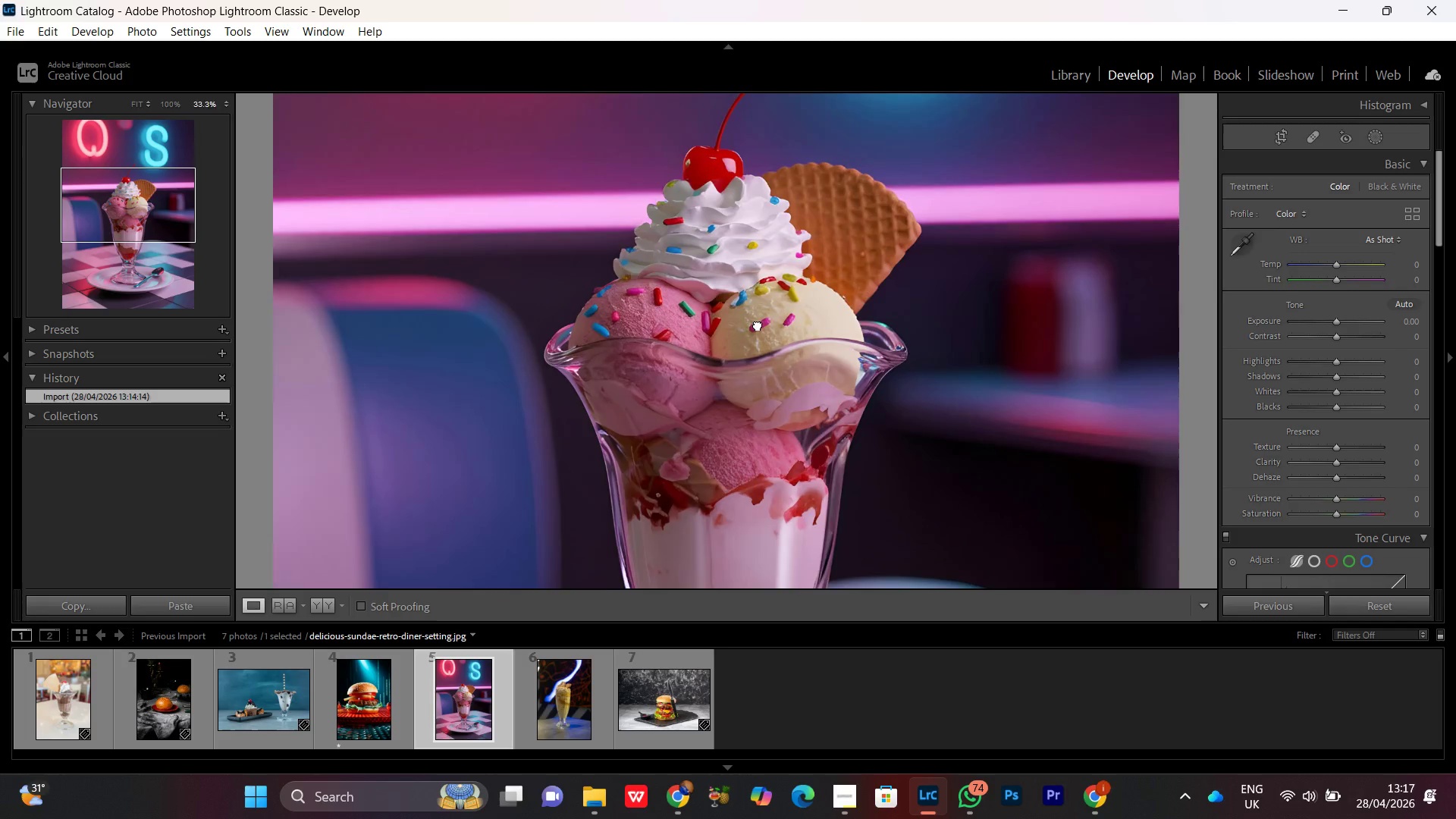 
triple_click([758, 325])
 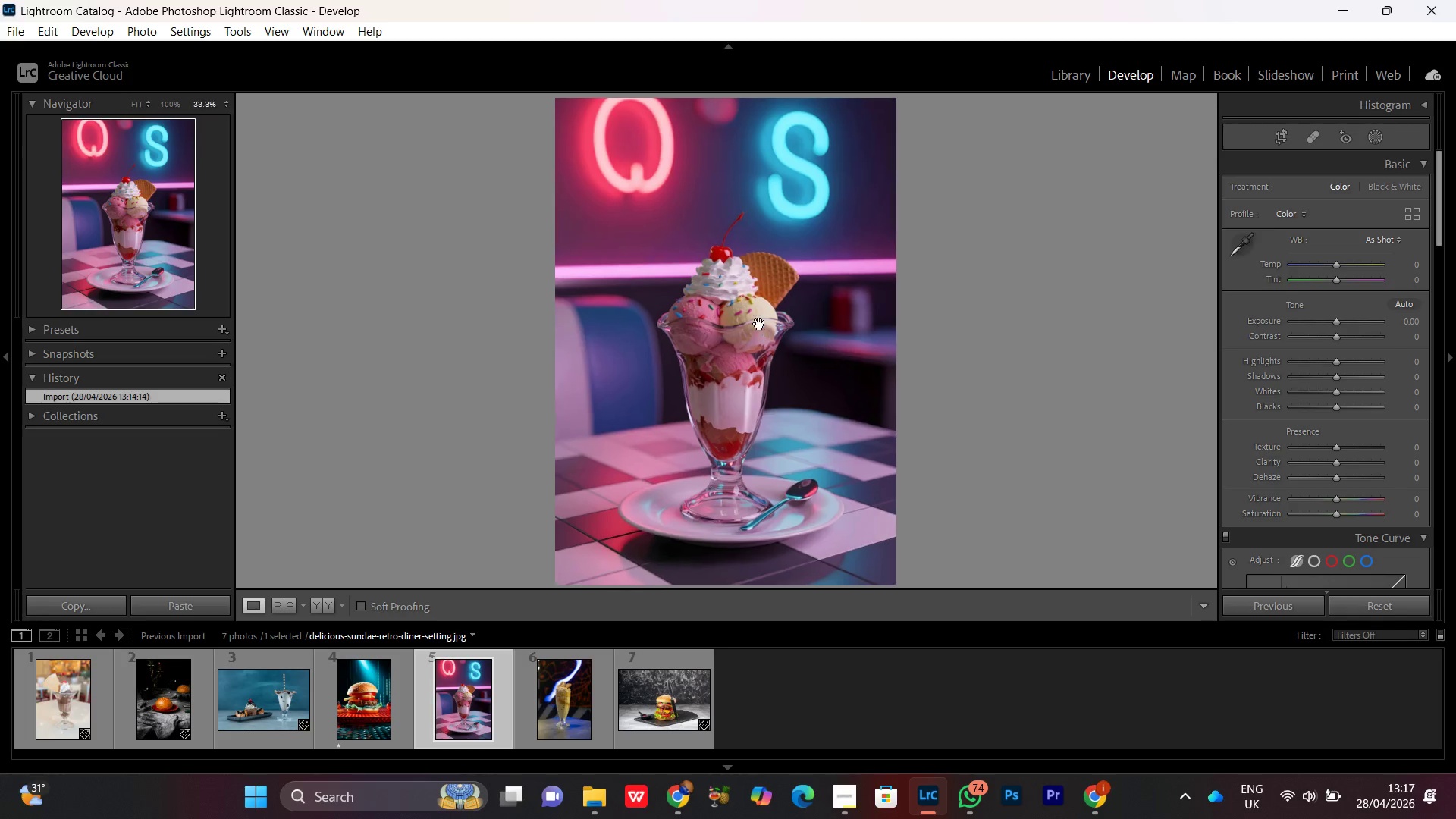 
double_click([759, 324])
 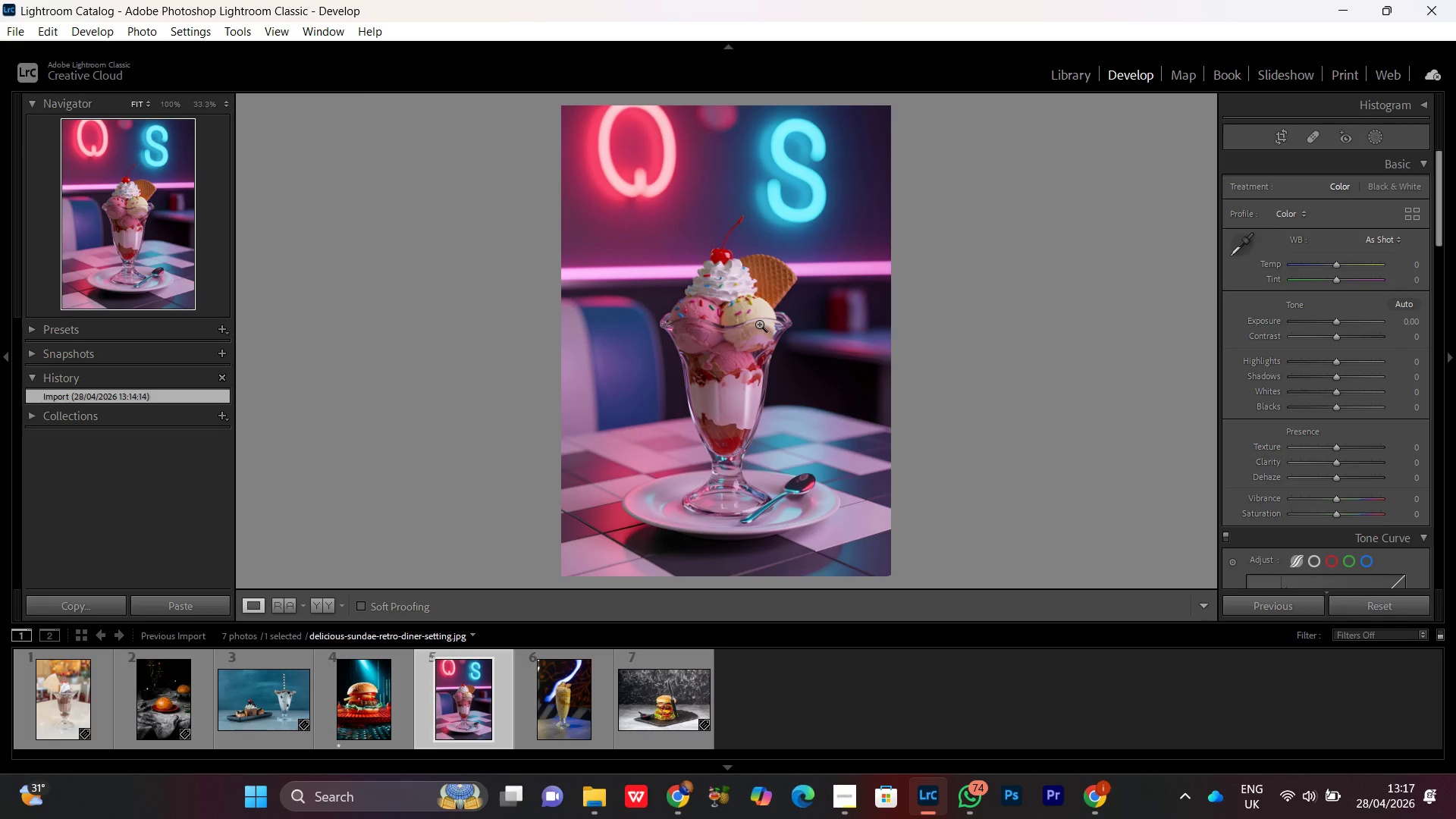 
double_click([759, 324])
 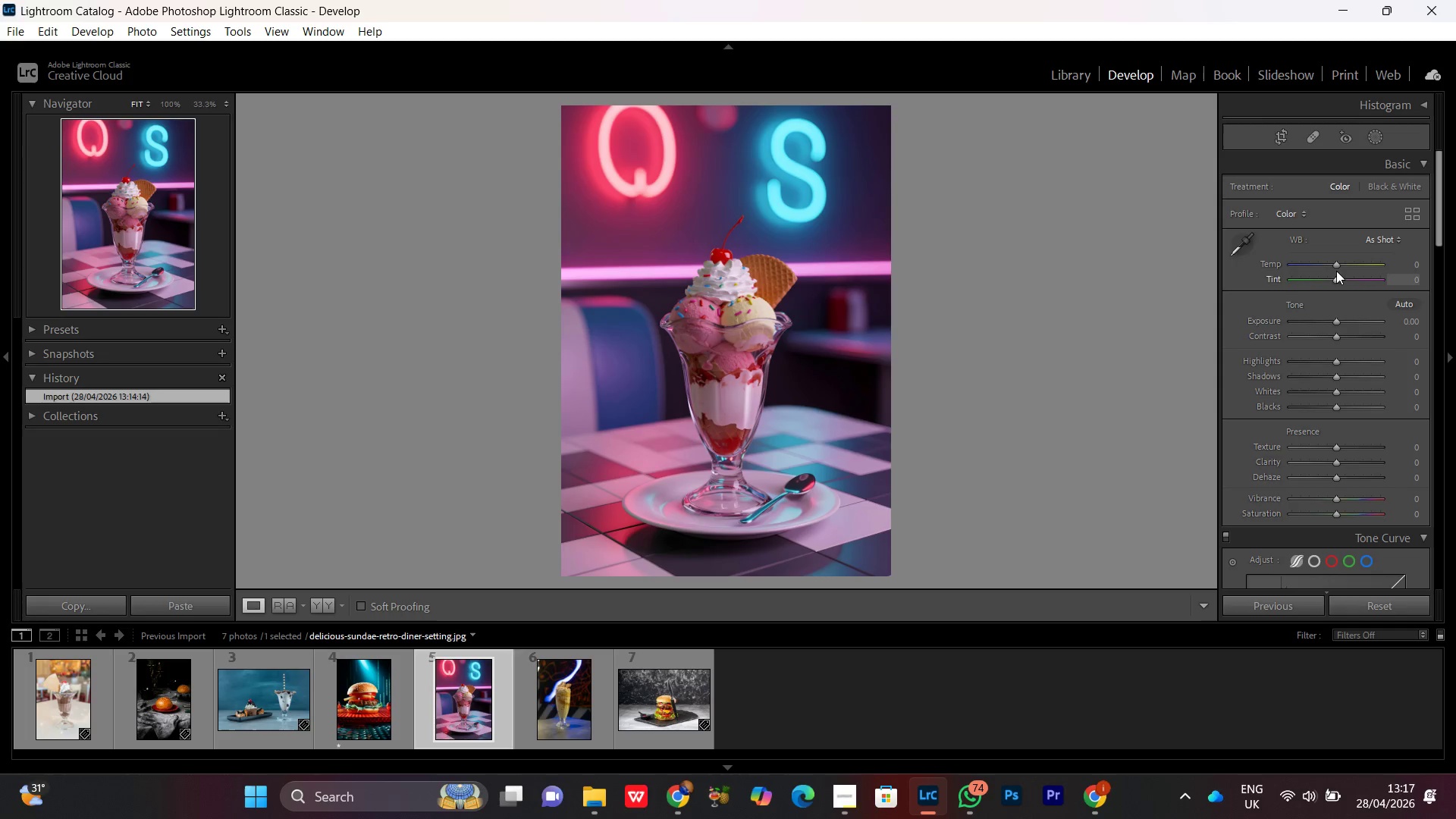 
left_click([1335, 265])
 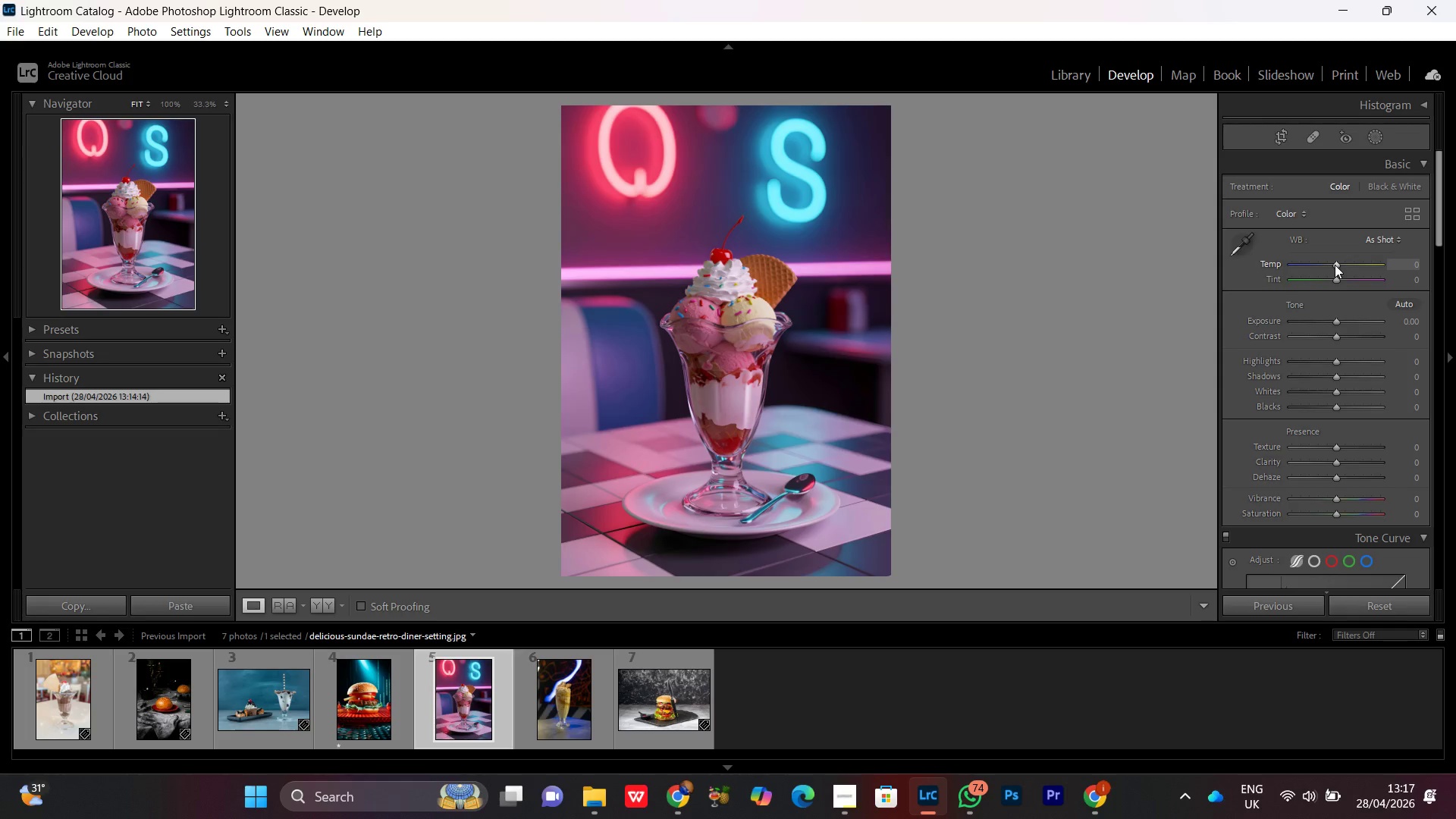 
scroll: coordinate [1335, 265], scroll_direction: up, amount: 2.0
 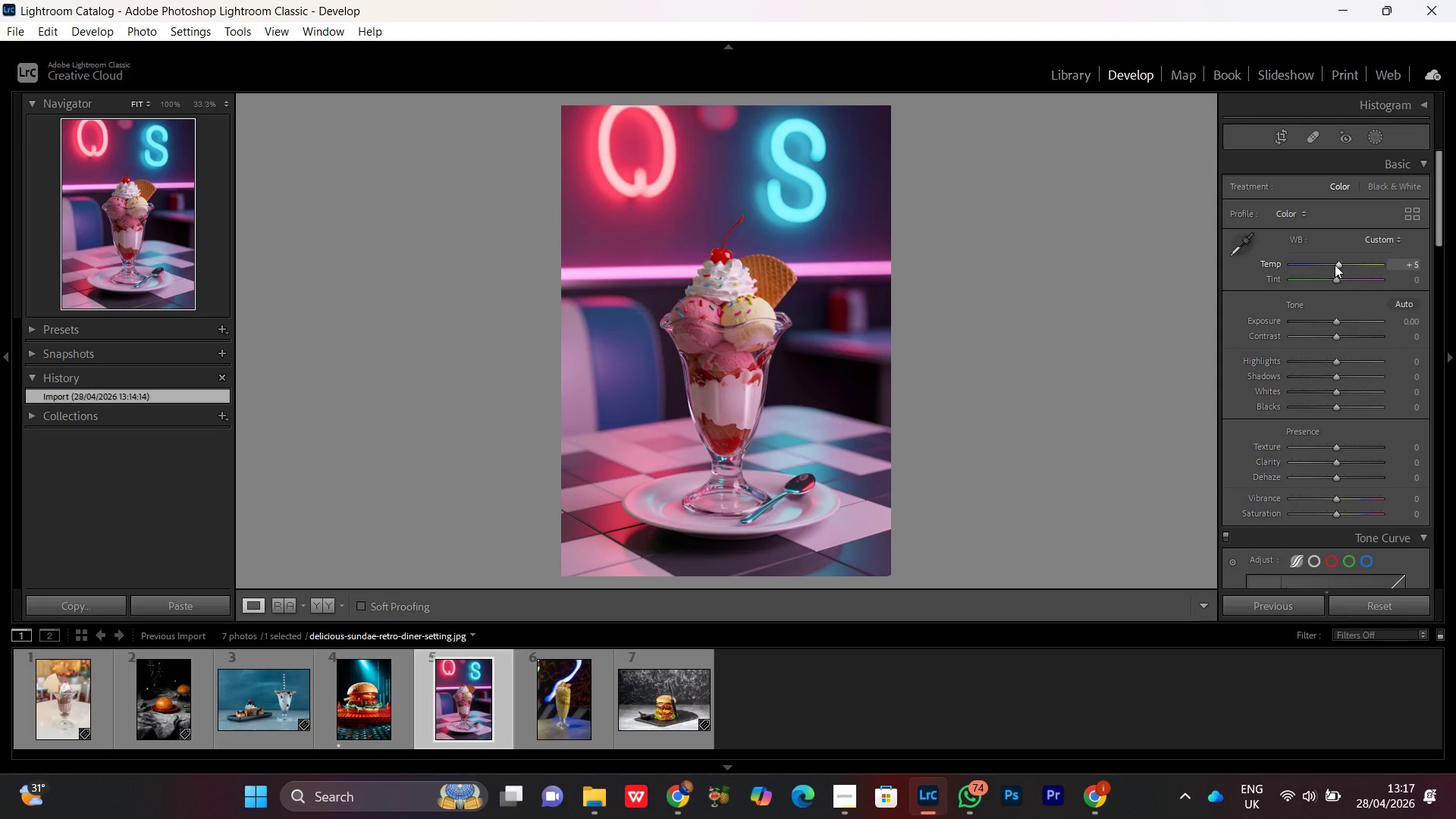 
scroll: coordinate [1335, 265], scroll_direction: none, amount: 0.0
 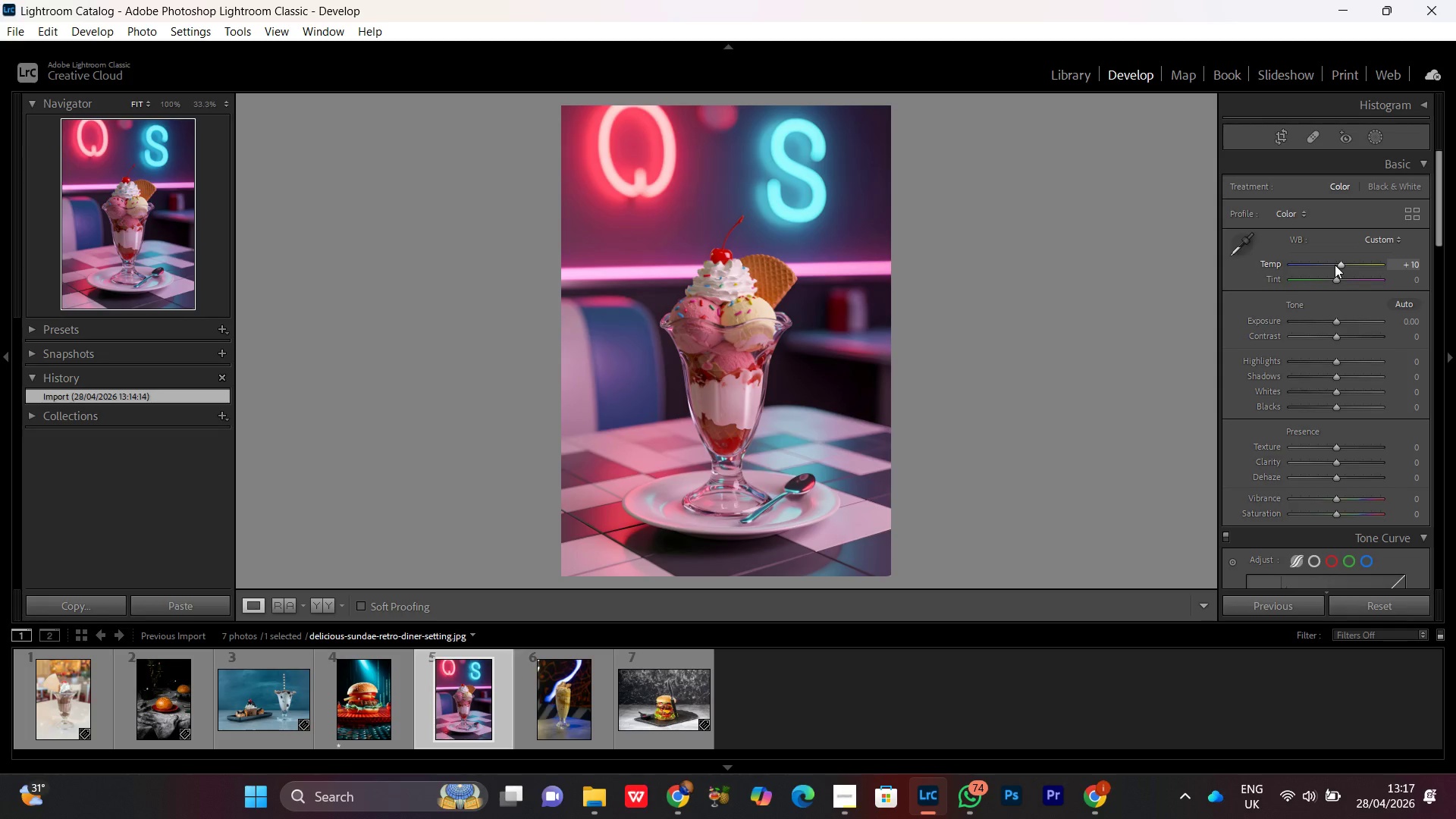 
scroll: coordinate [1335, 265], scroll_direction: down, amount: 2.0
 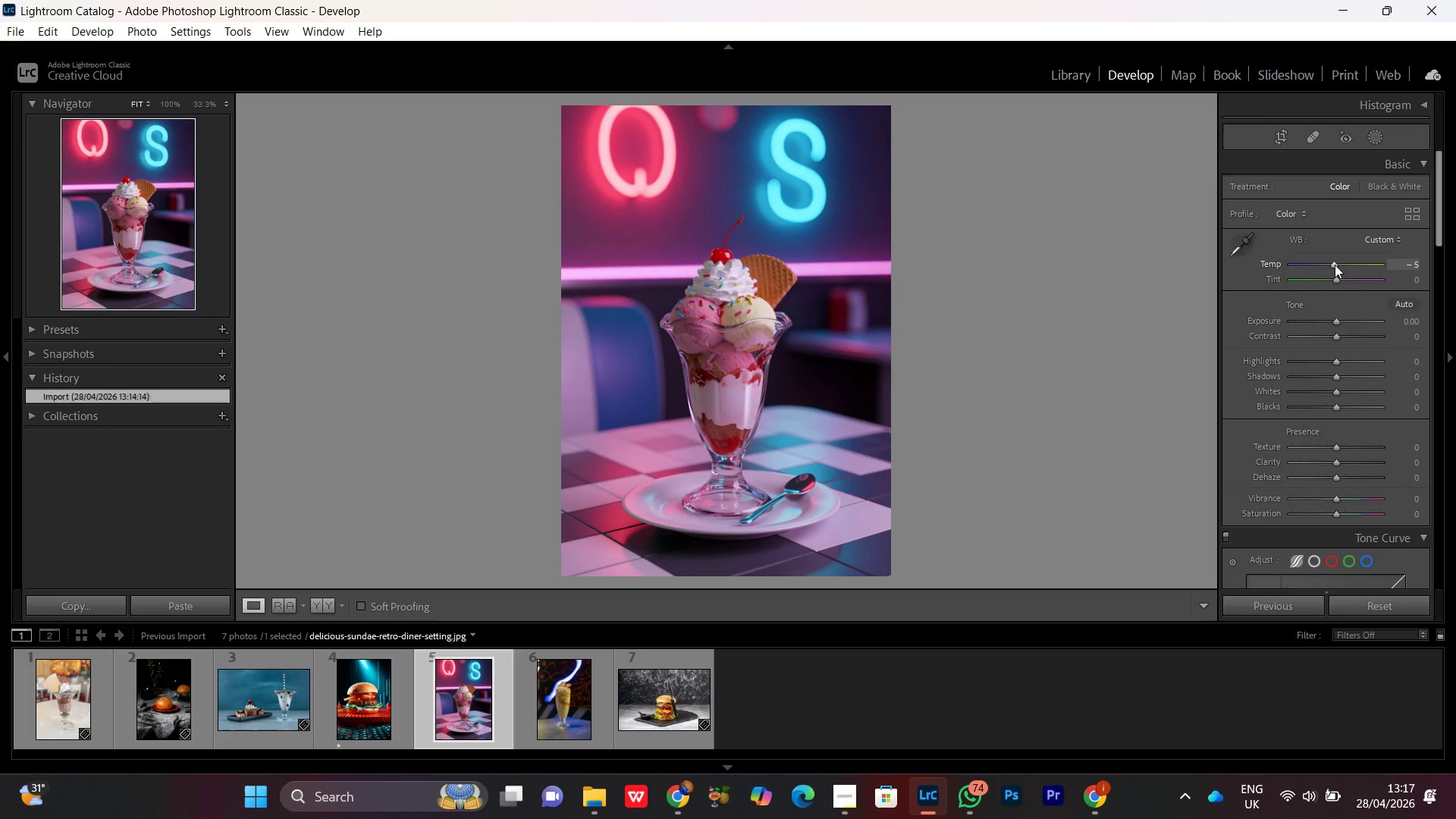 
scroll: coordinate [1335, 265], scroll_direction: up, amount: 3.0
 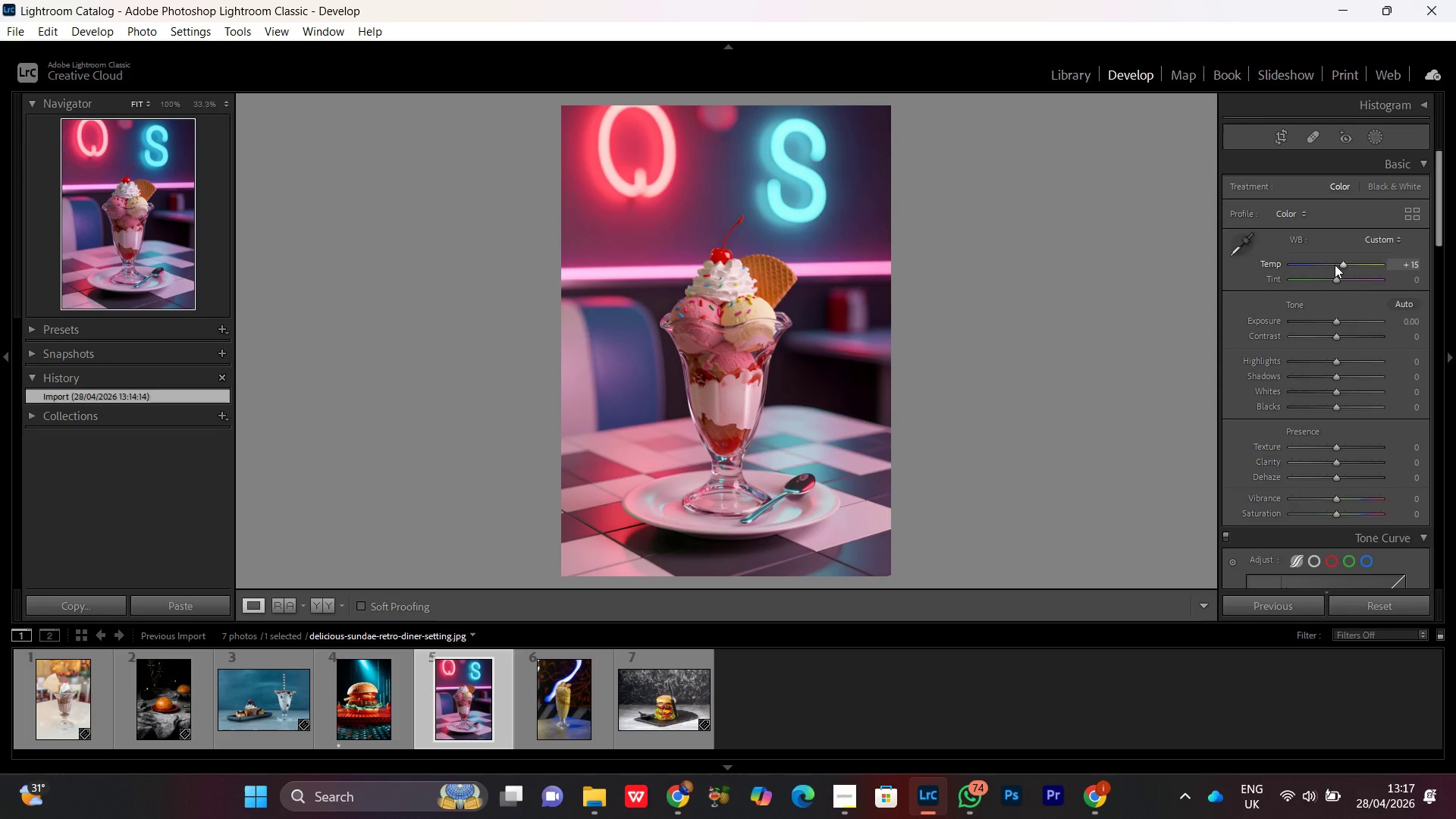 
scroll: coordinate [1335, 265], scroll_direction: none, amount: 0.0
 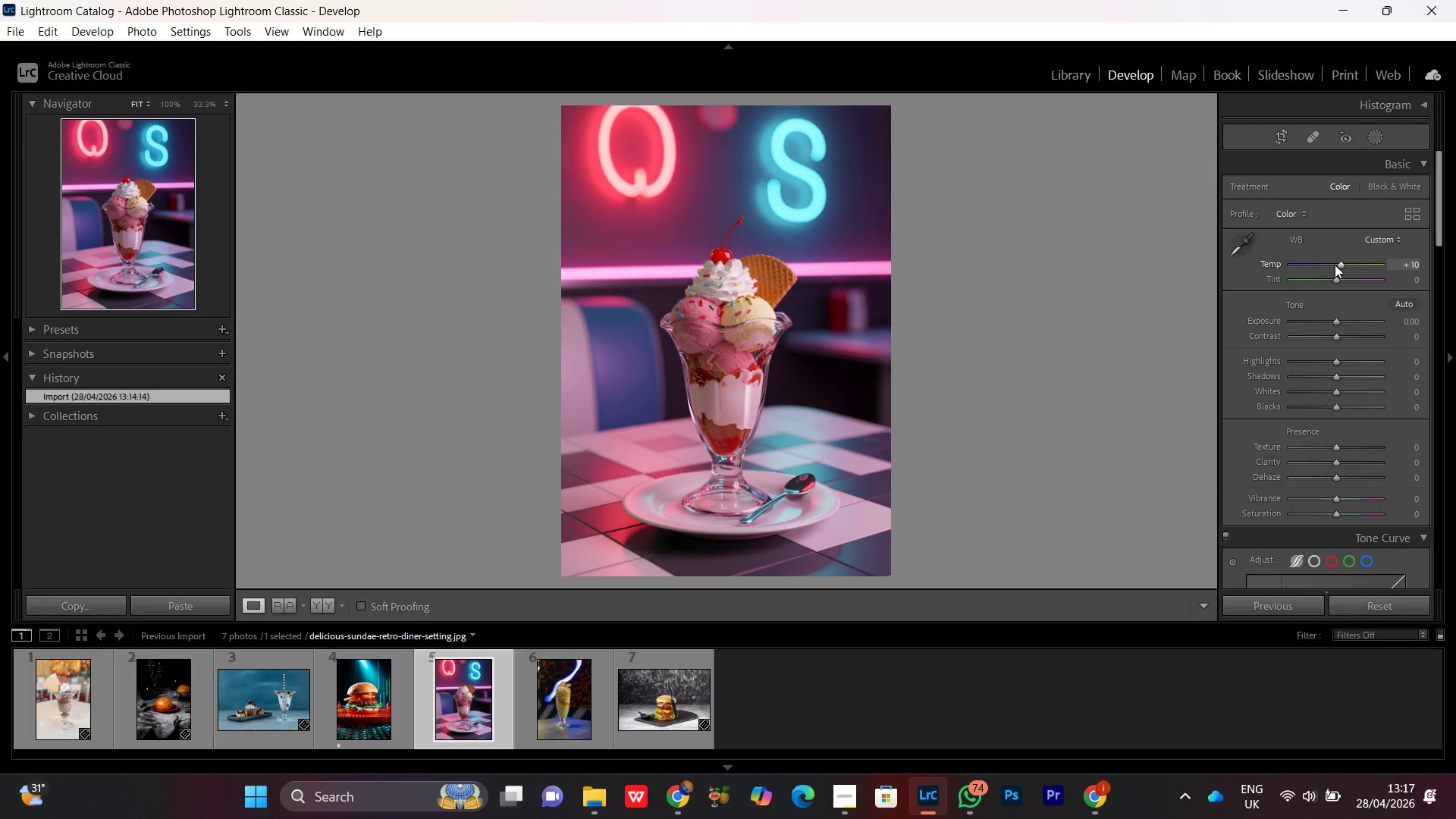 
scroll: coordinate [1335, 265], scroll_direction: down, amount: 1.0
 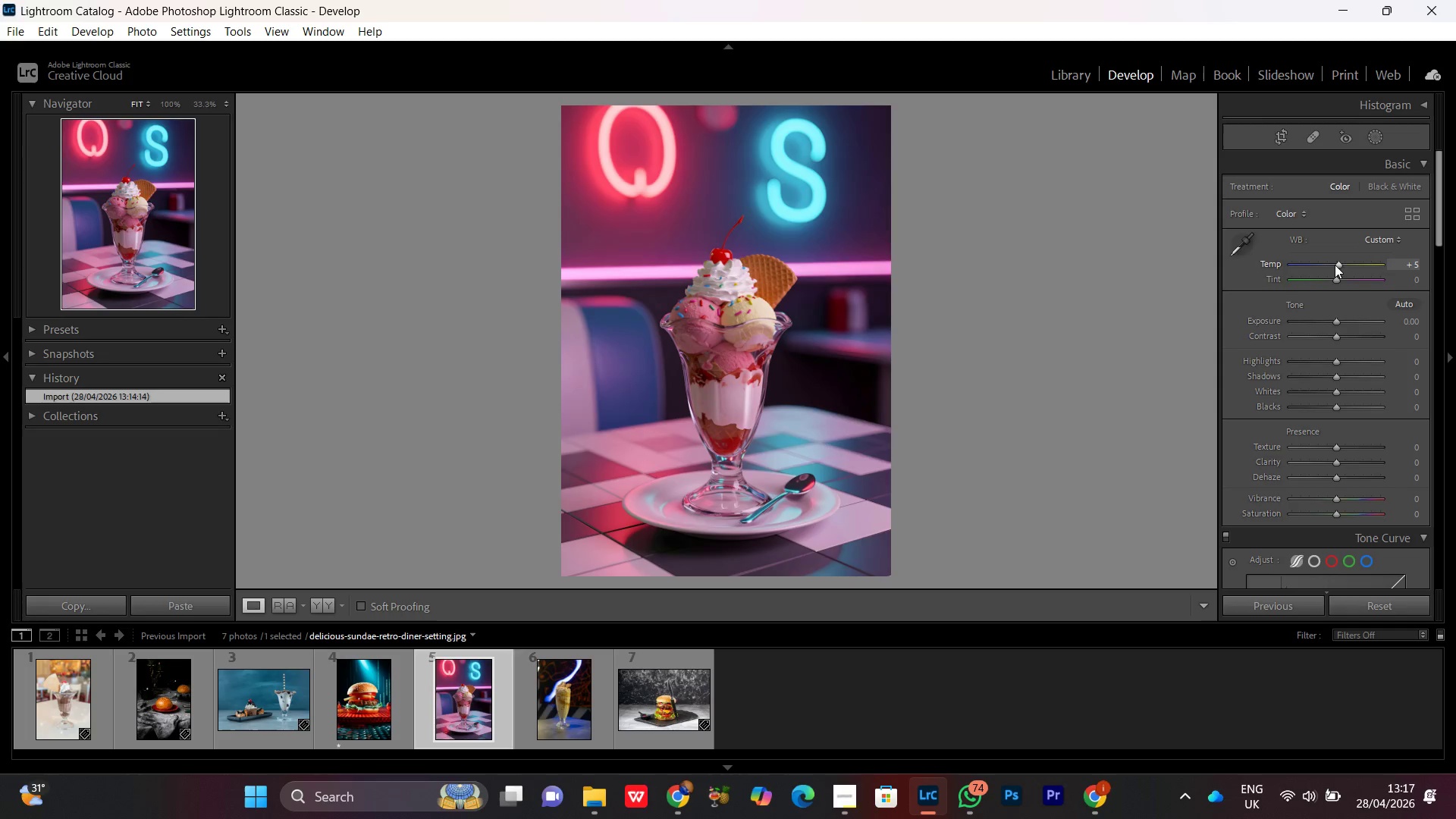 
scroll: coordinate [1335, 265], scroll_direction: none, amount: 0.0
 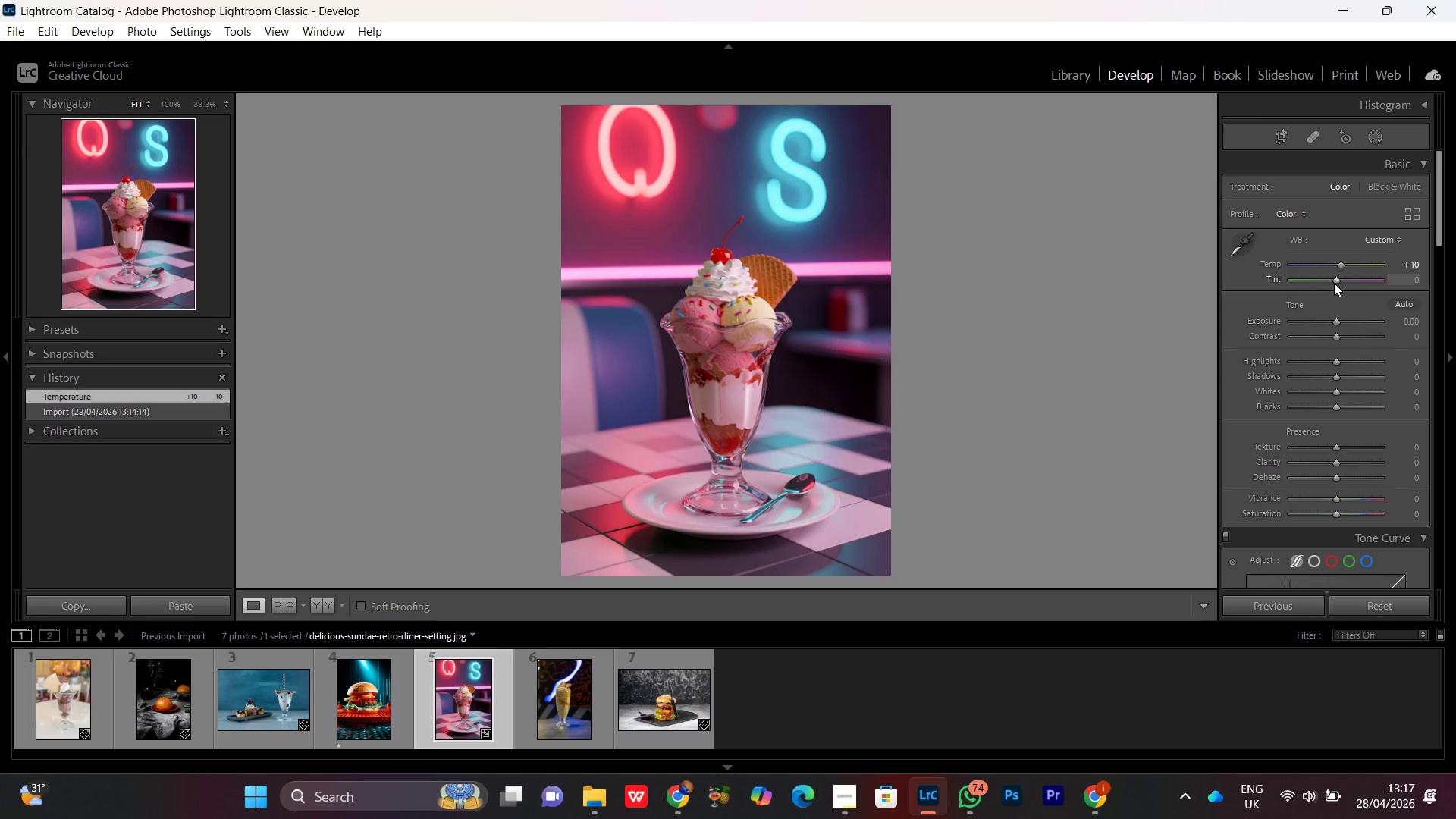 
left_click([1334, 283])
 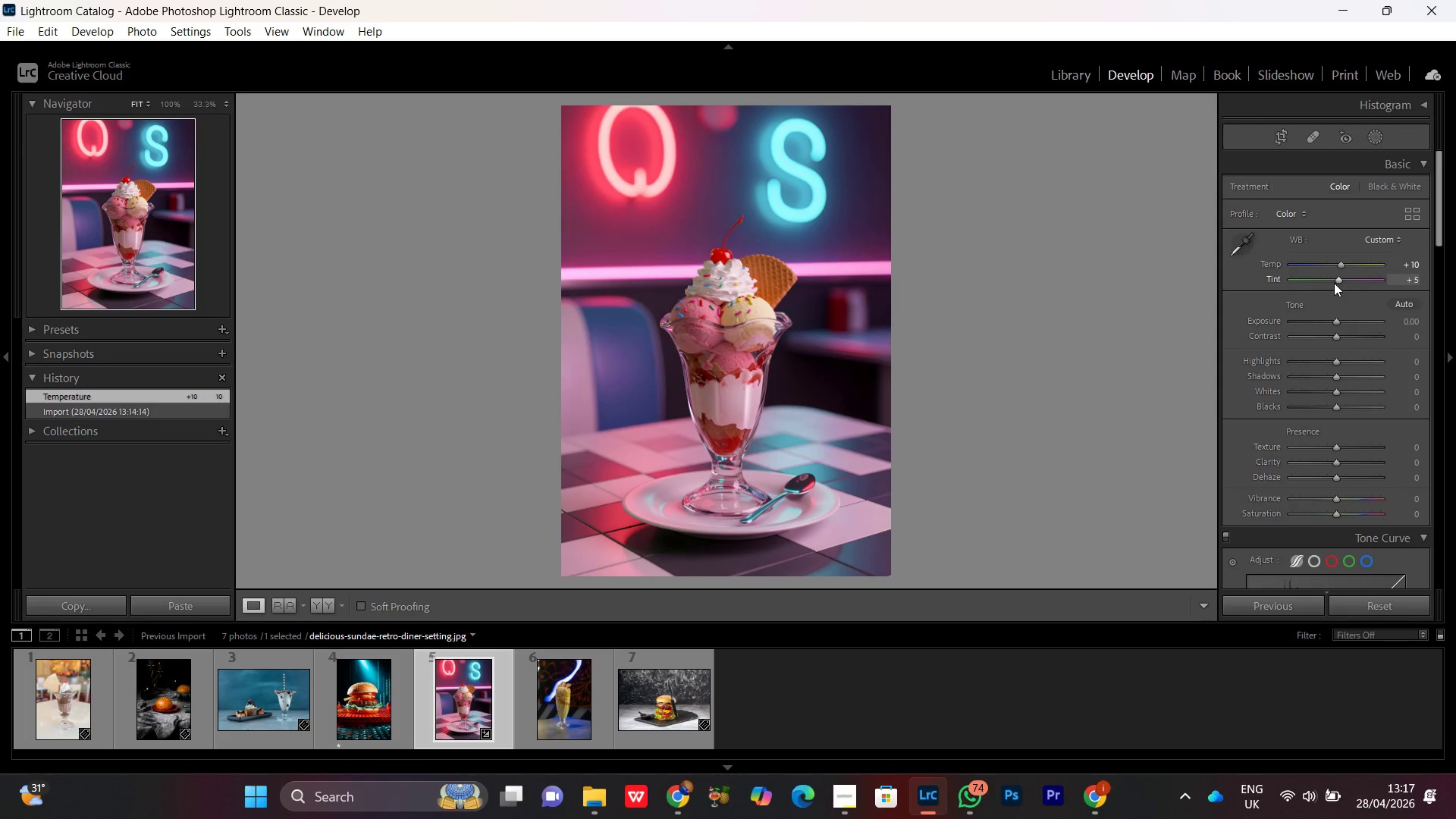 
scroll: coordinate [1334, 283], scroll_direction: up, amount: 3.0
 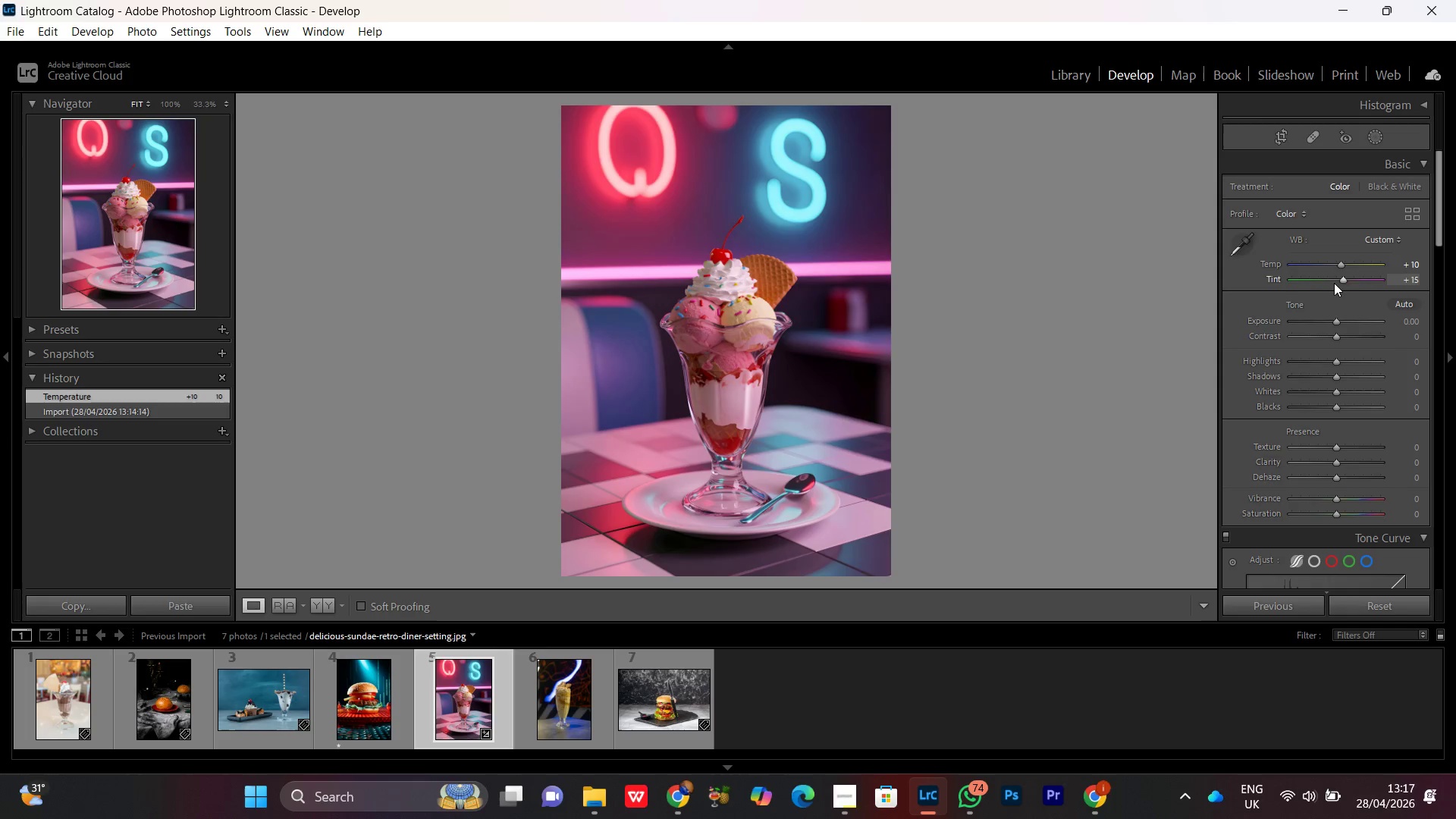 
scroll: coordinate [1334, 283], scroll_direction: none, amount: 0.0
 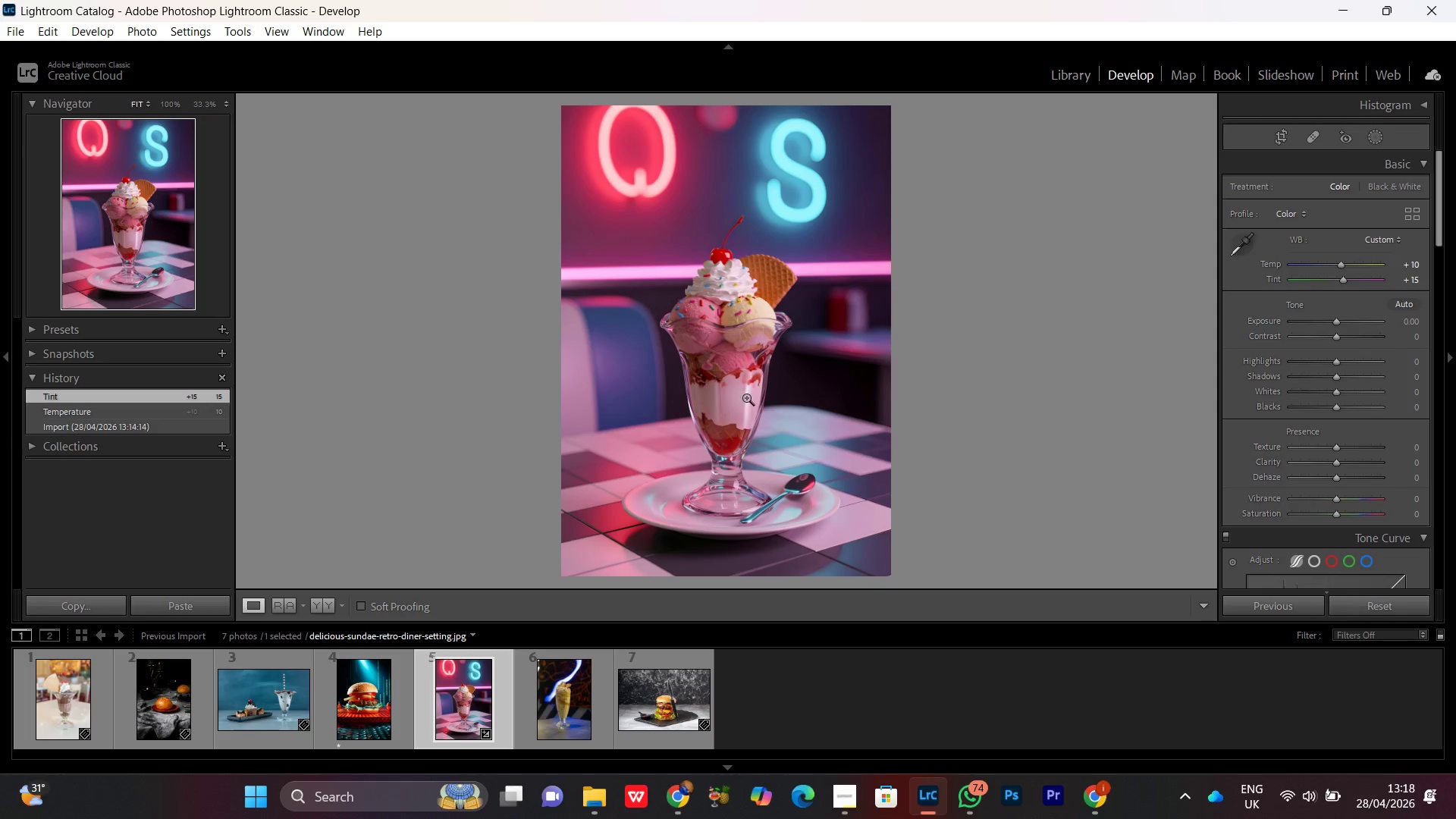 
double_click([712, 369])
 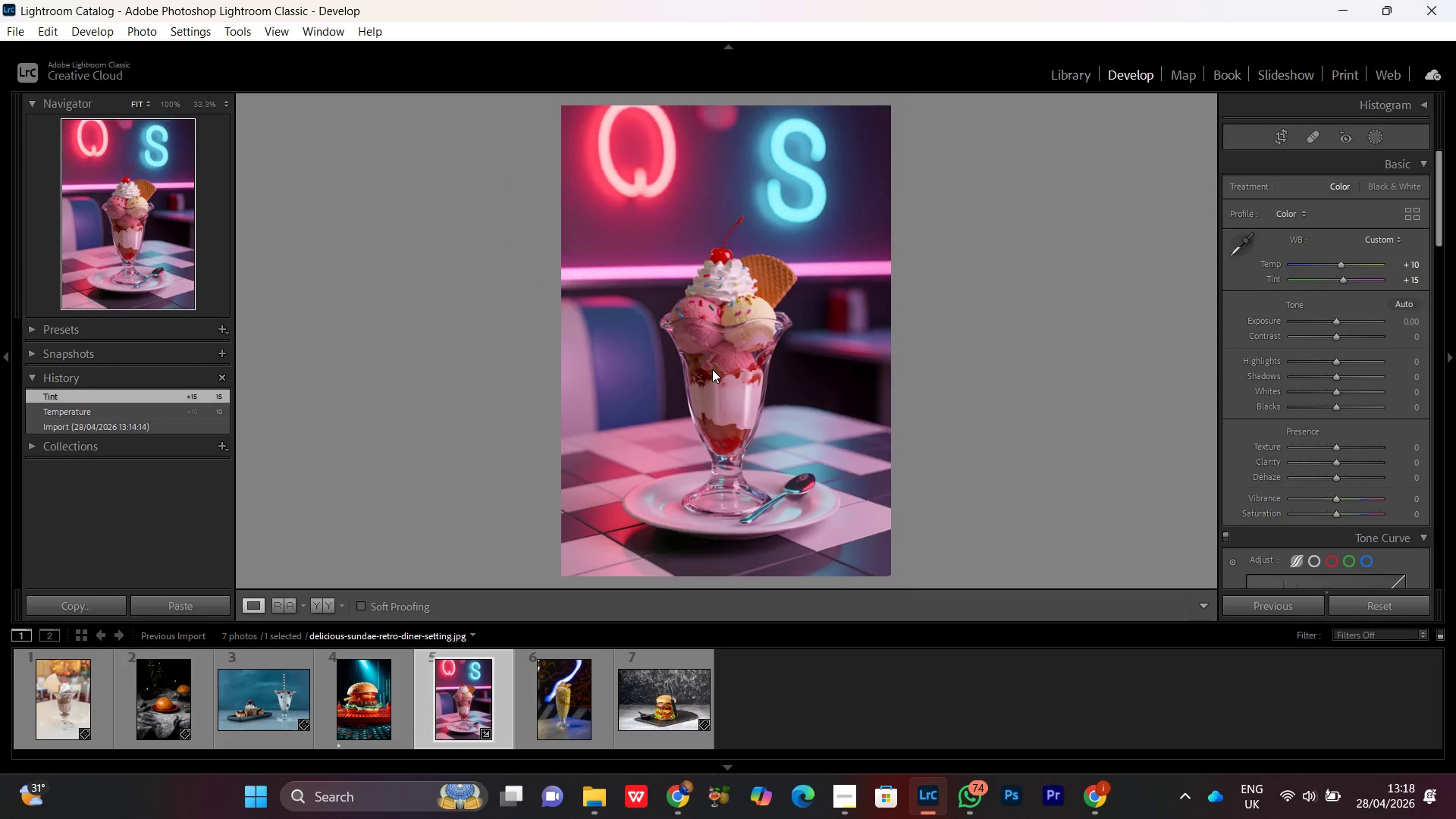 
triple_click([712, 369])
 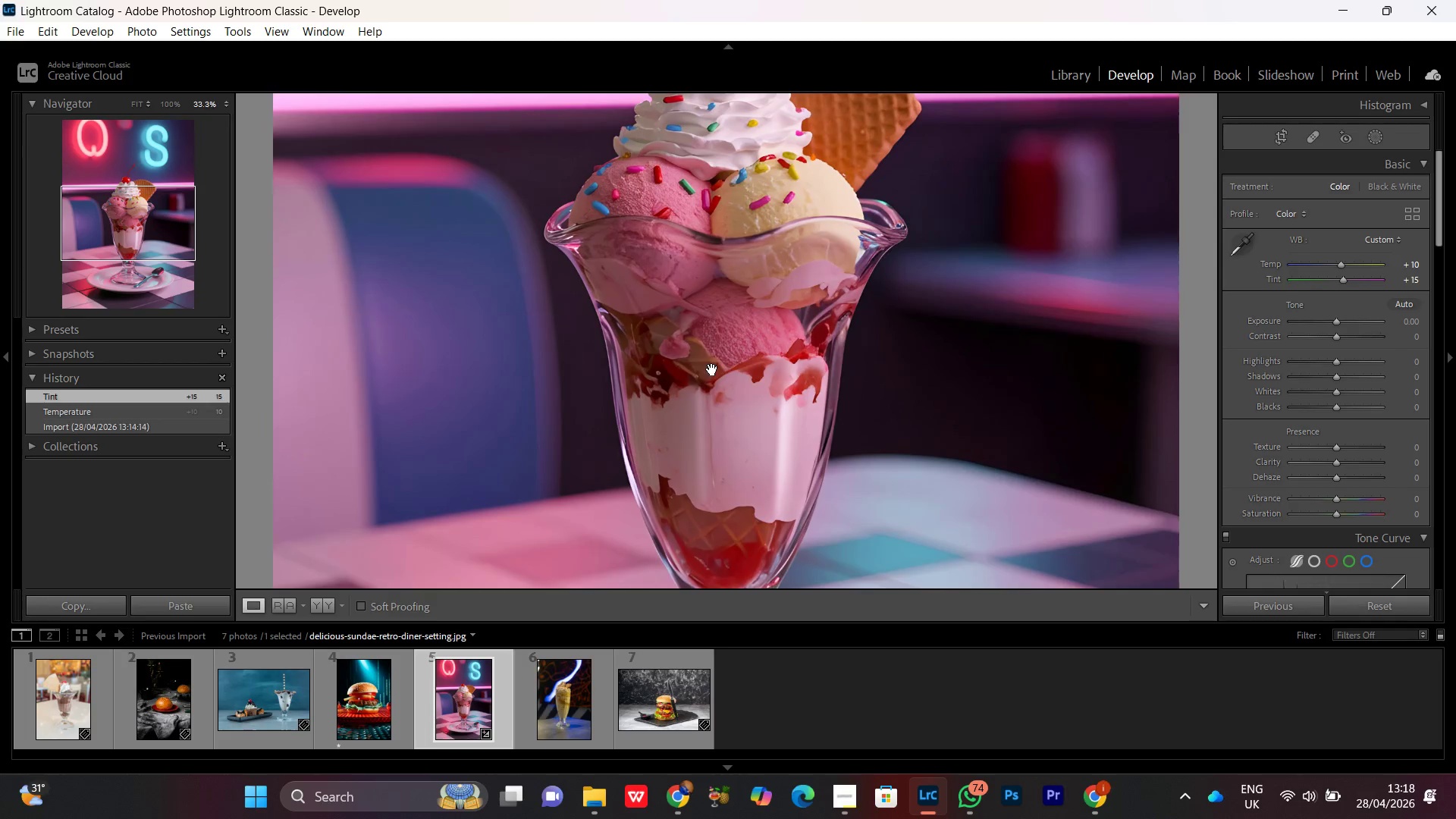 
triple_click([712, 369])
 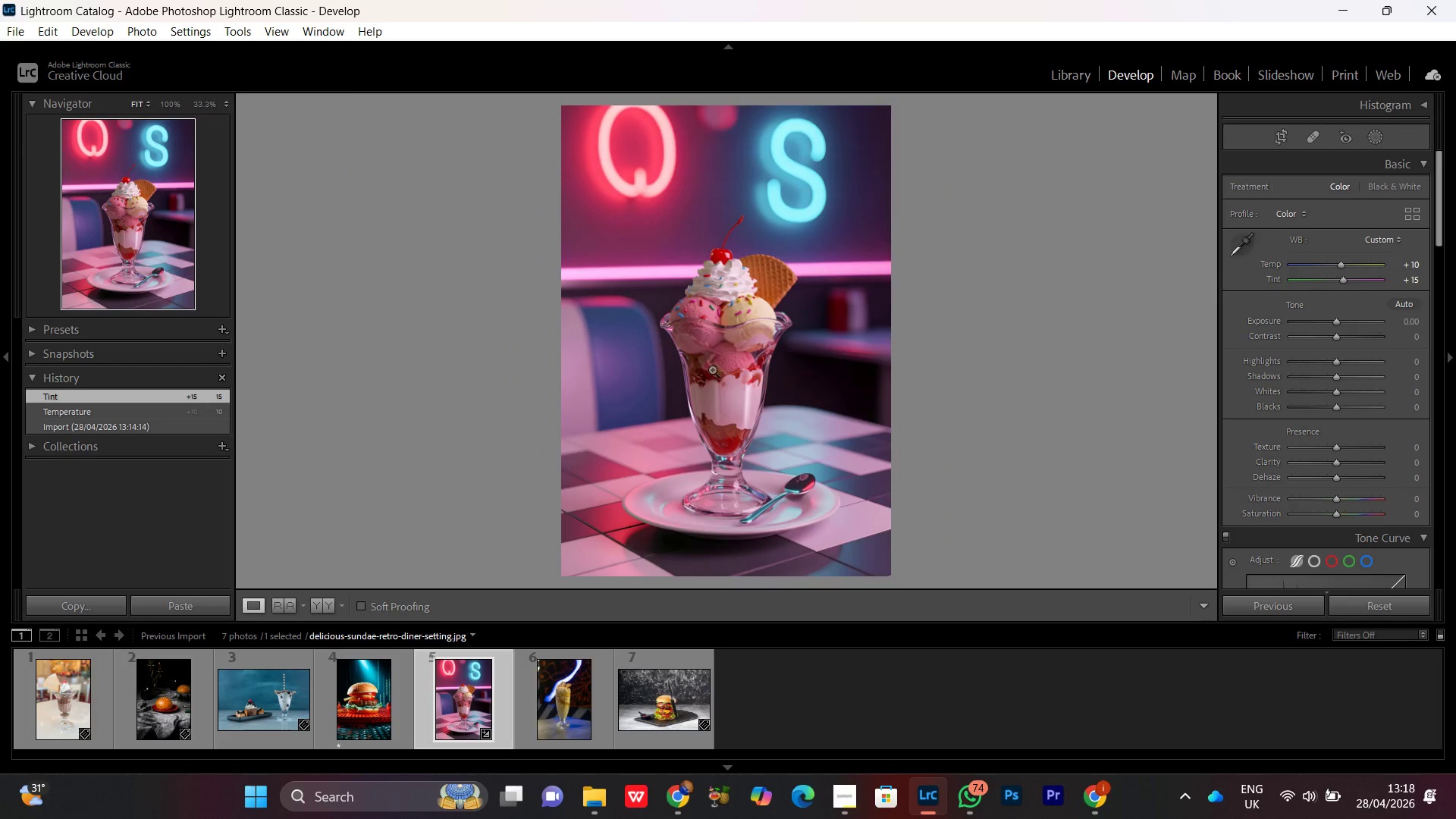 
triple_click([712, 369])
 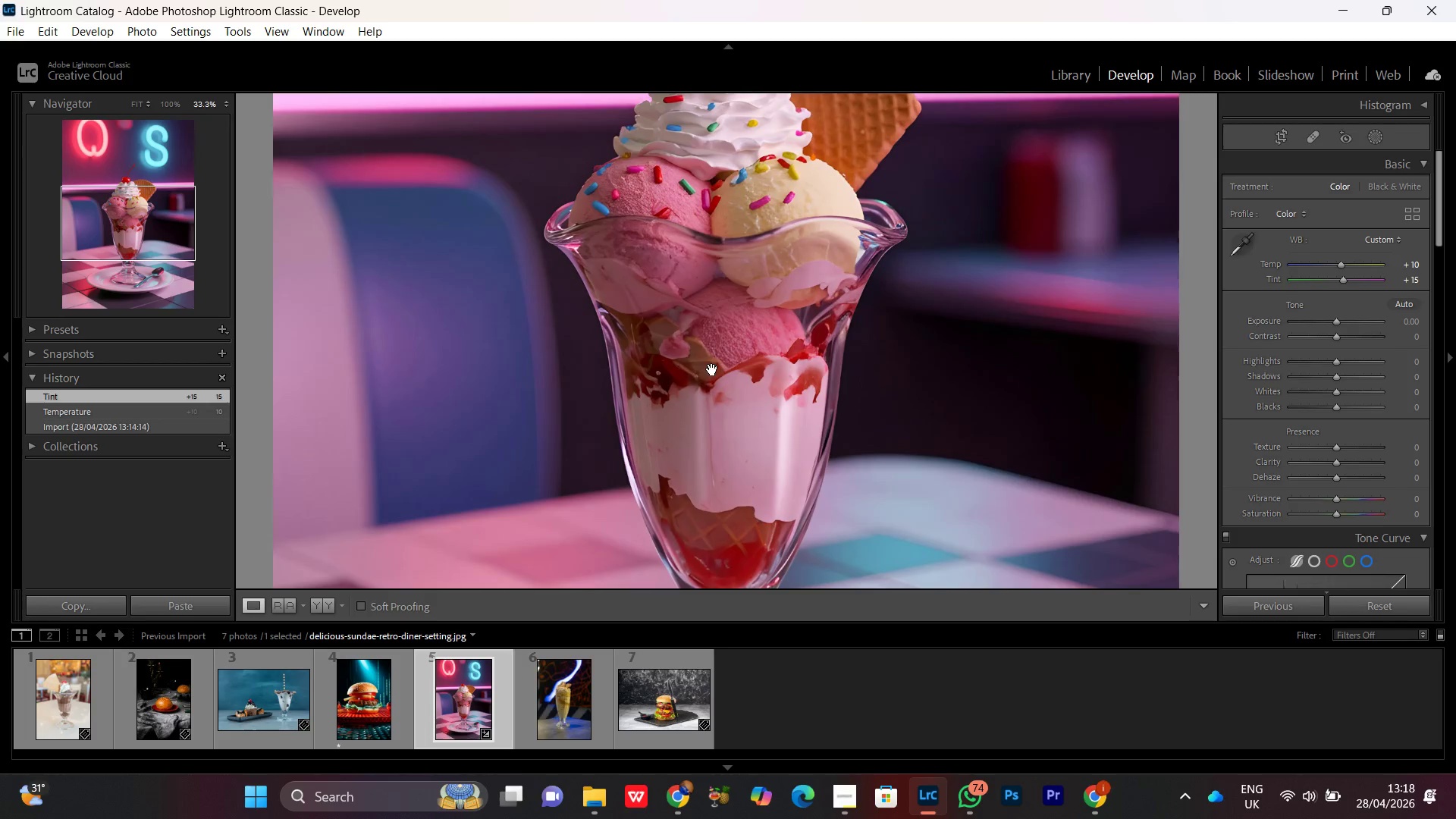 
triple_click([712, 369])
 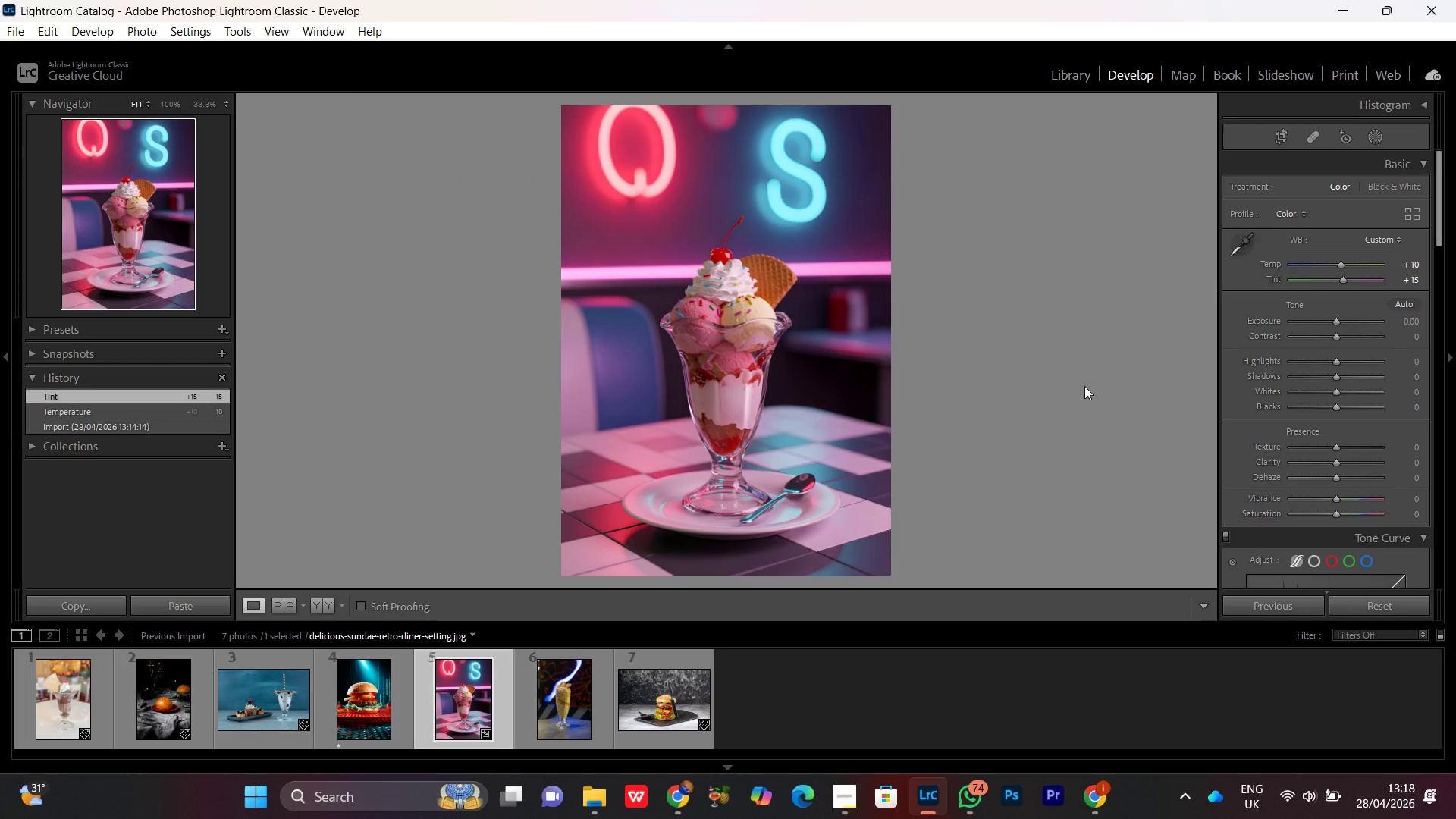 
double_click([774, 394])
 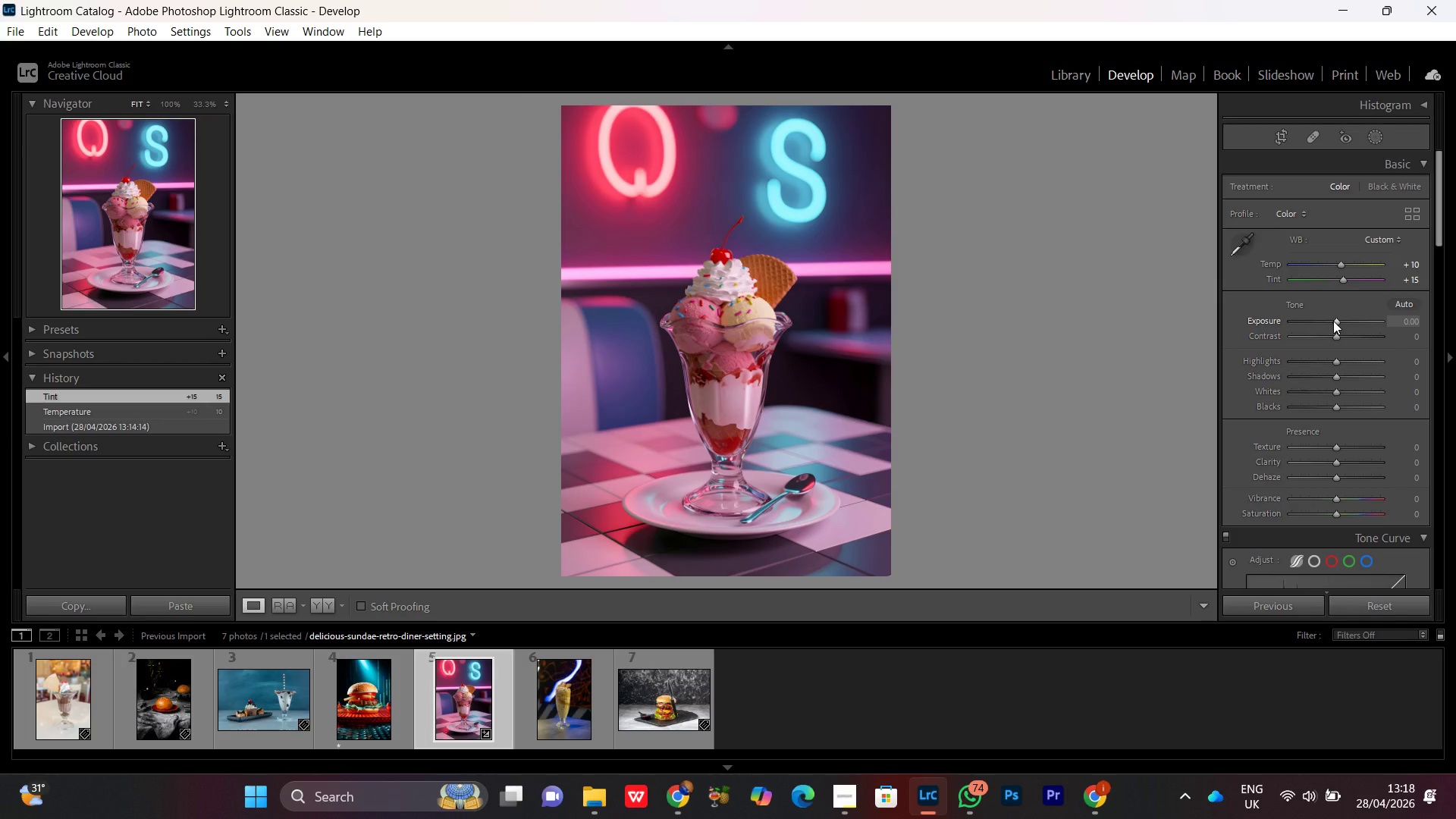 
left_click([1333, 321])
 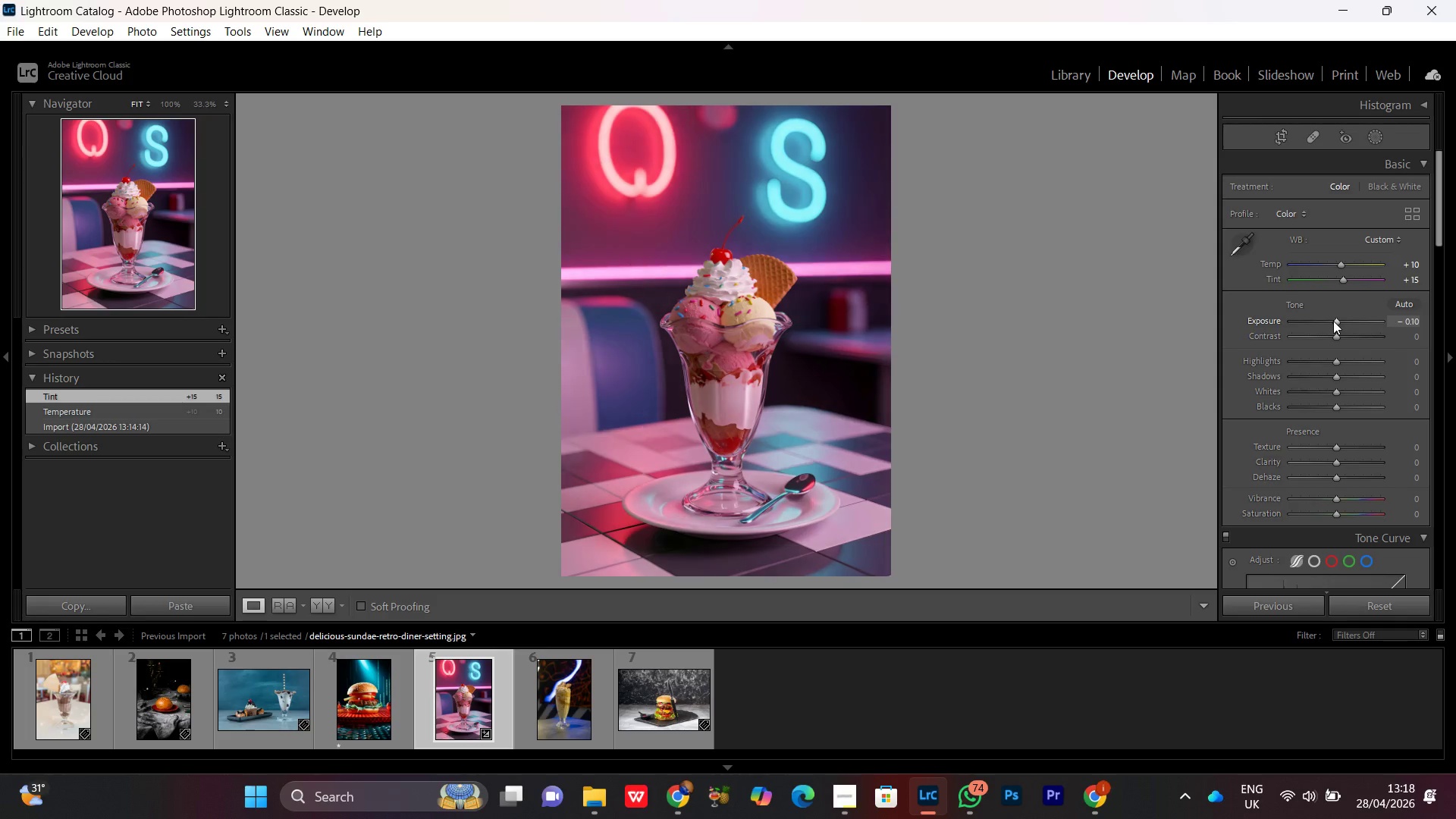 
scroll: coordinate [1333, 321], scroll_direction: down, amount: 2.0
 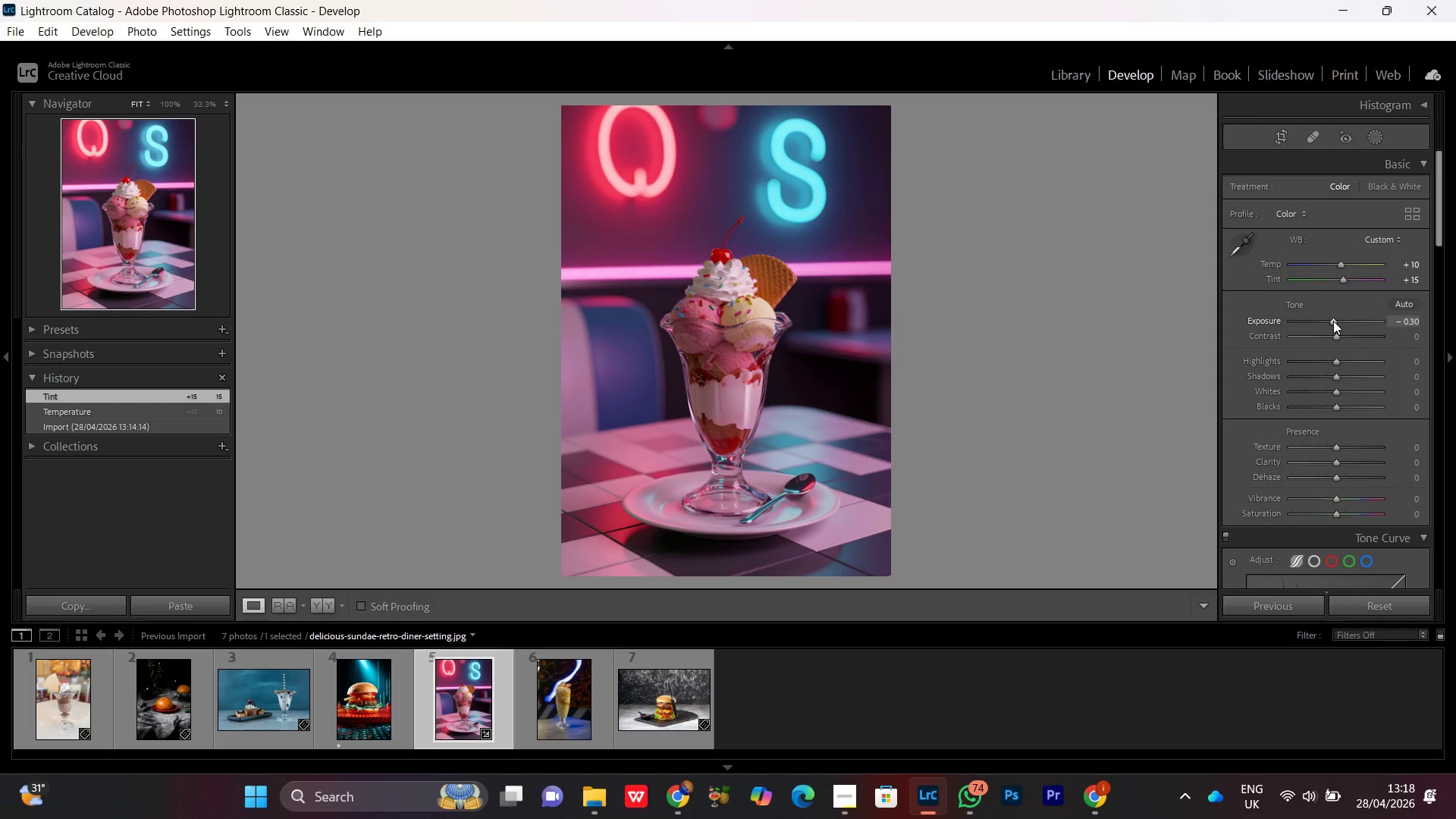 
scroll: coordinate [1334, 321], scroll_direction: none, amount: 0.0
 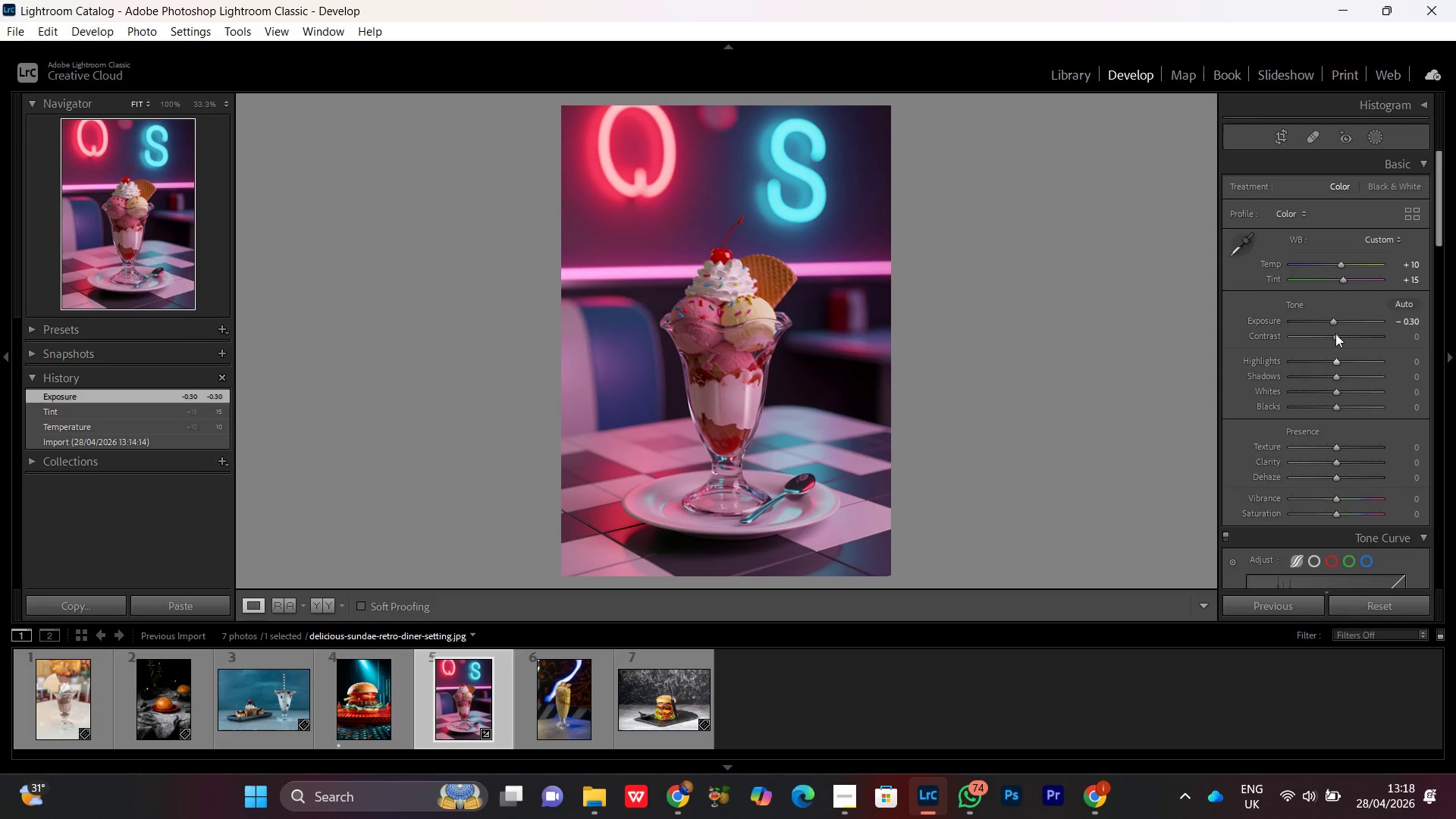 
left_click([1335, 333])
 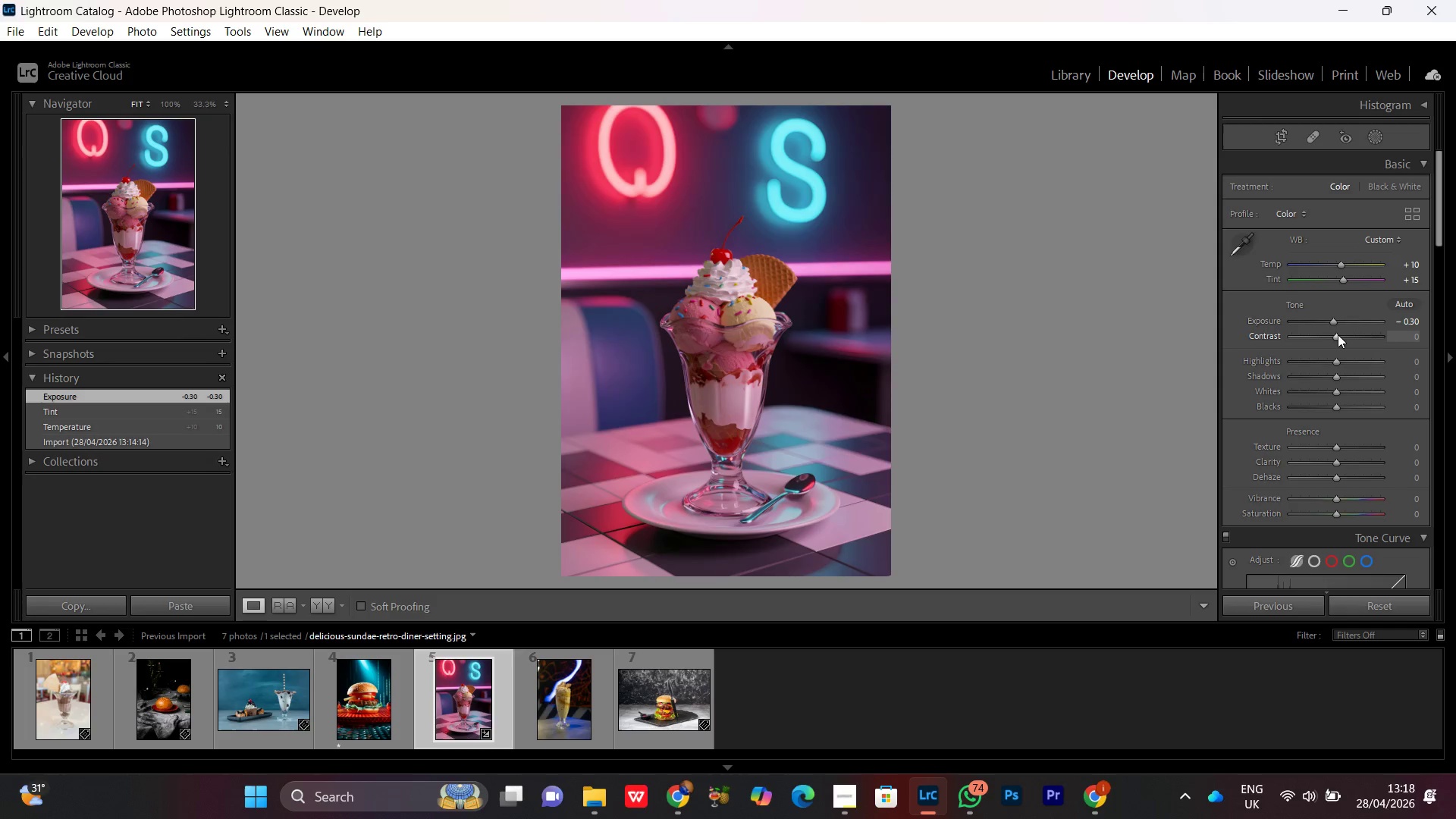 
scroll: coordinate [1338, 334], scroll_direction: up, amount: 7.0
 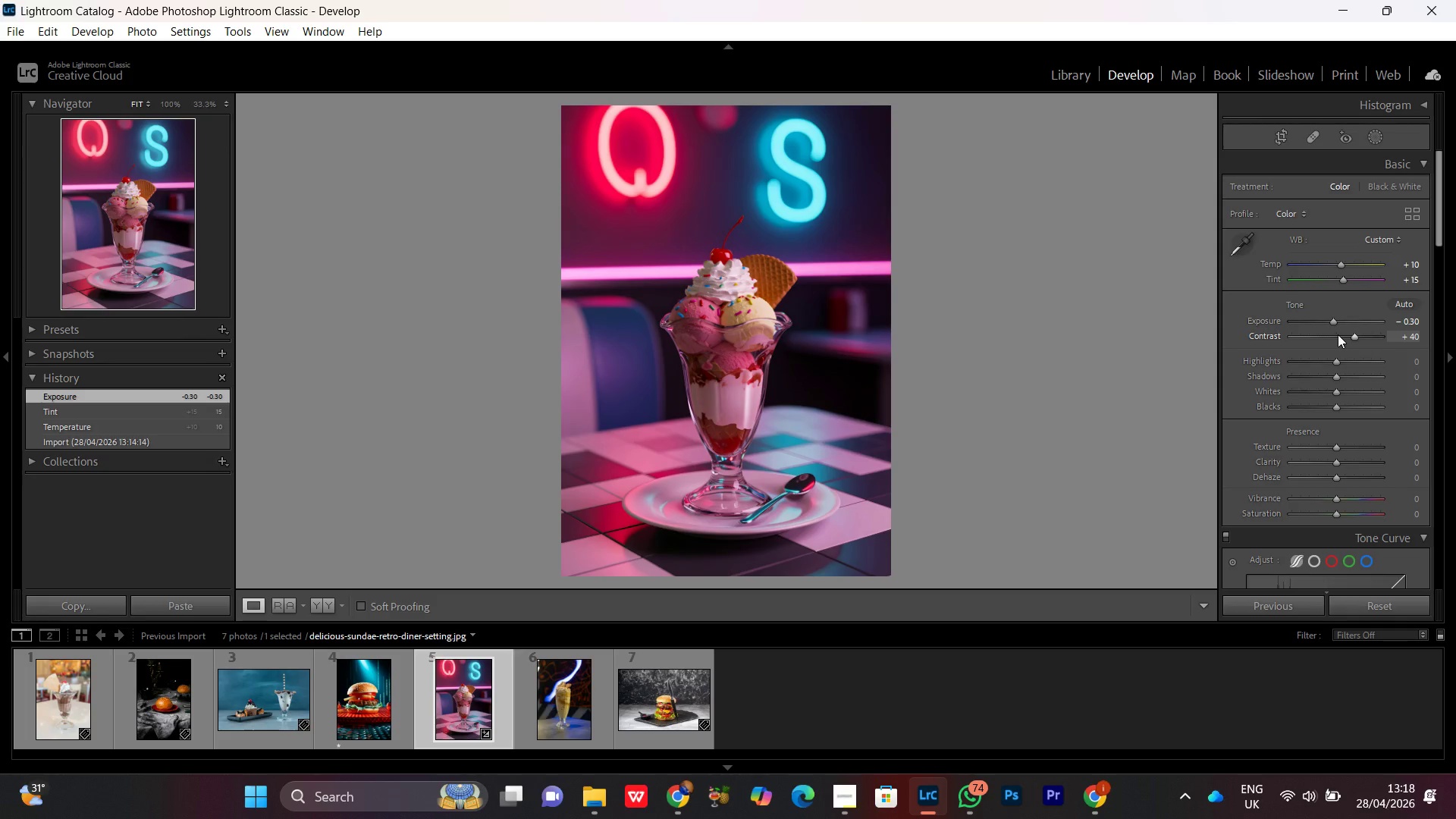 
scroll: coordinate [1338, 334], scroll_direction: down, amount: 1.0
 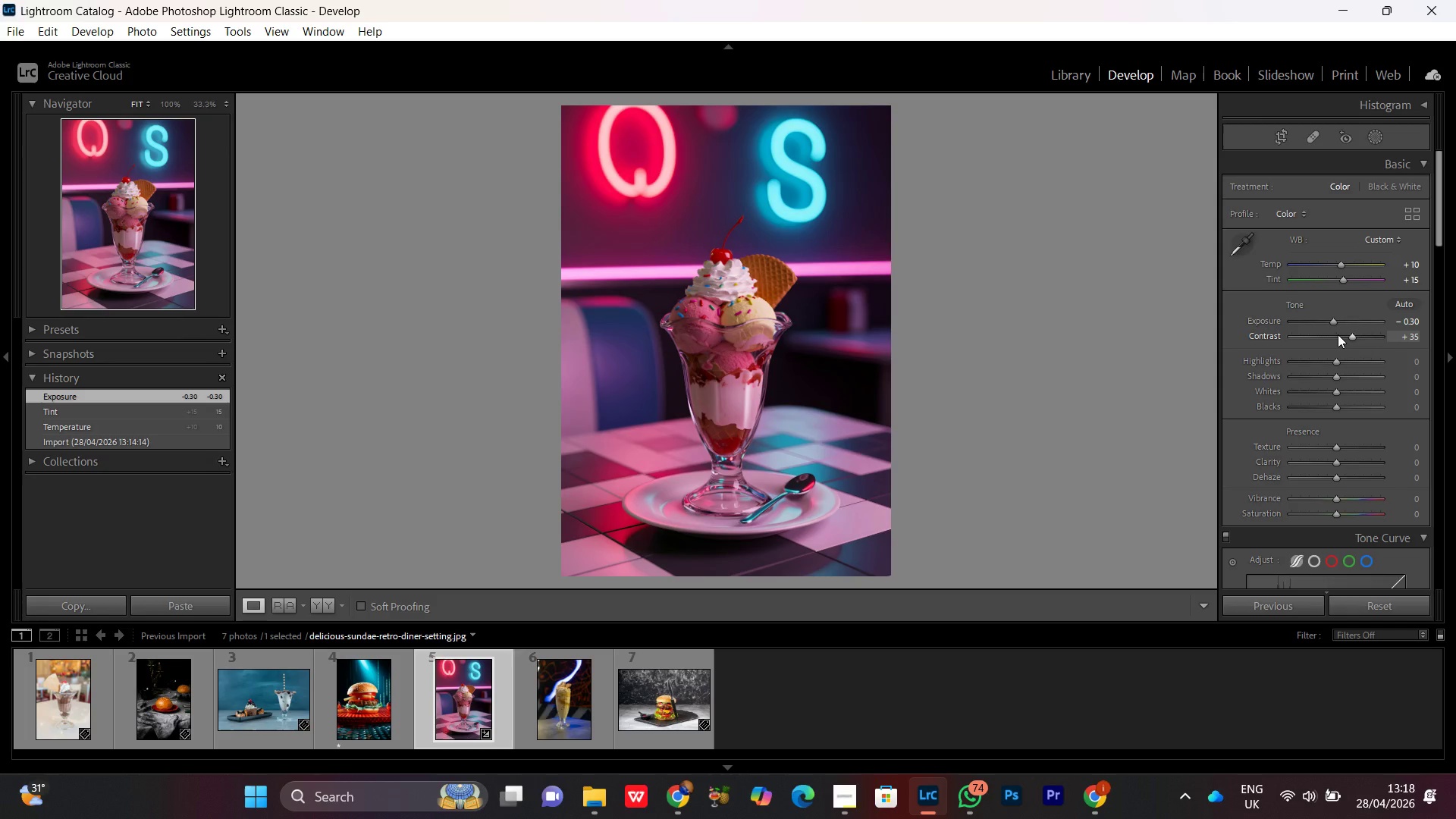 
scroll: coordinate [1338, 334], scroll_direction: up, amount: 1.0
 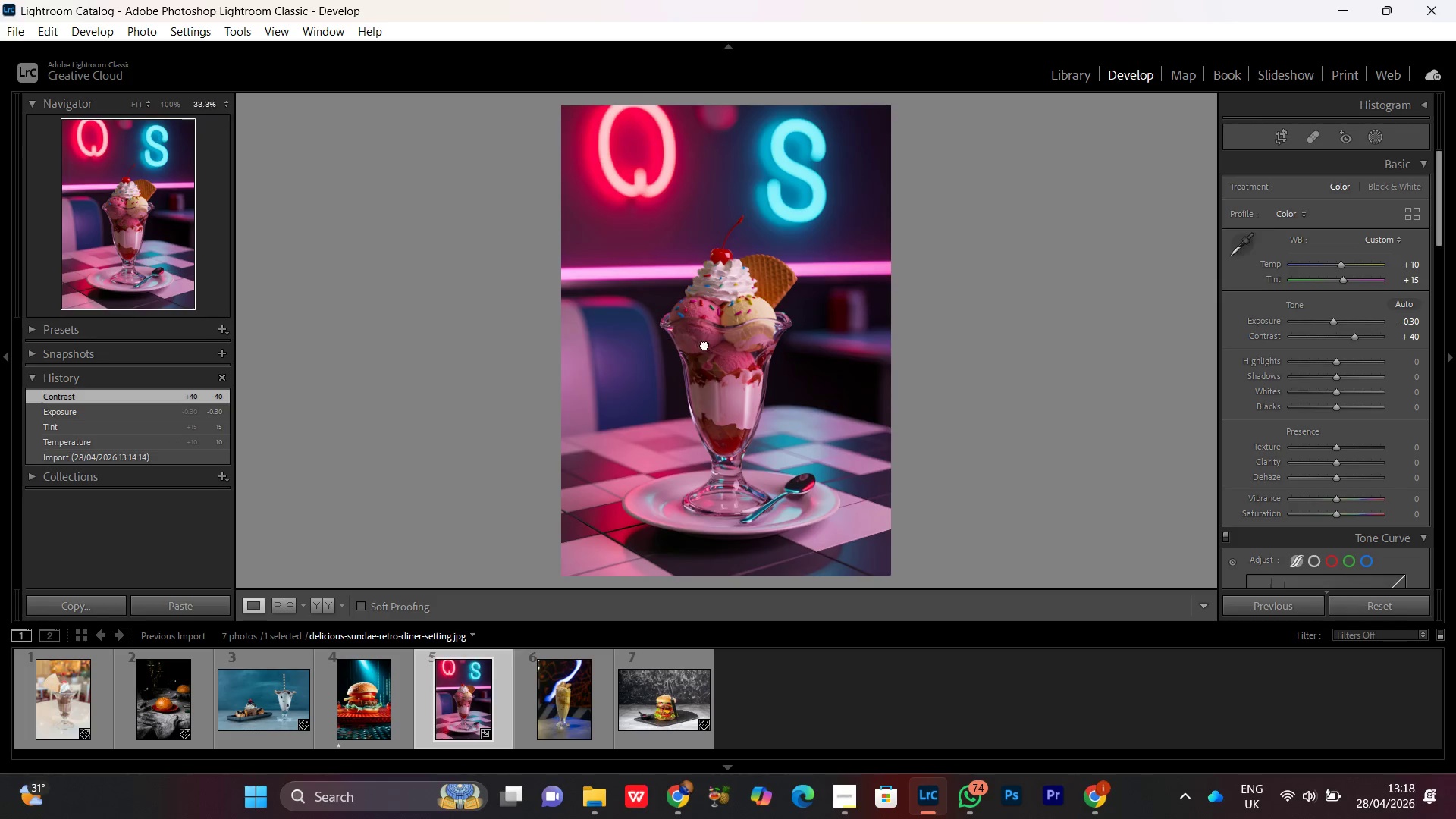 
double_click([704, 344])
 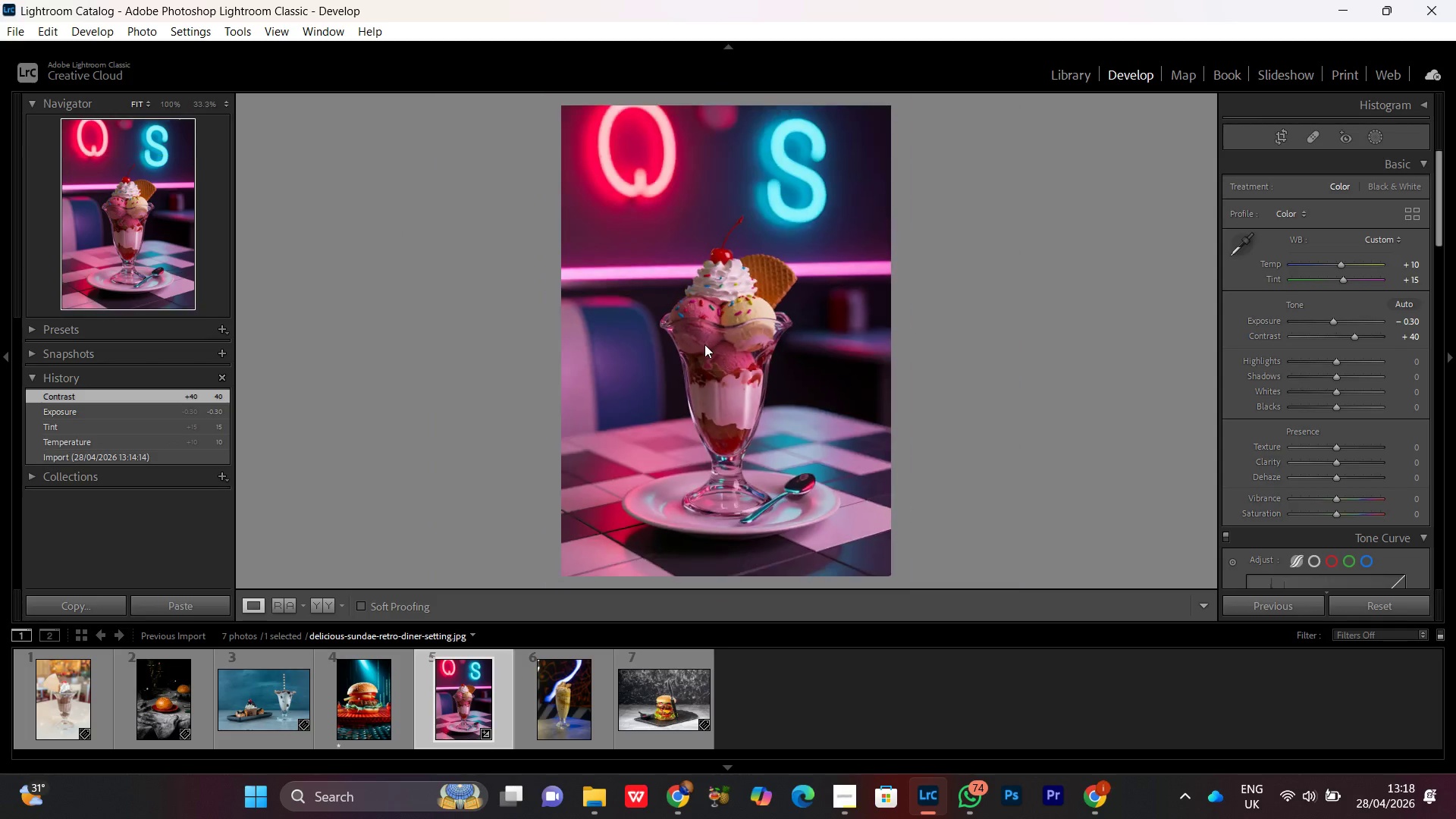 
triple_click([704, 344])
 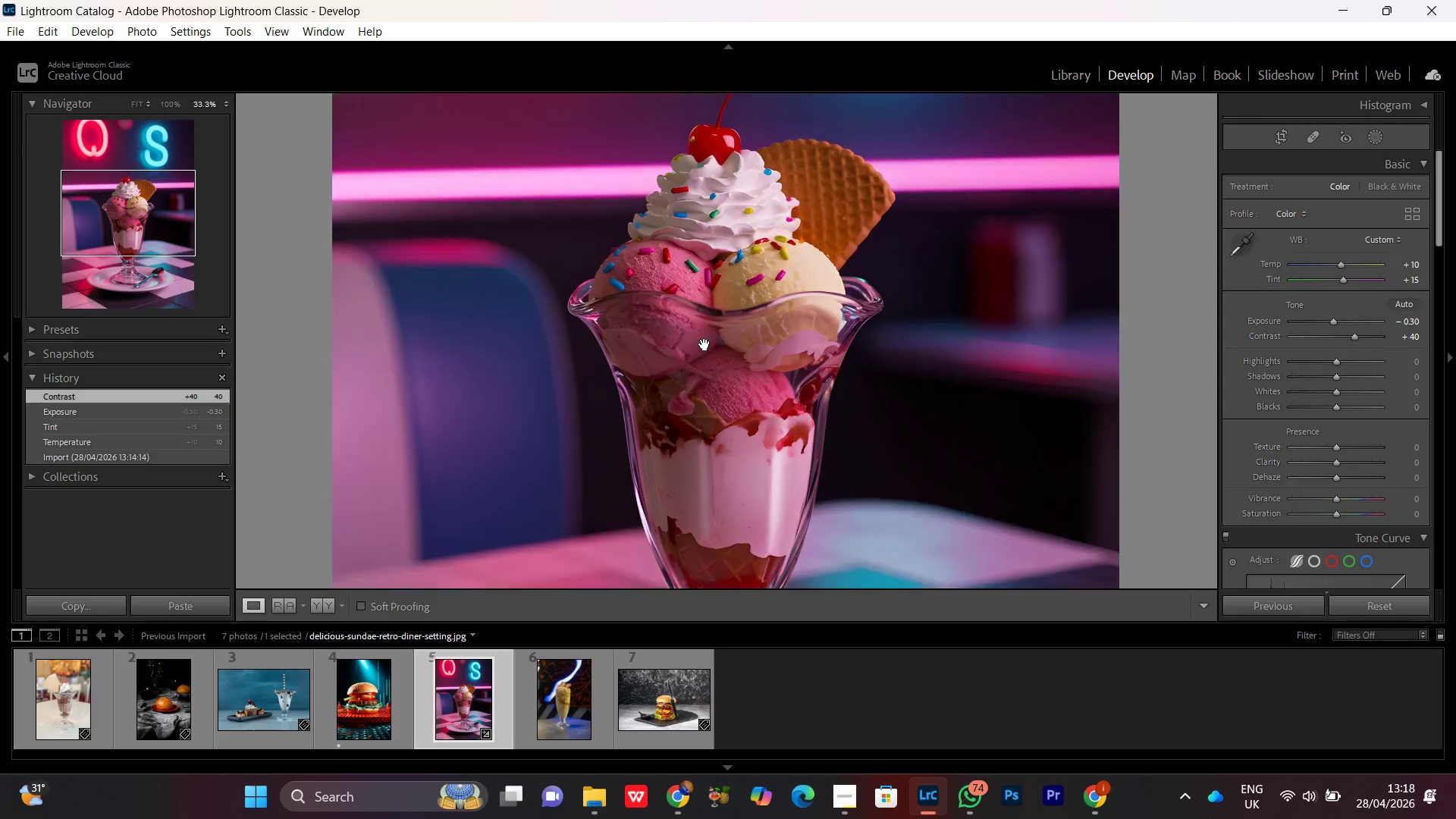 
triple_click([704, 344])
 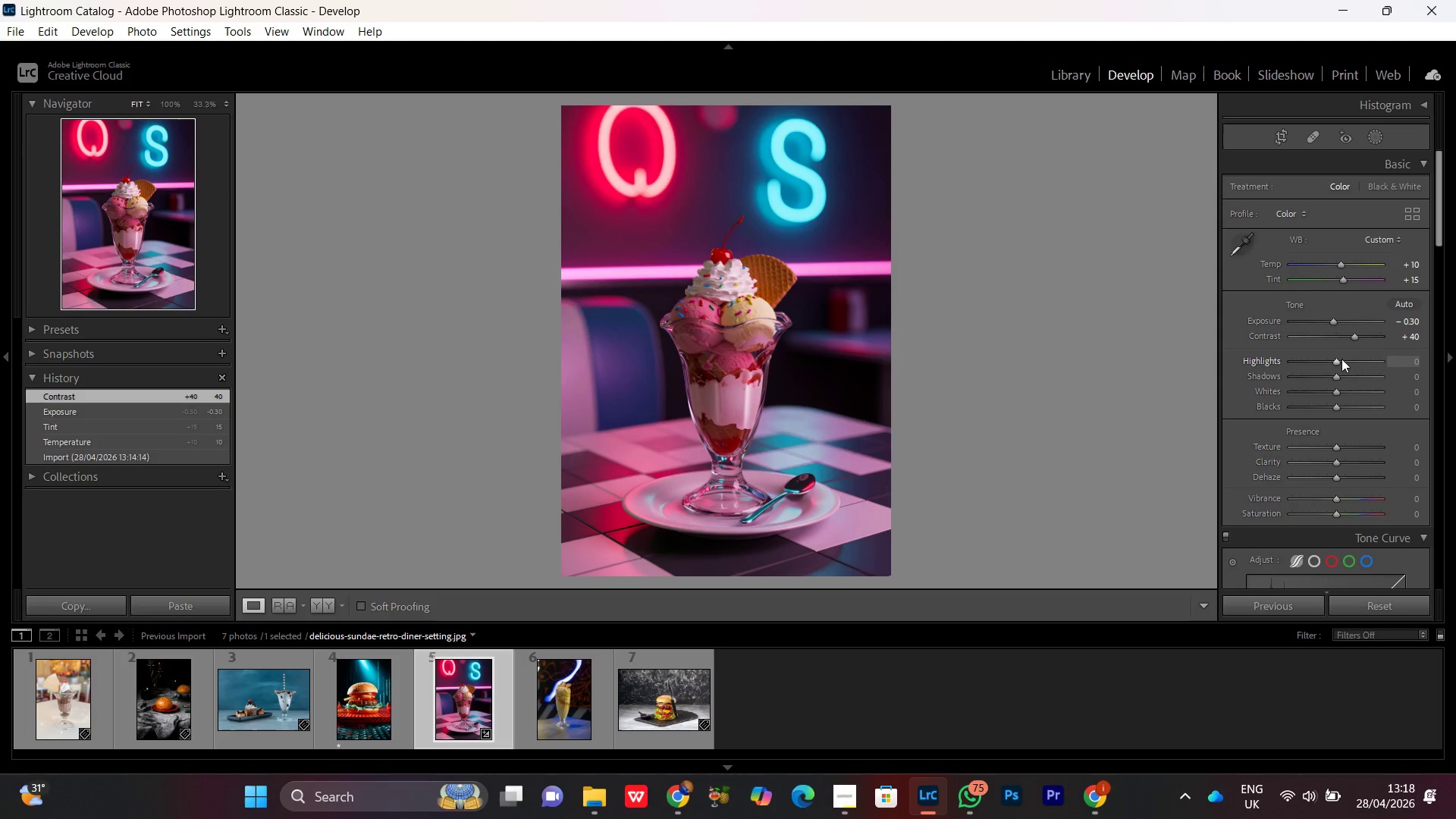 
left_click([1330, 362])
 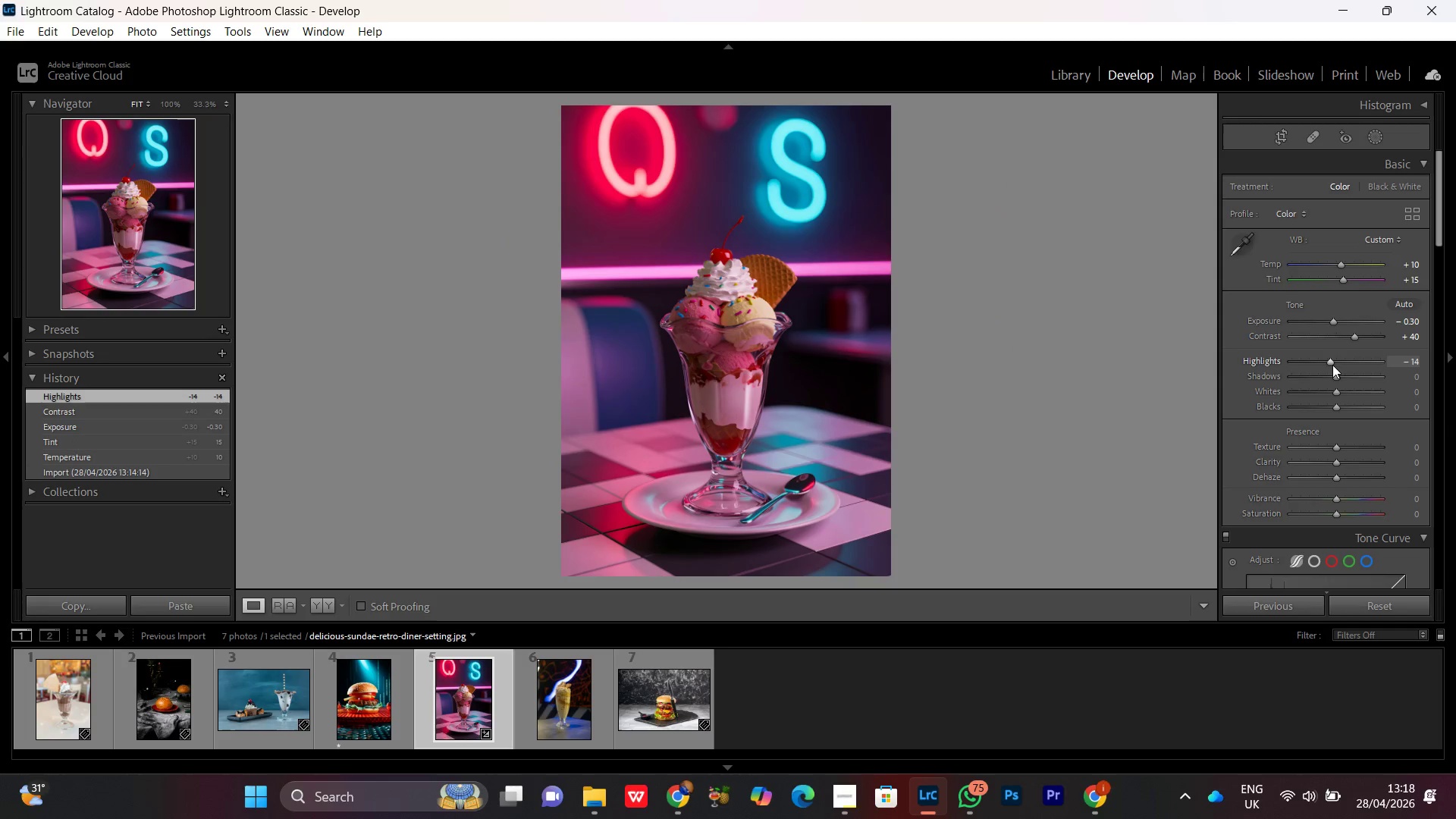 
scroll: coordinate [1332, 365], scroll_direction: down, amount: 5.0
 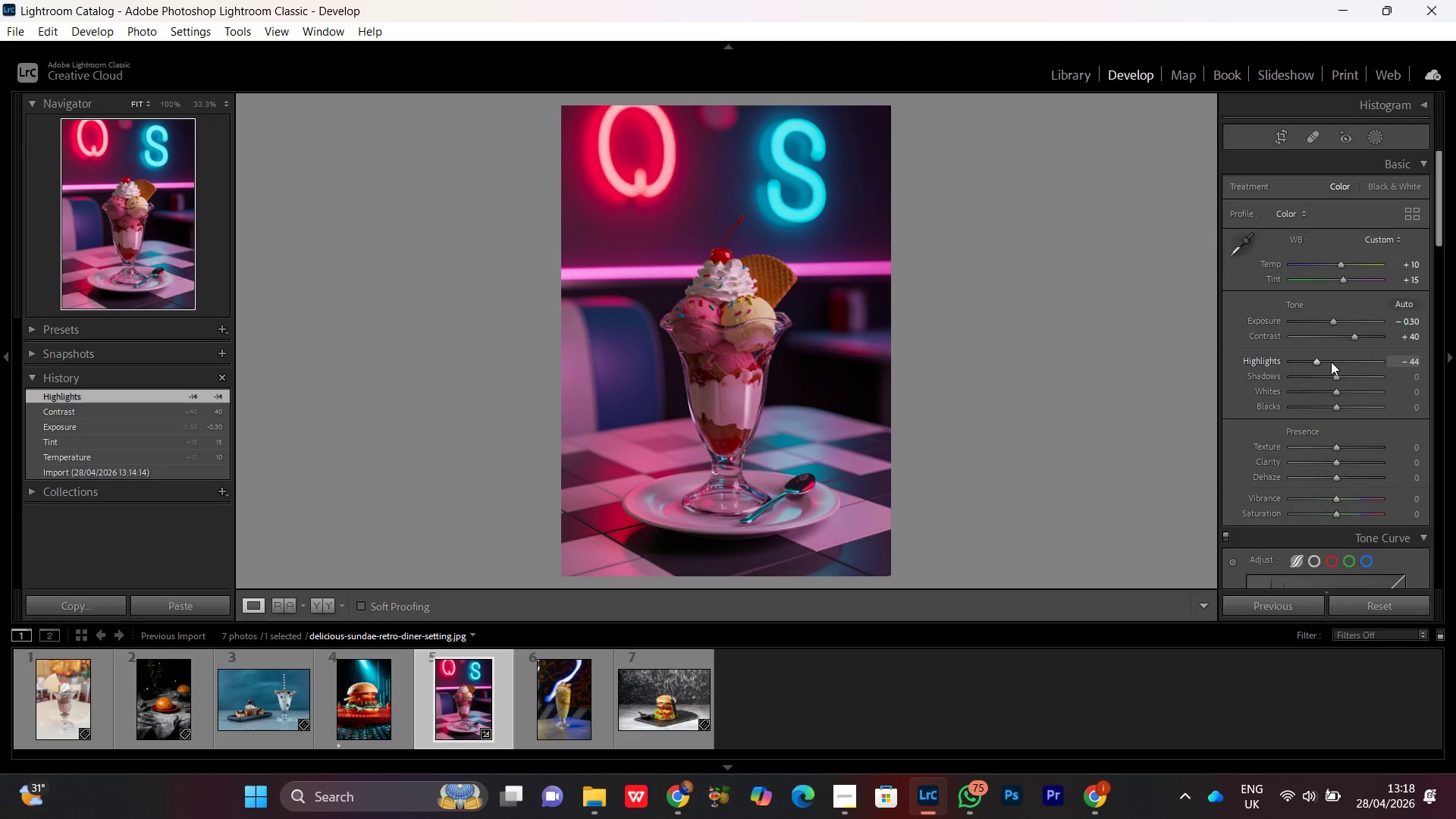 
wait(6.72)
 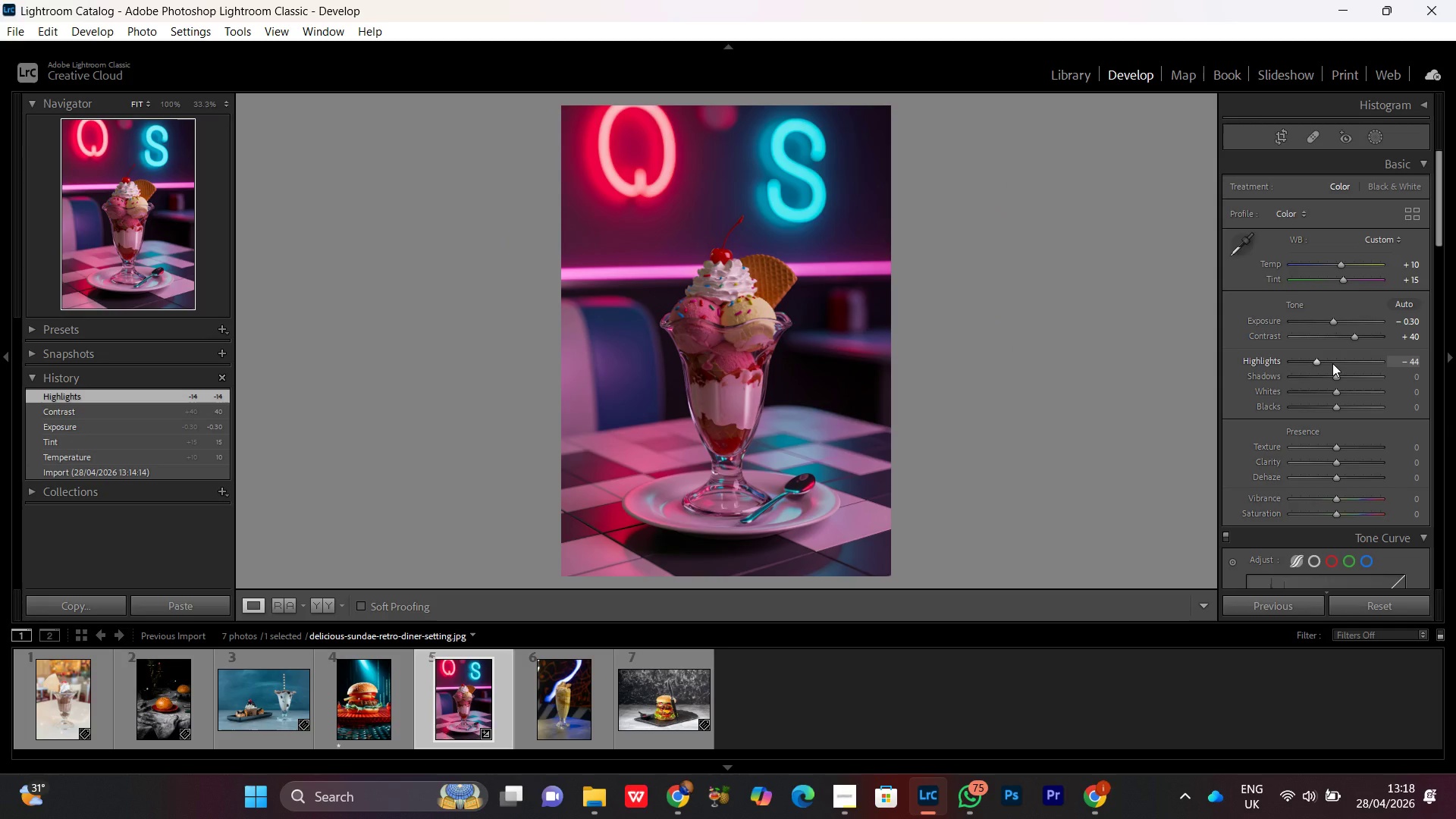 
left_click([1317, 362])
 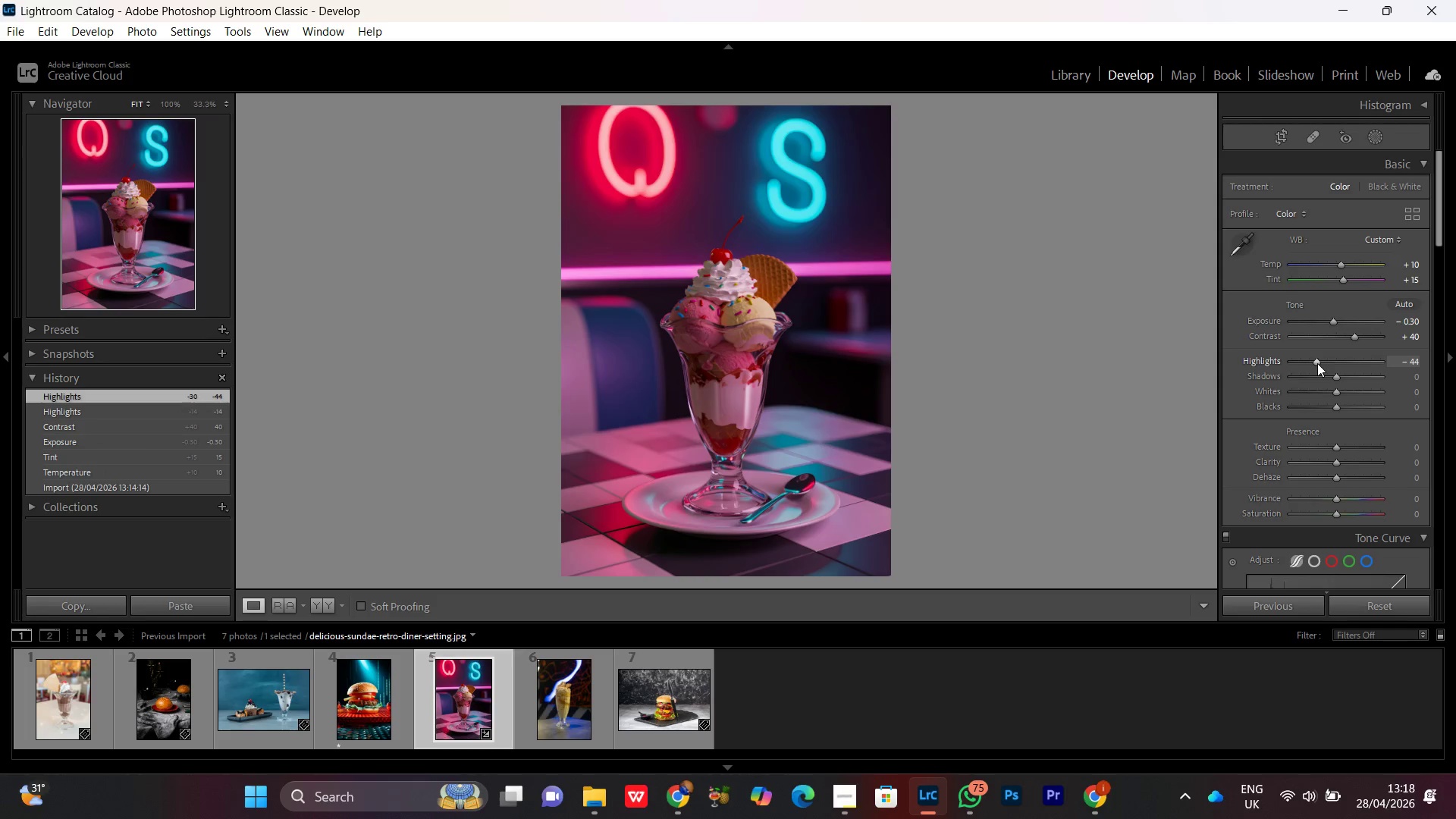 
scroll: coordinate [1317, 363], scroll_direction: up, amount: 2.0
 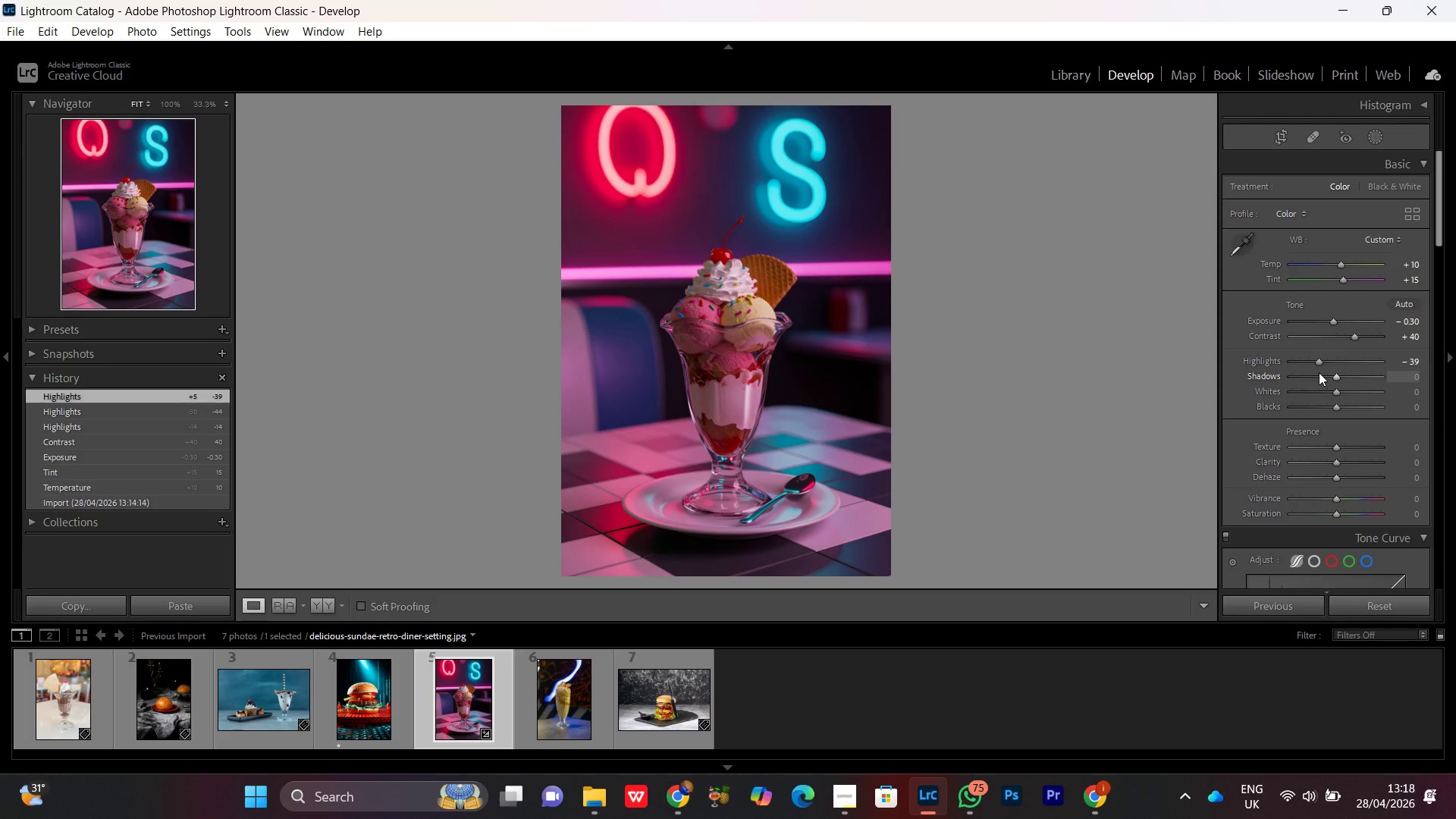 
wait(13.11)
 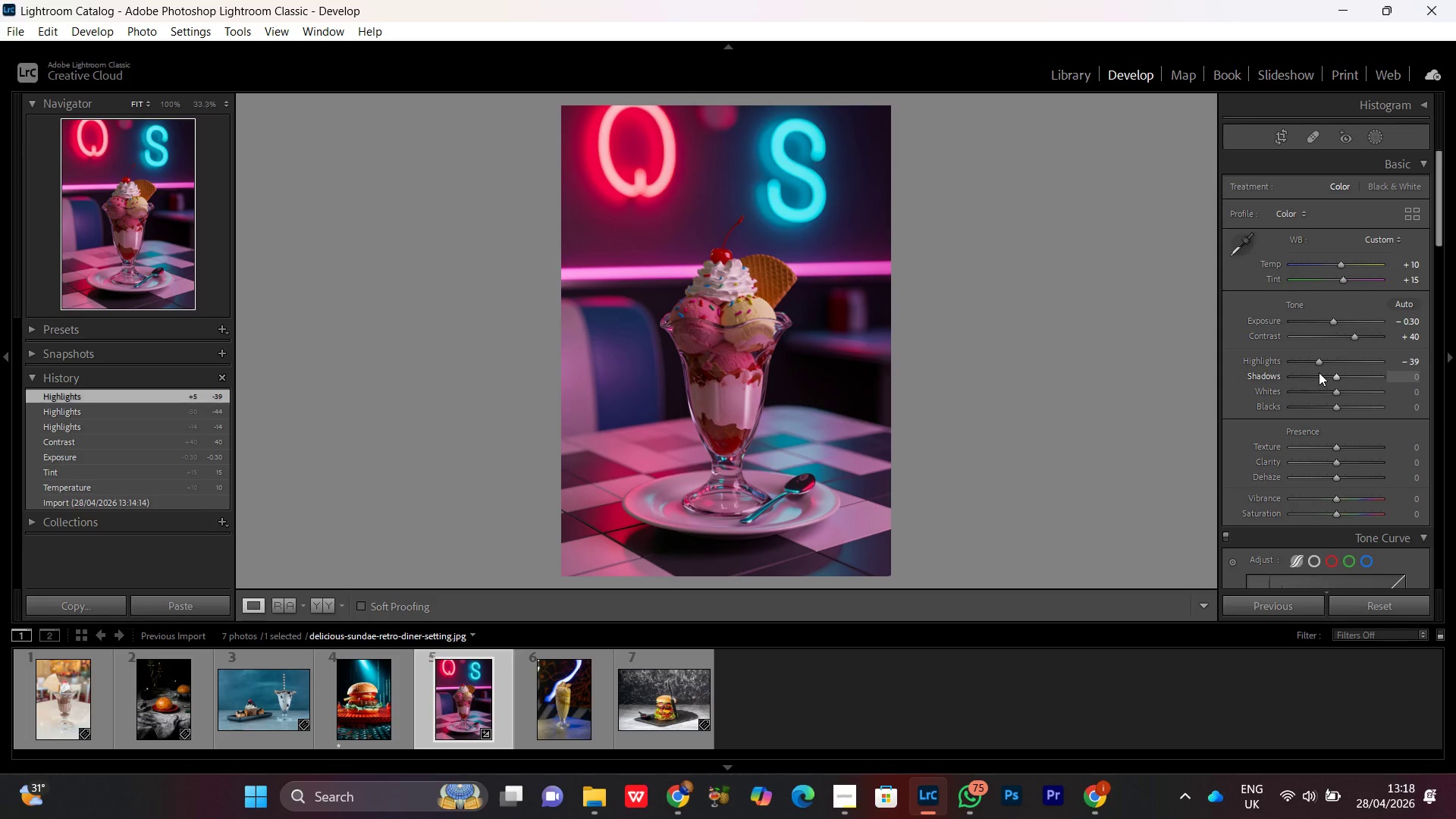 
double_click([765, 364])
 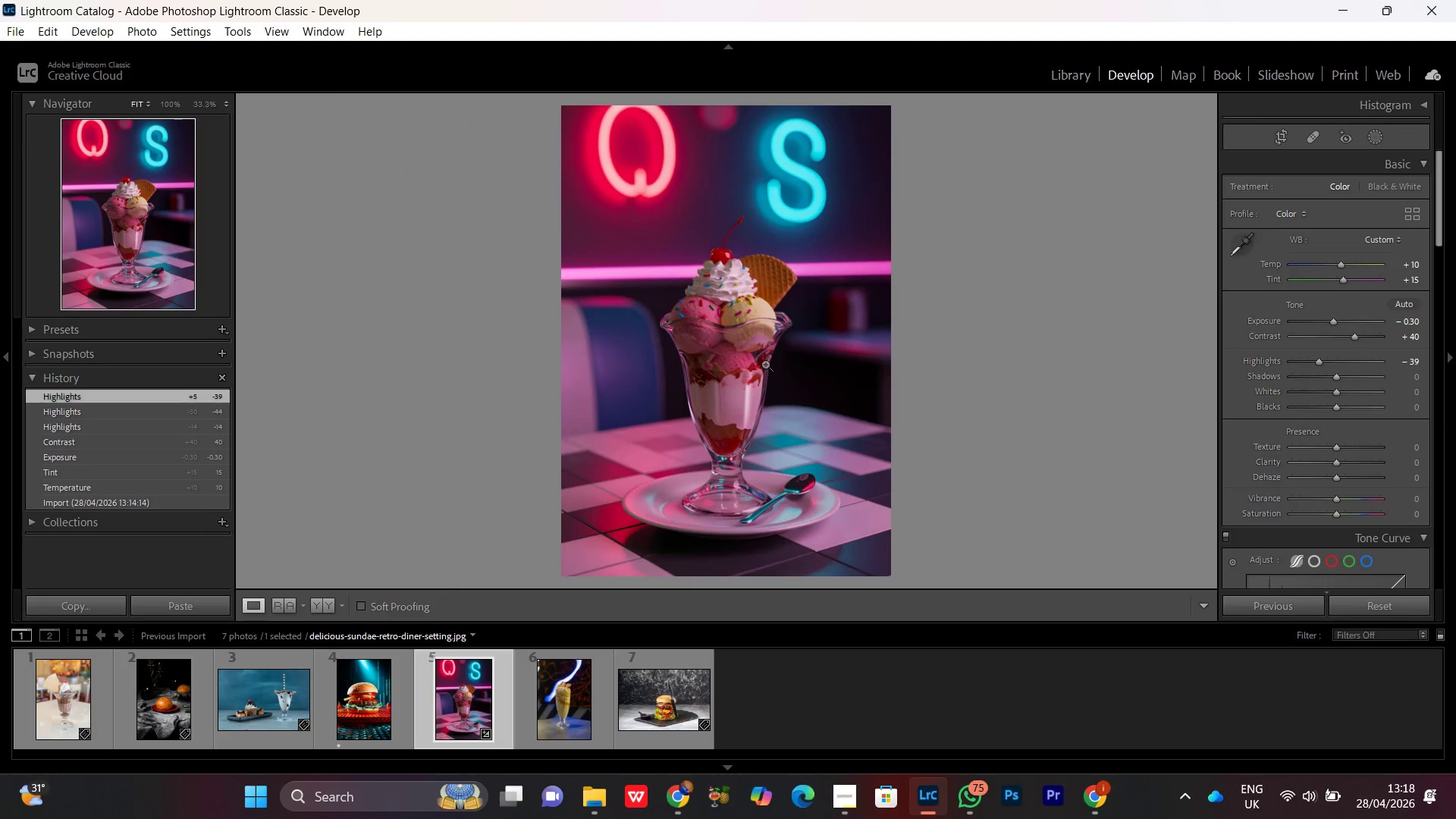 
triple_click([765, 364])
 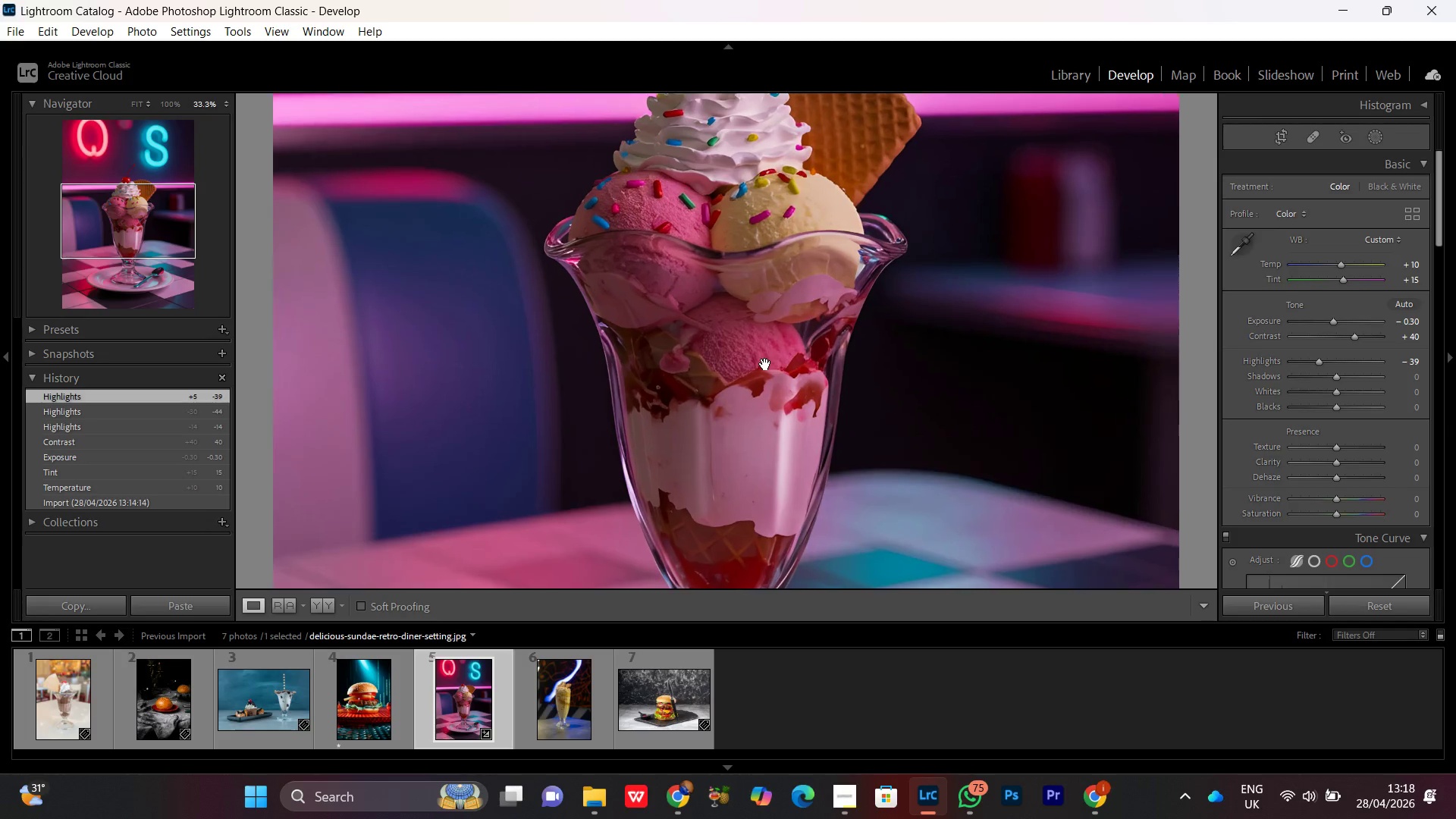 
triple_click([765, 364])
 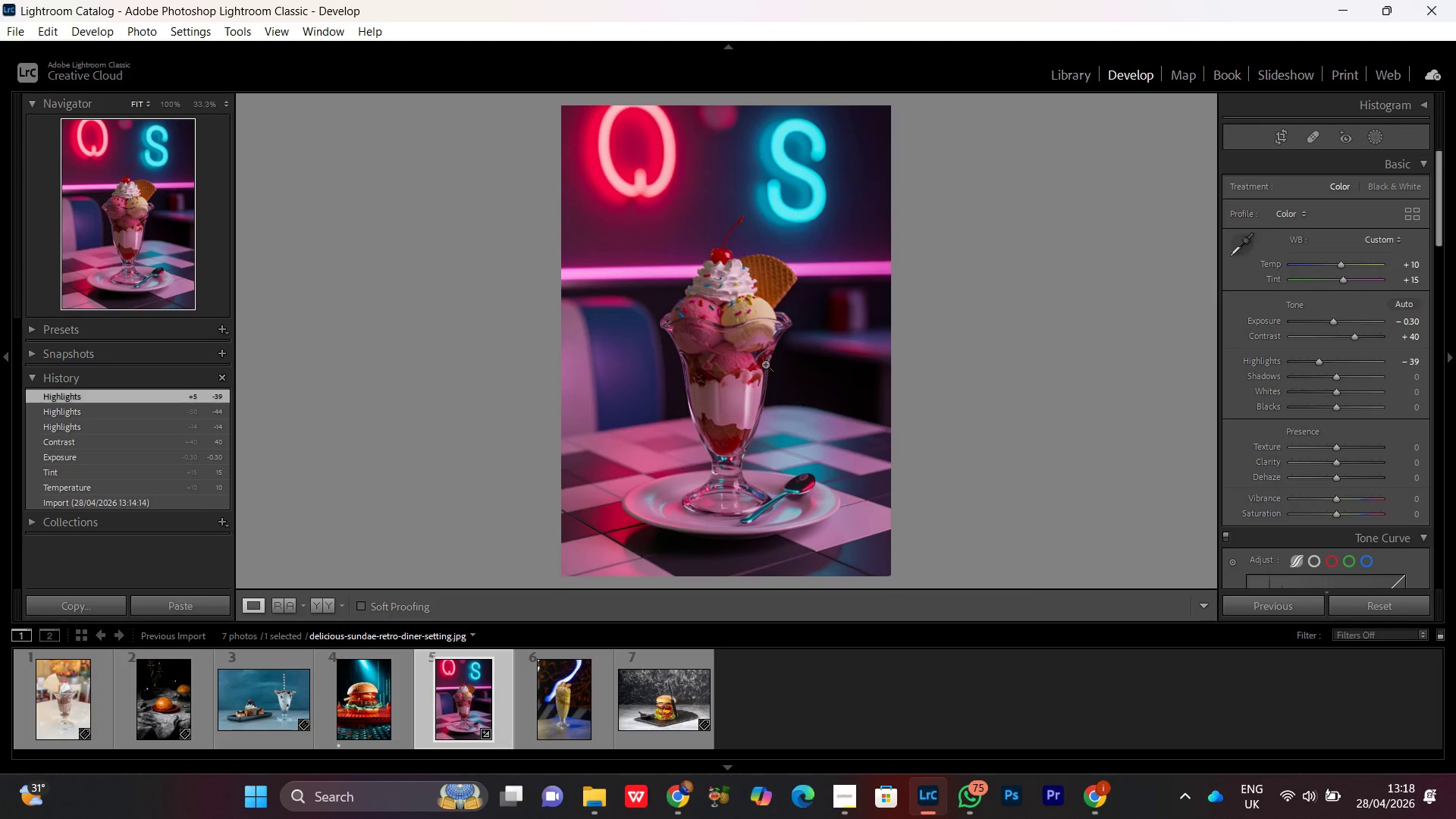 
triple_click([765, 364])
 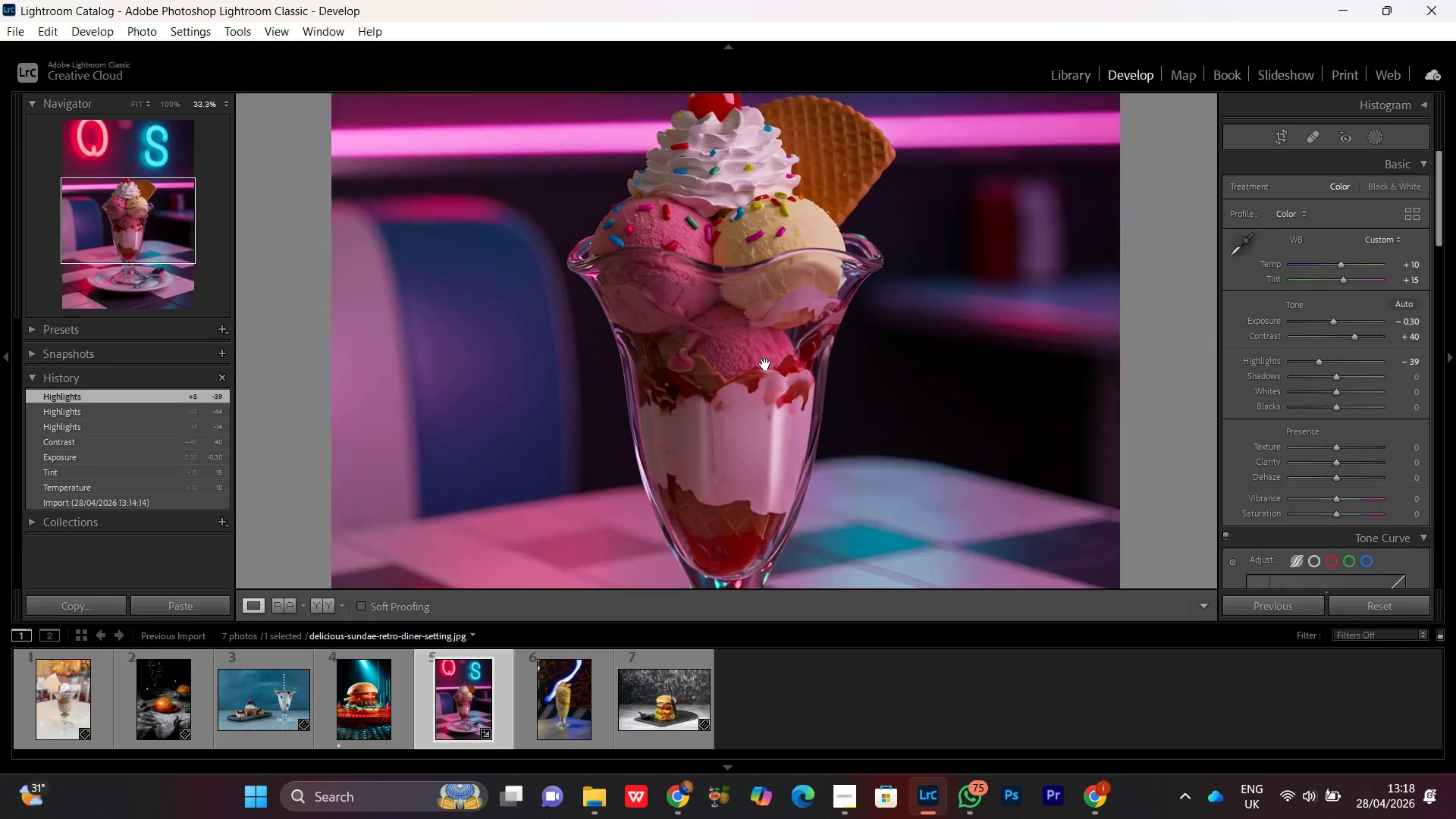 
triple_click([765, 364])
 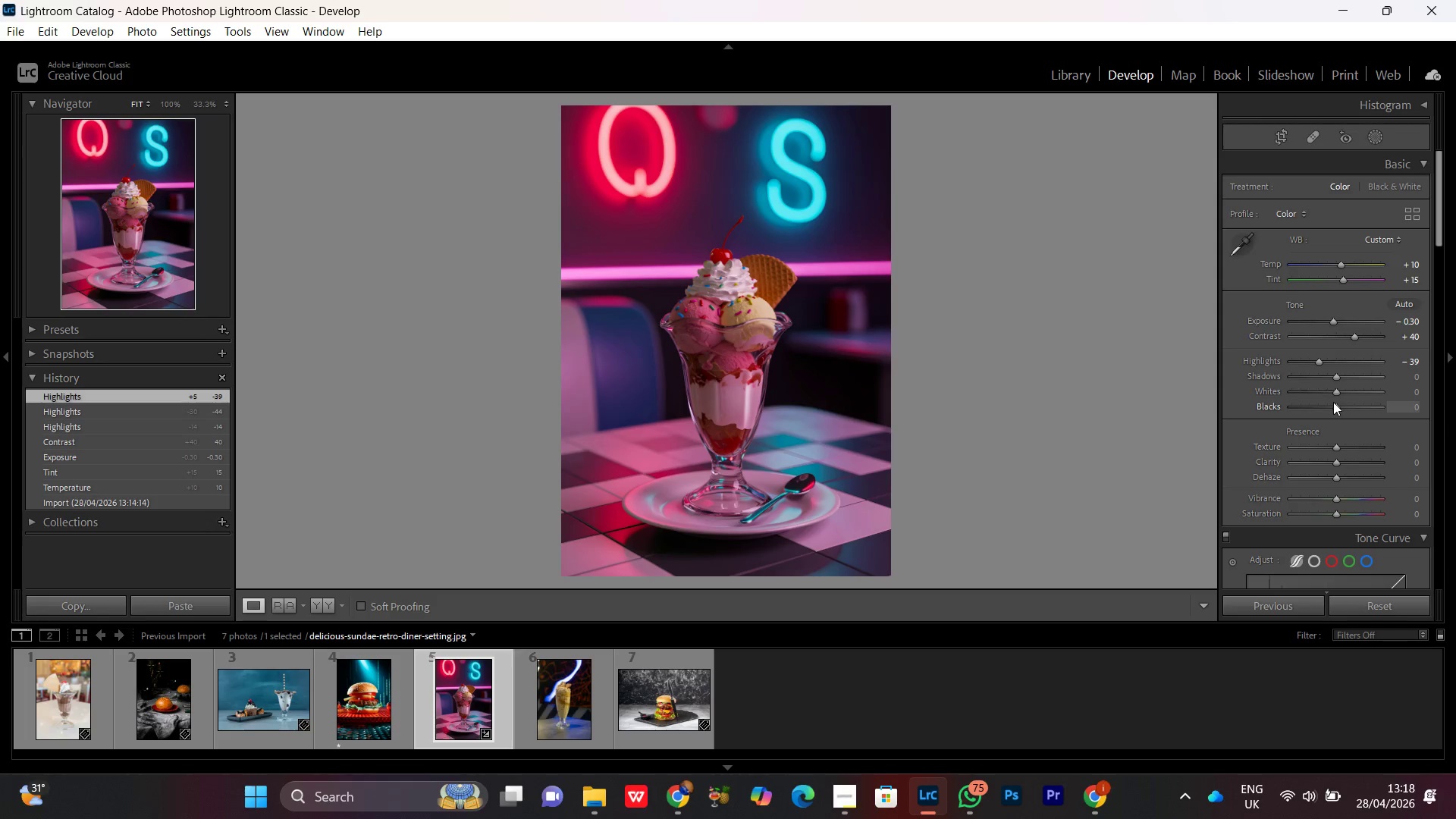 
wait(6.55)
 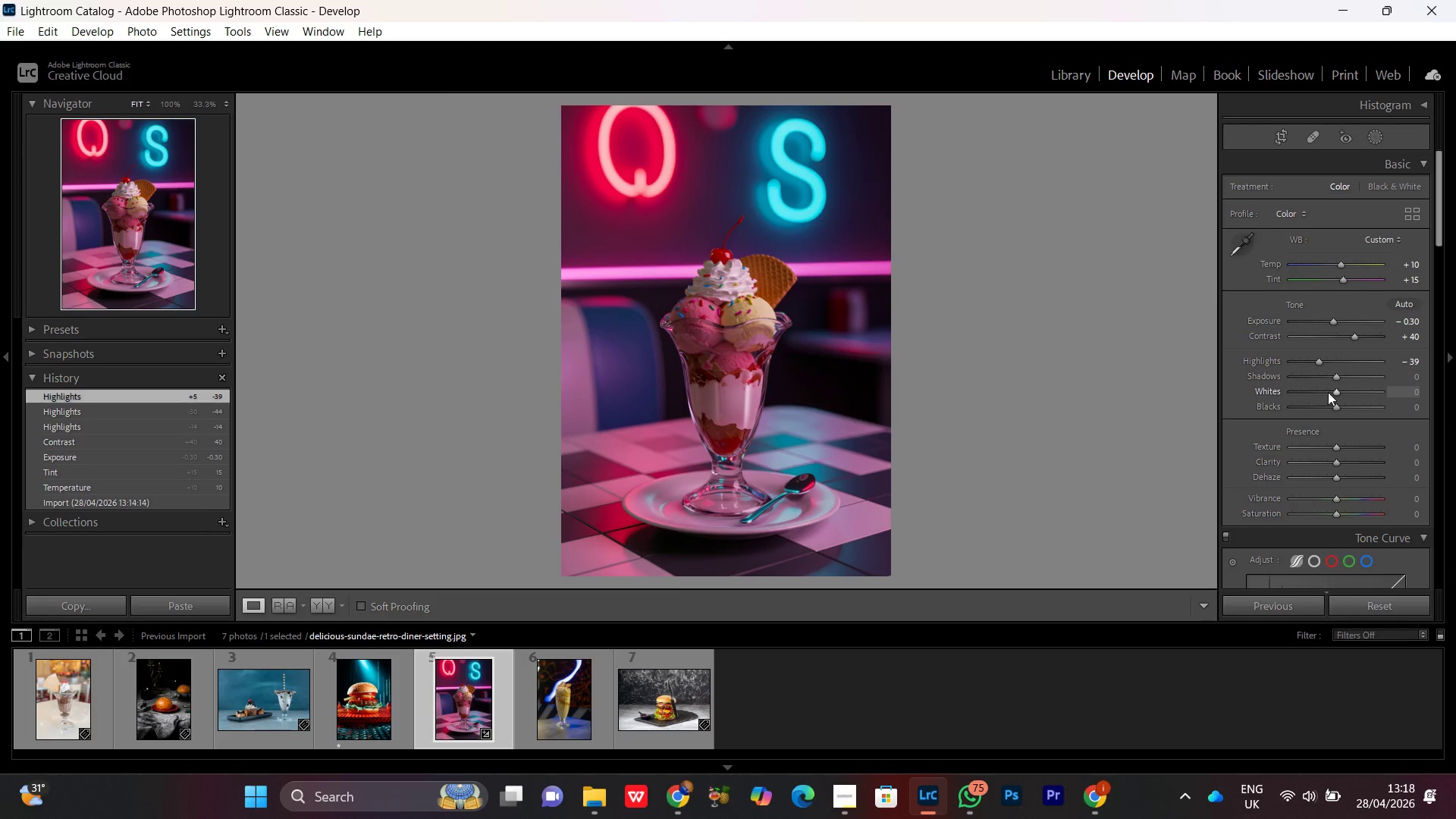 
left_click([1332, 391])
 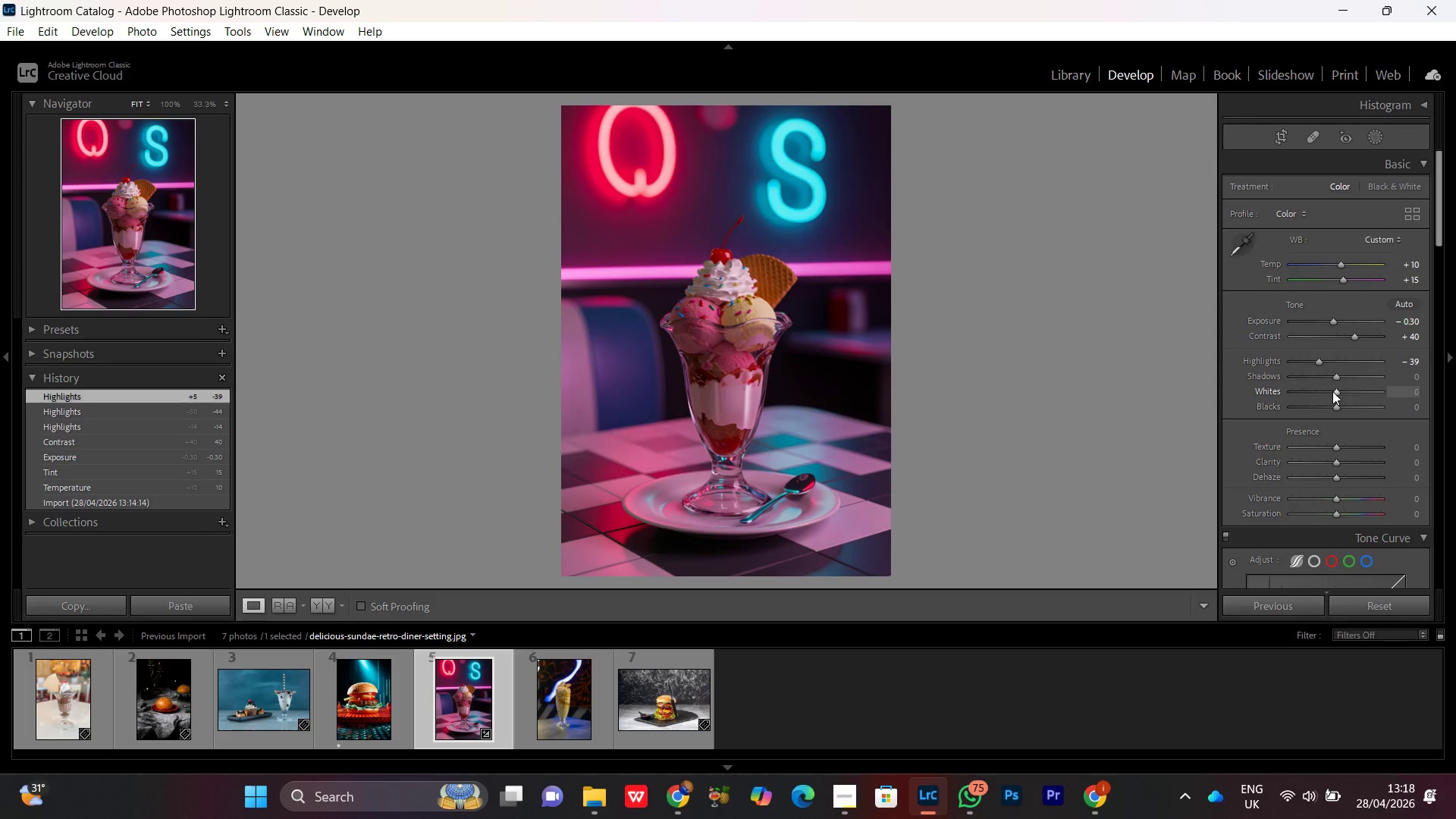 
scroll: coordinate [1334, 392], scroll_direction: down, amount: 7.0
 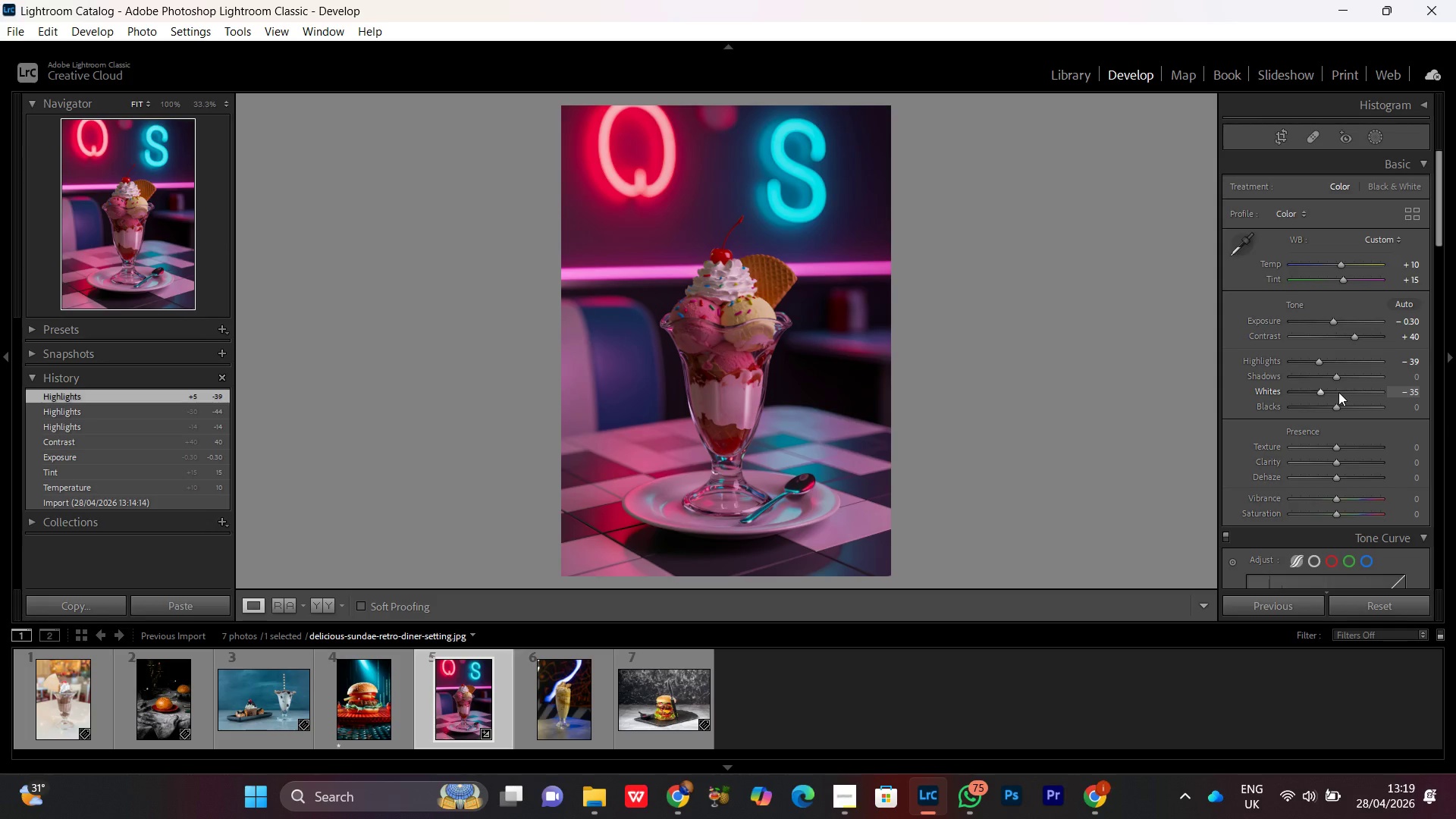 
wait(13.86)
 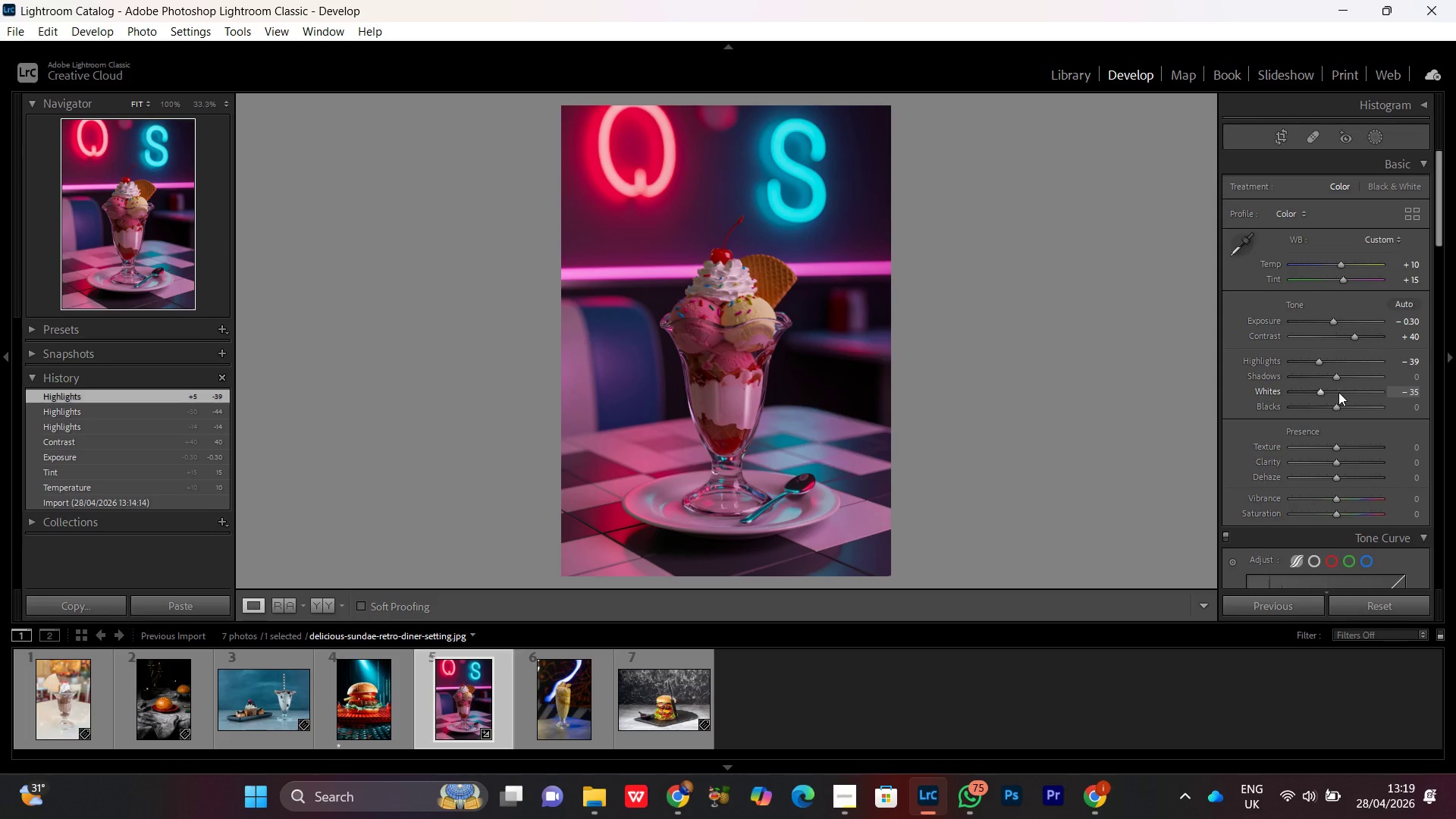 
double_click([1317, 392])
 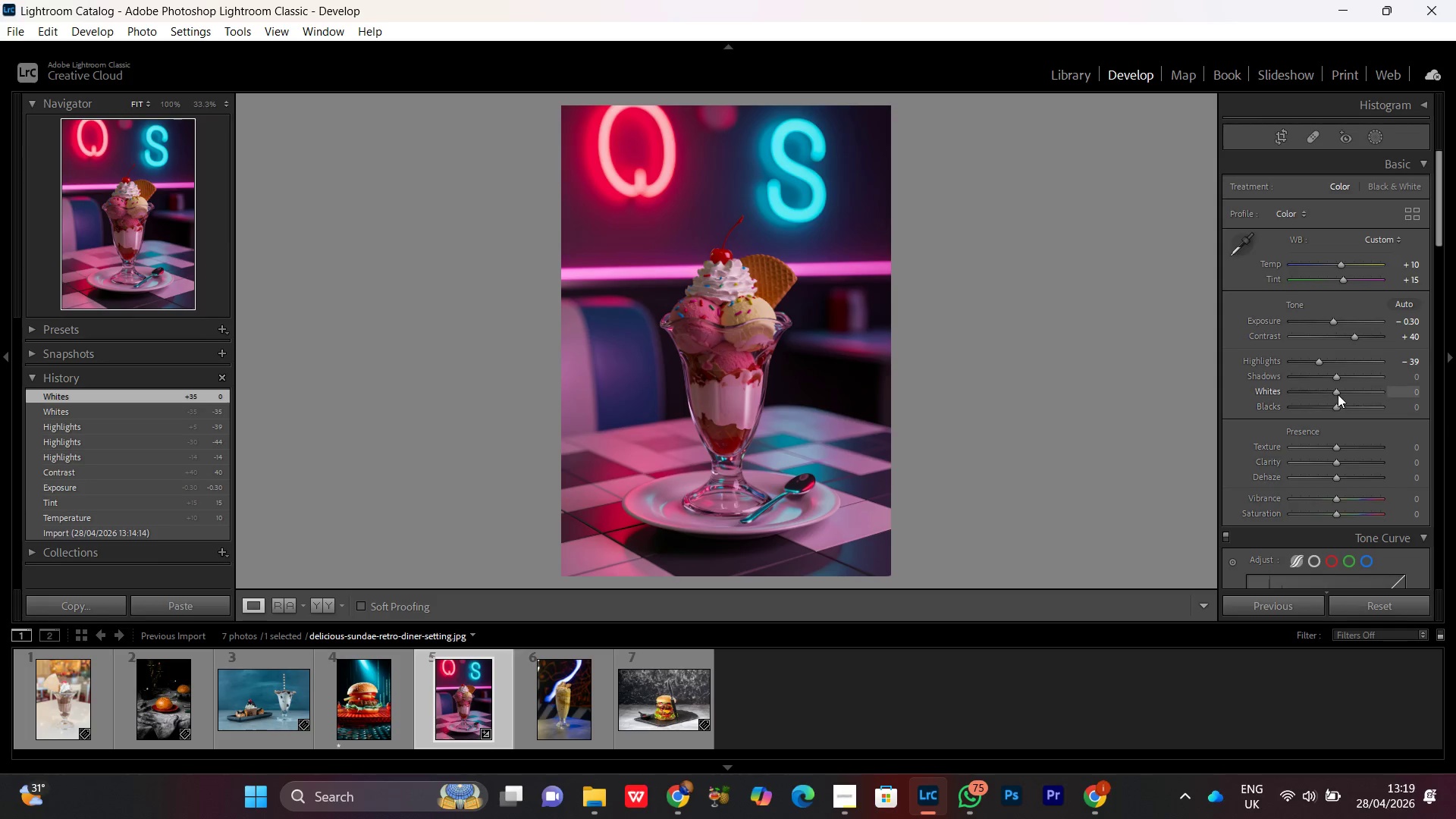 
left_click([1338, 394])
 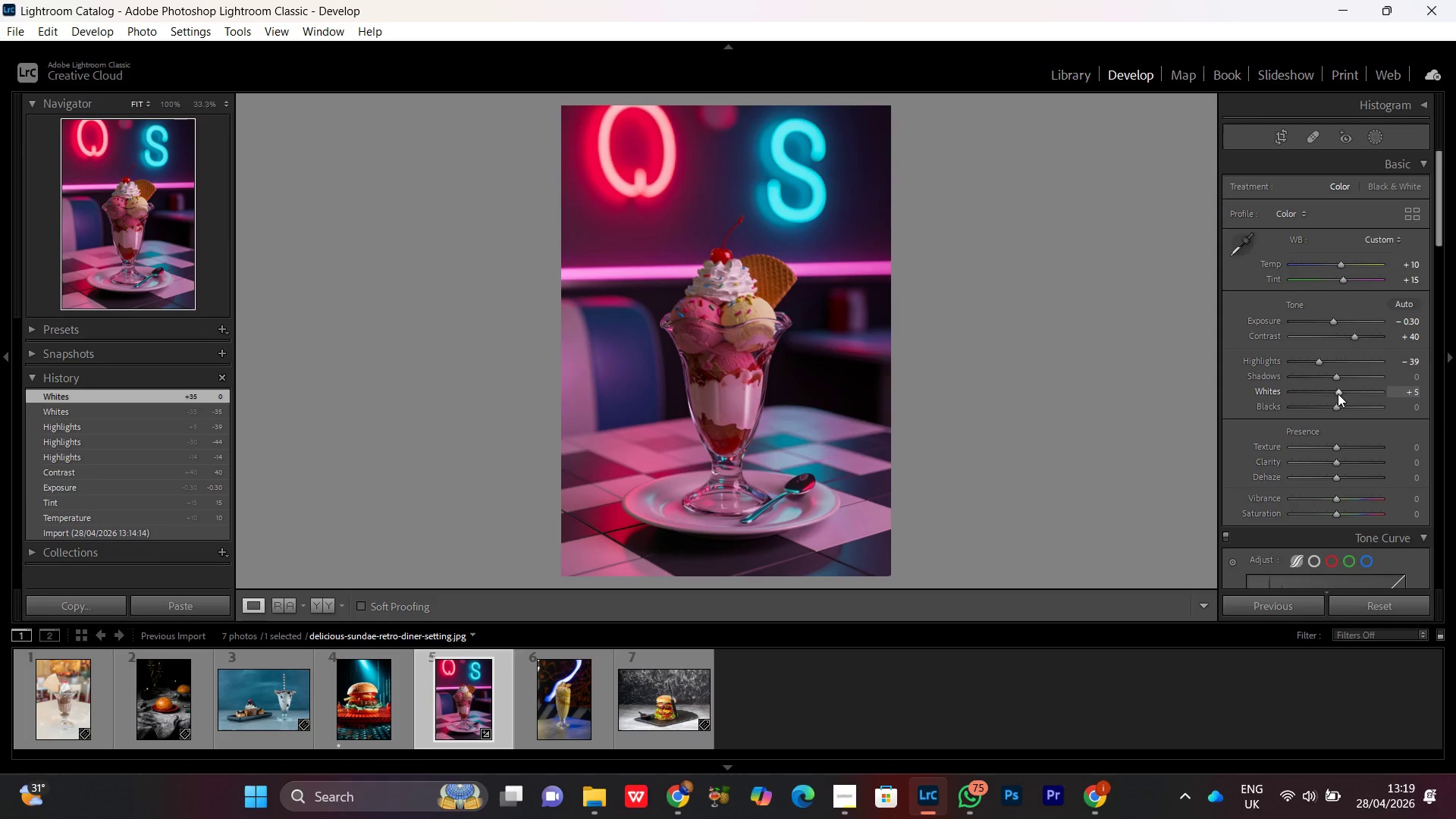 
scroll: coordinate [1338, 393], scroll_direction: up, amount: 7.0
 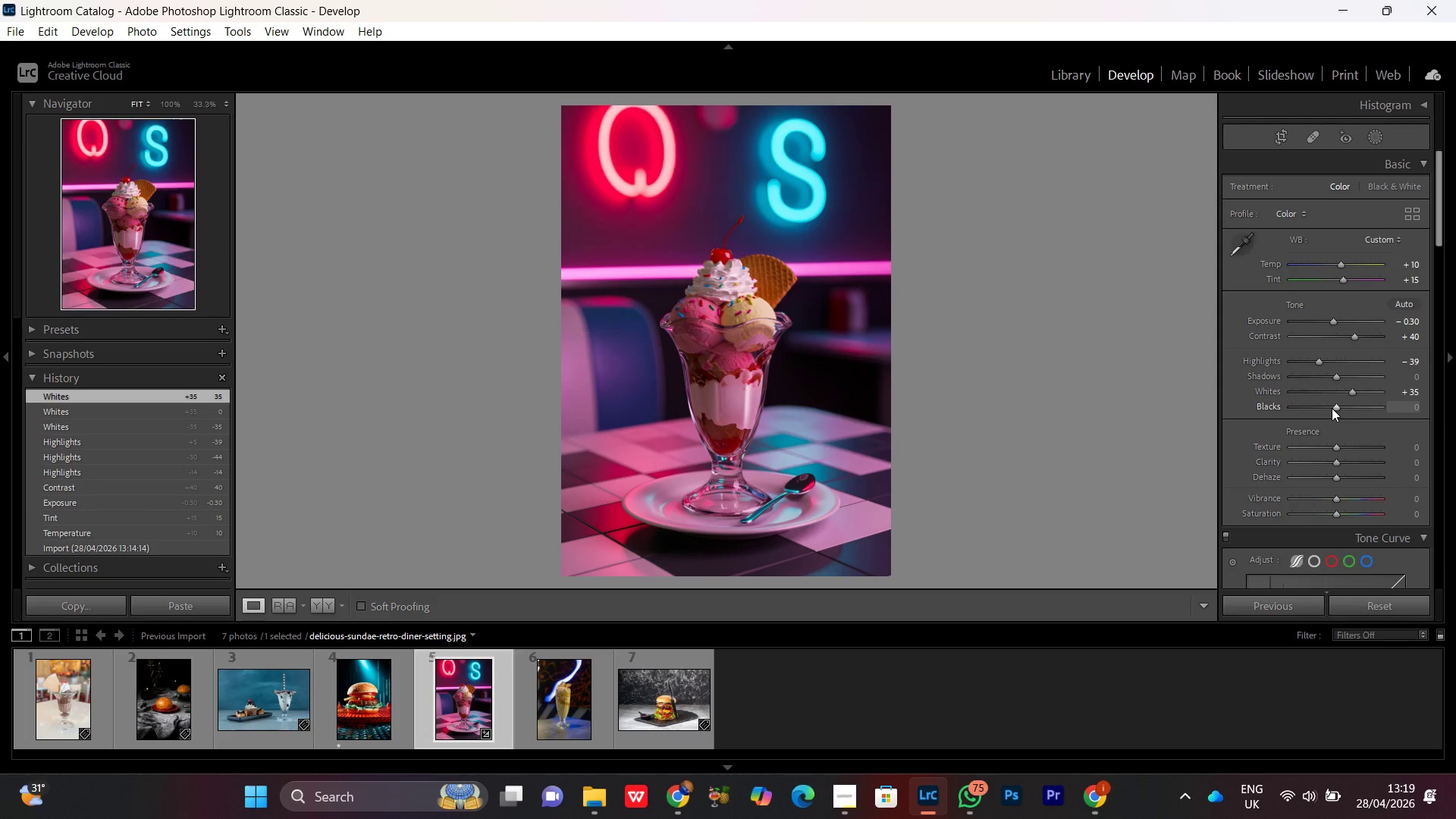 
left_click([1332, 408])
 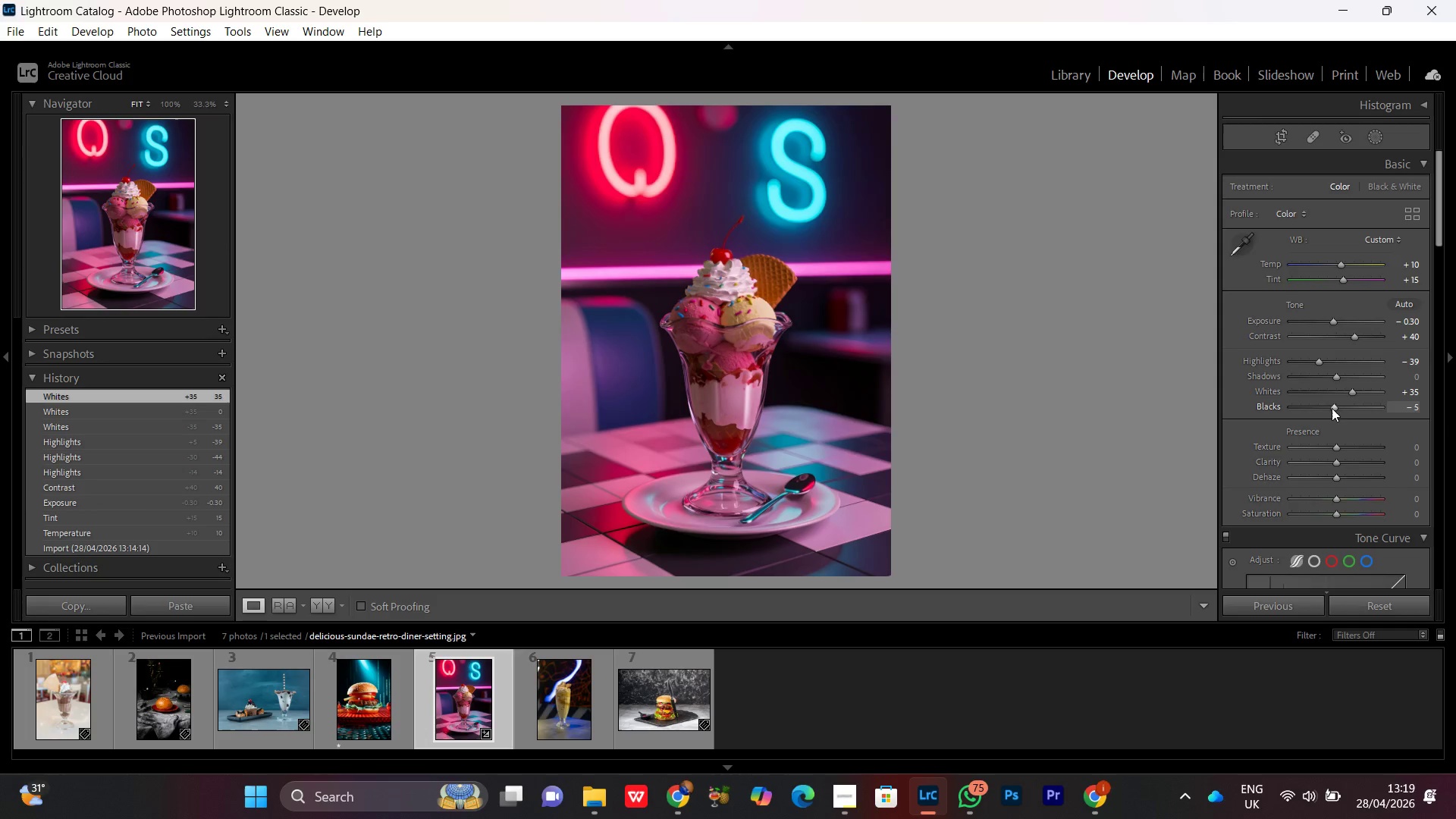 
scroll: coordinate [1332, 408], scroll_direction: down, amount: 5.0
 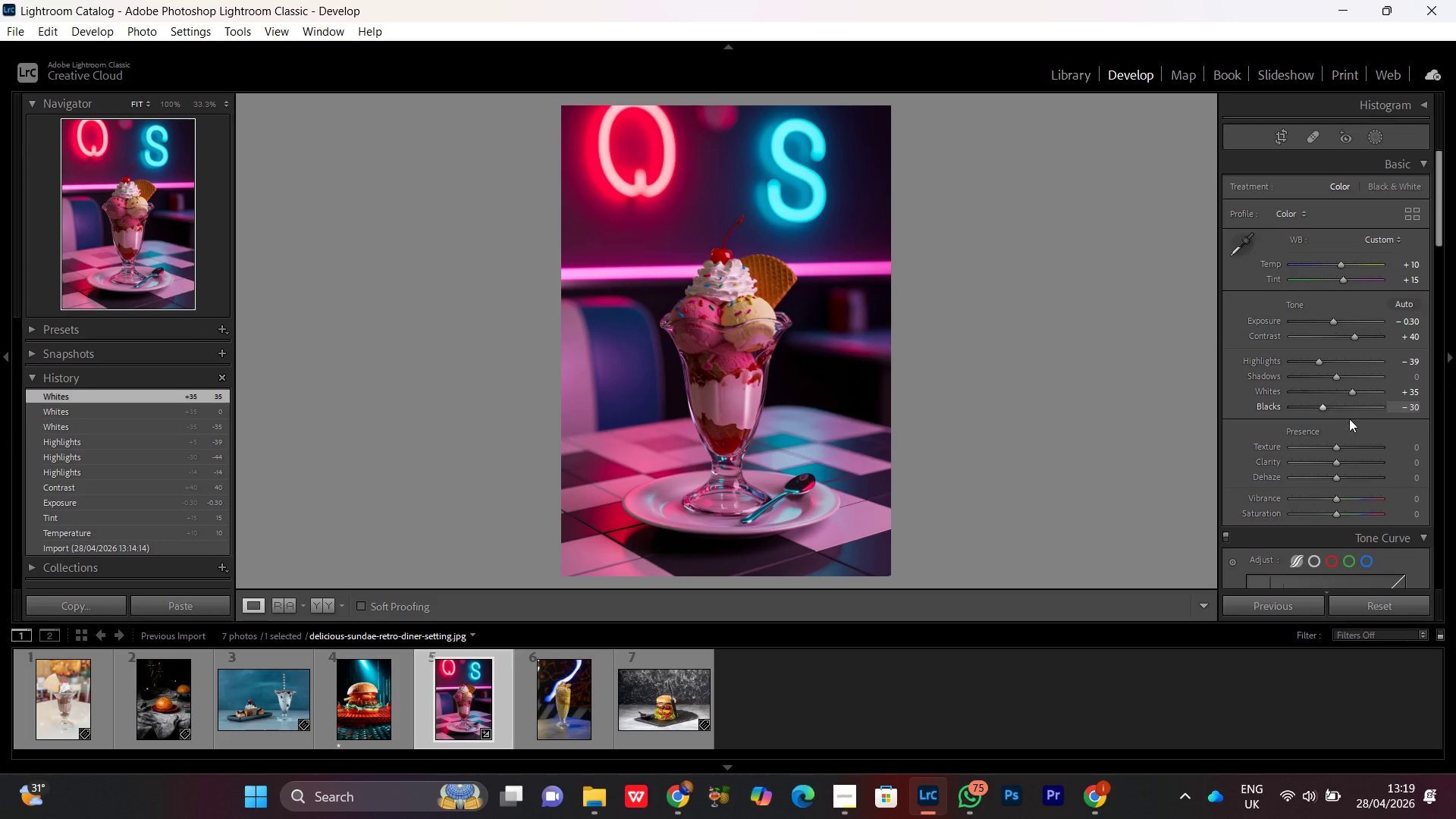 
wait(5.73)
 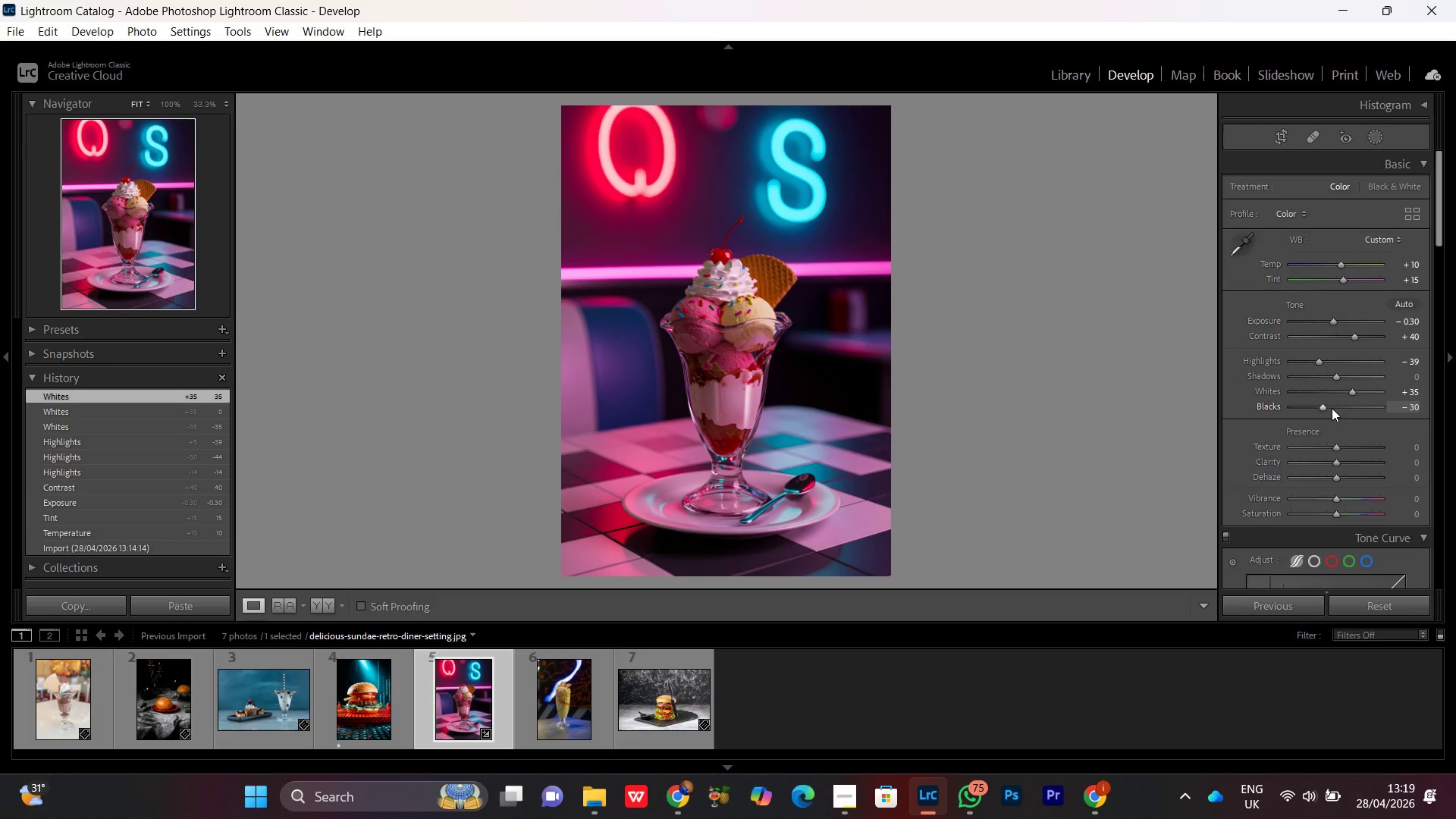 
left_click([1337, 380])
 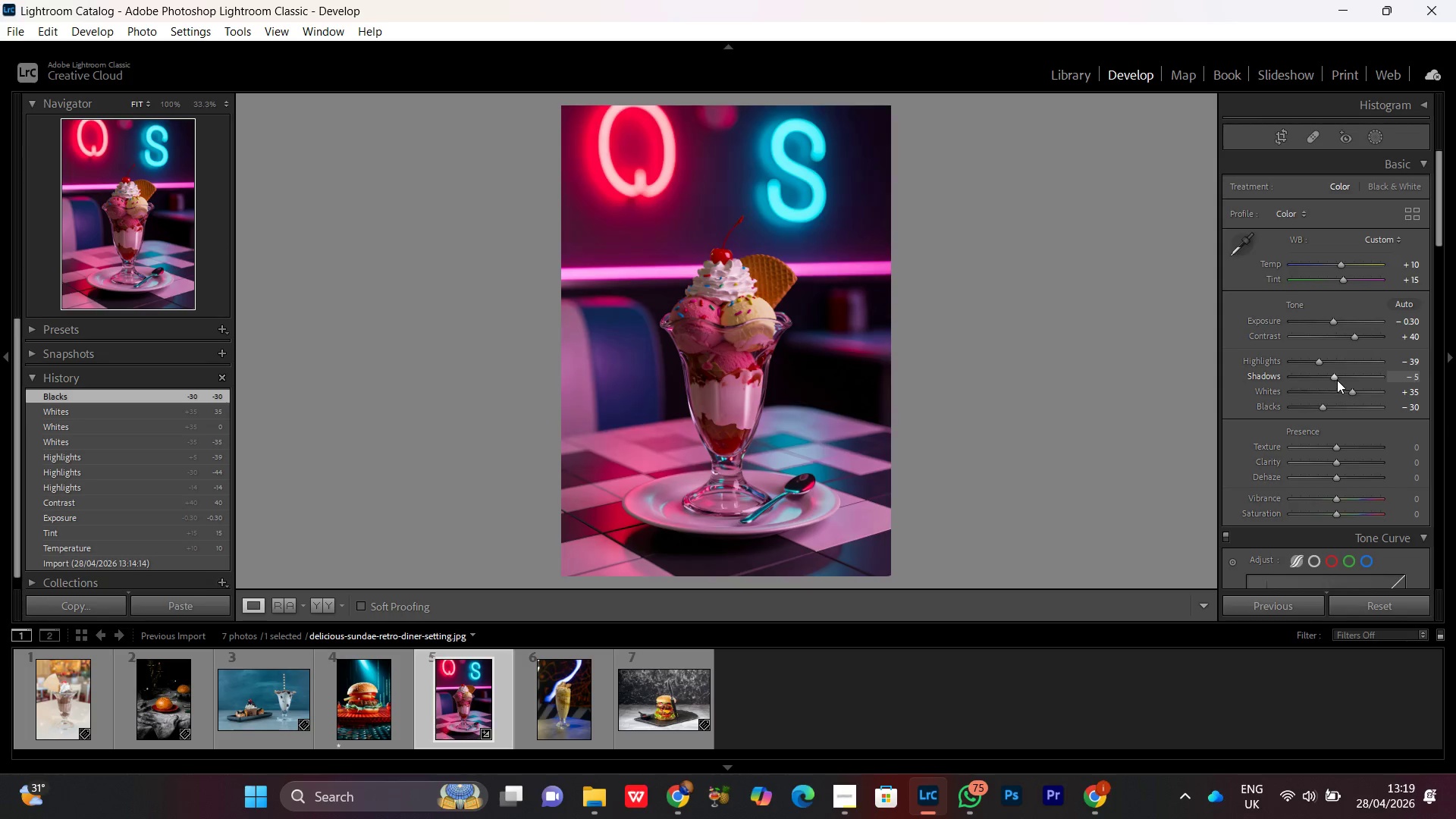 
scroll: coordinate [1337, 380], scroll_direction: down, amount: 5.0
 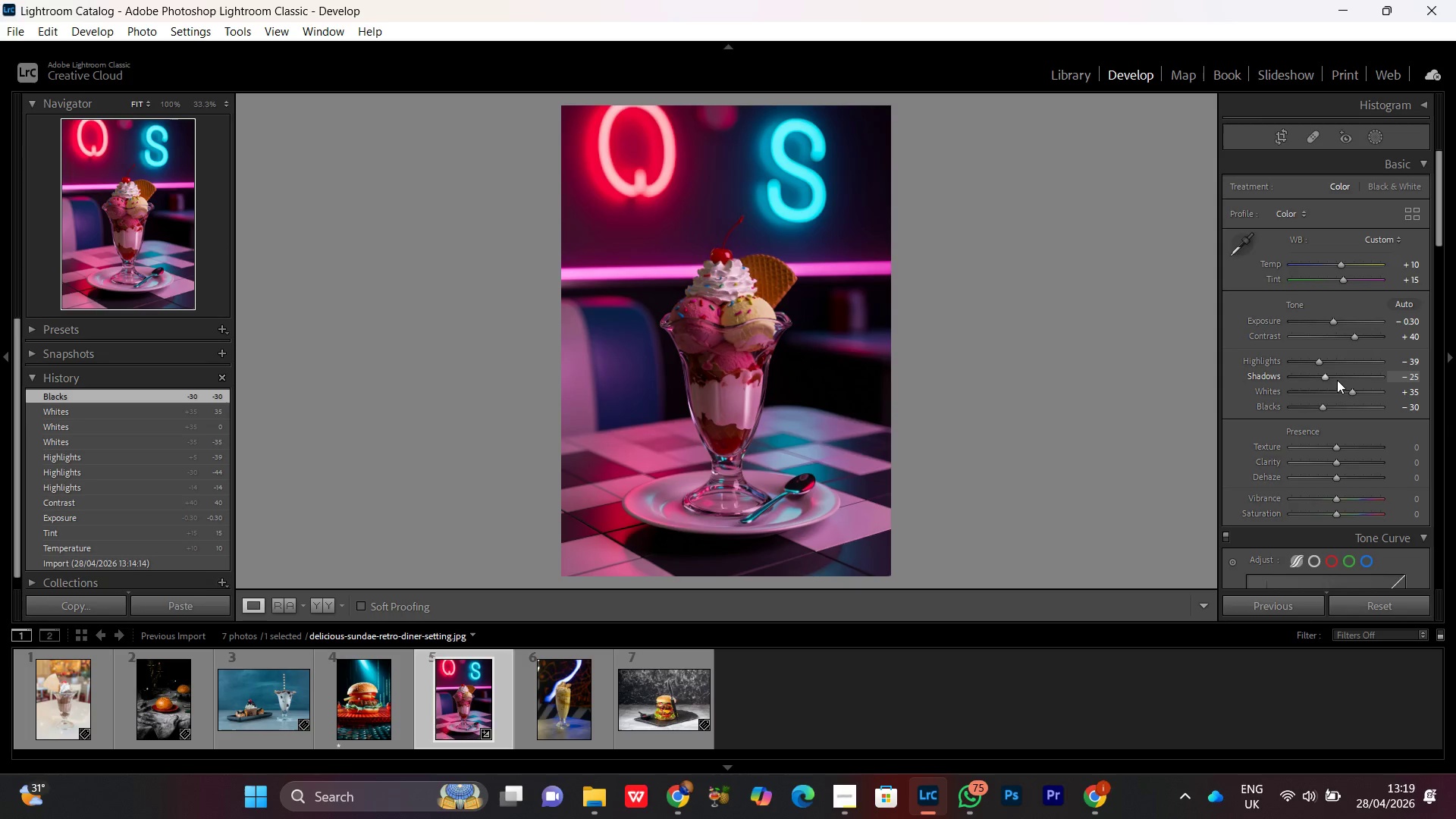 
scroll: coordinate [1337, 380], scroll_direction: up, amount: 3.0
 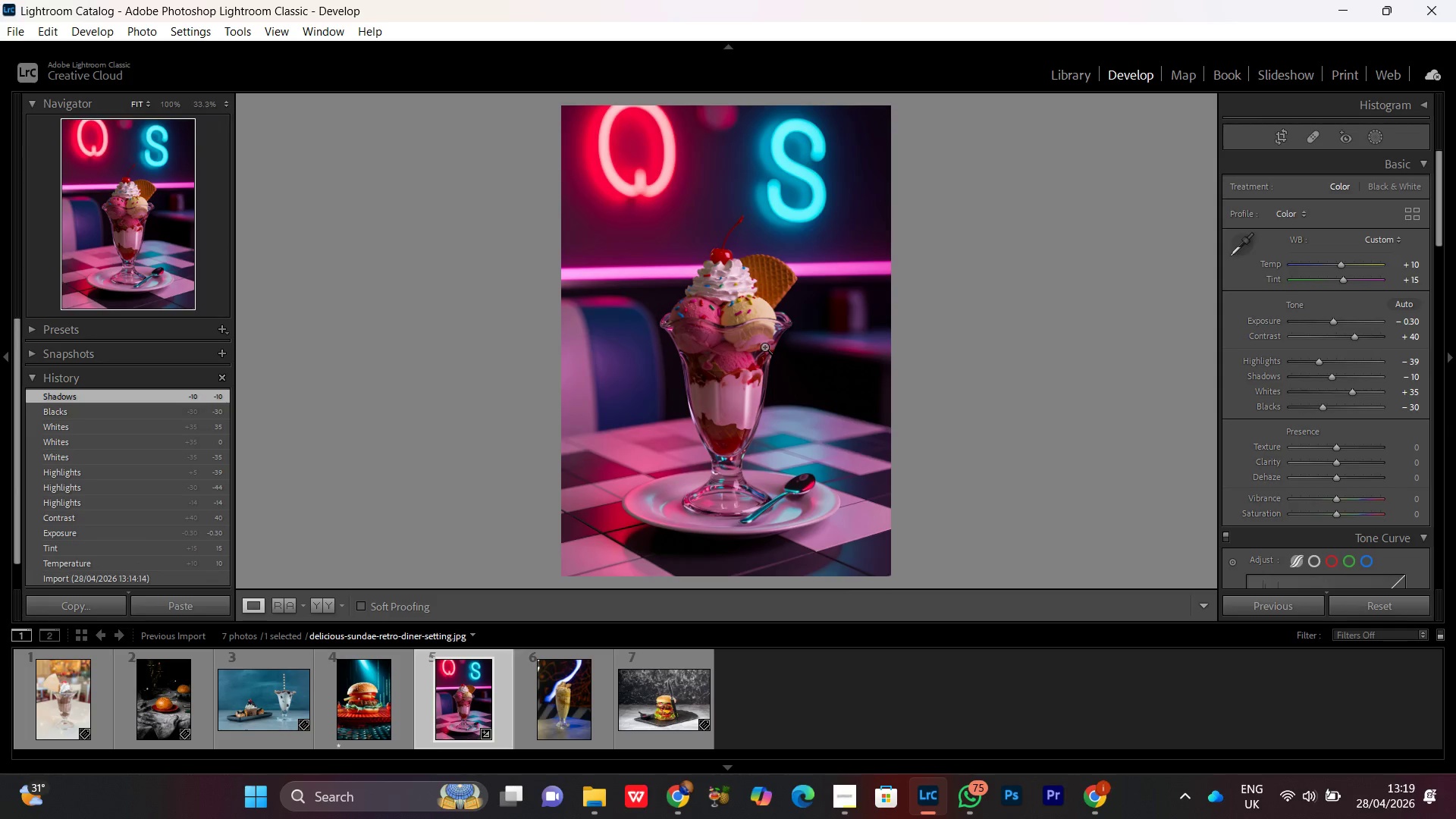 
double_click([764, 347])
 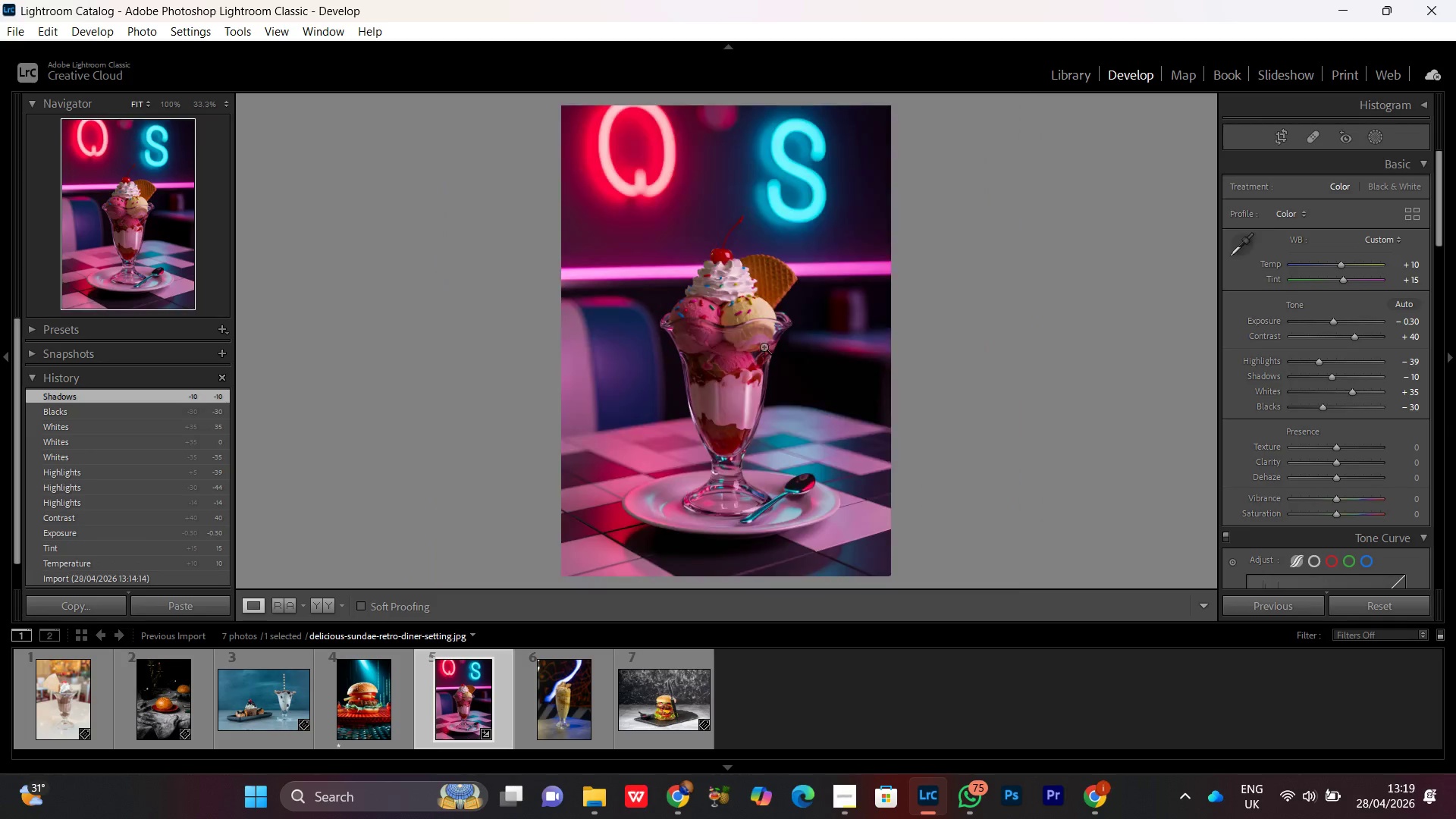 
triple_click([764, 347])
 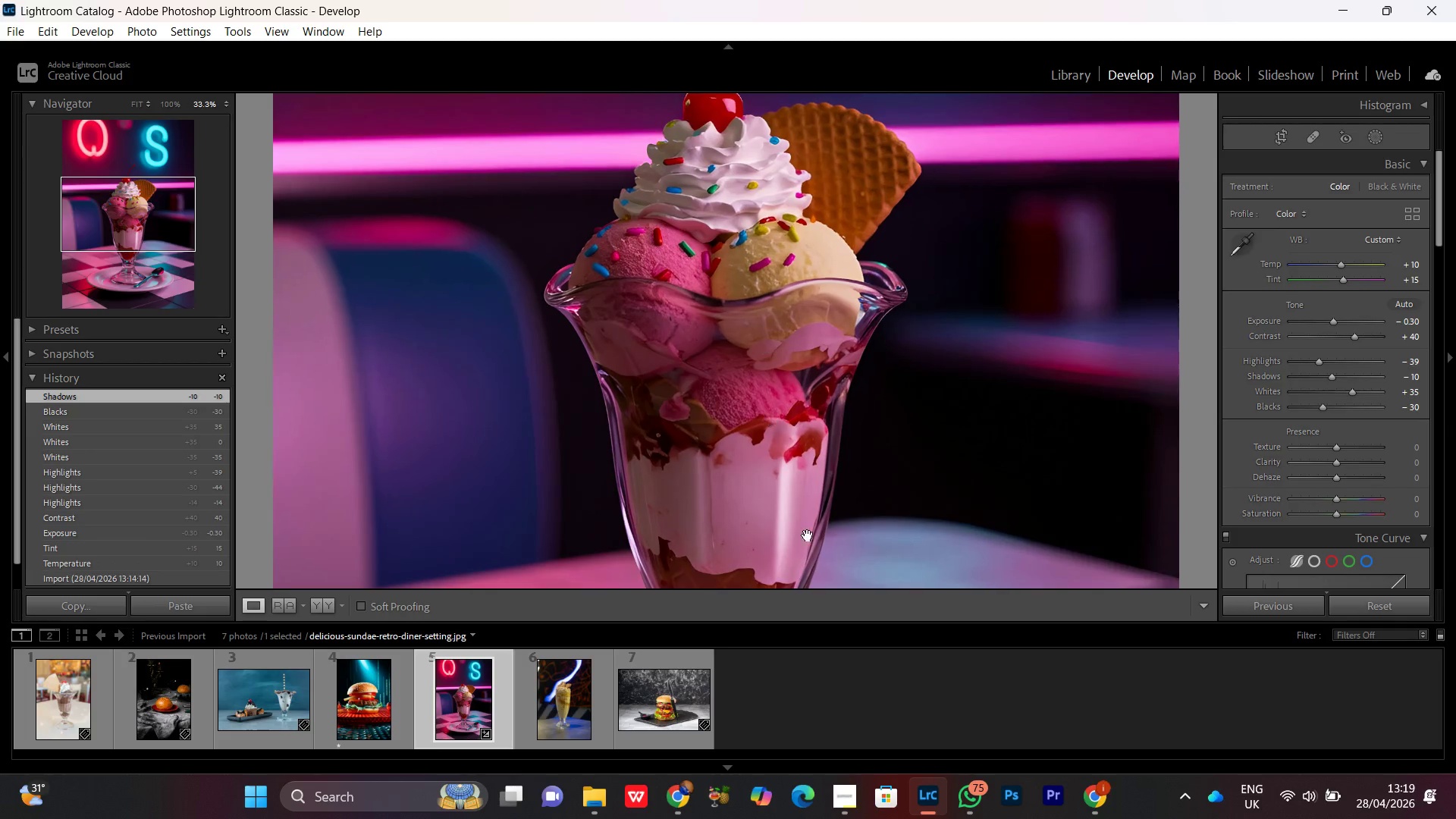 
left_click_drag(start_coordinate=[801, 554], to_coordinate=[824, 393])
 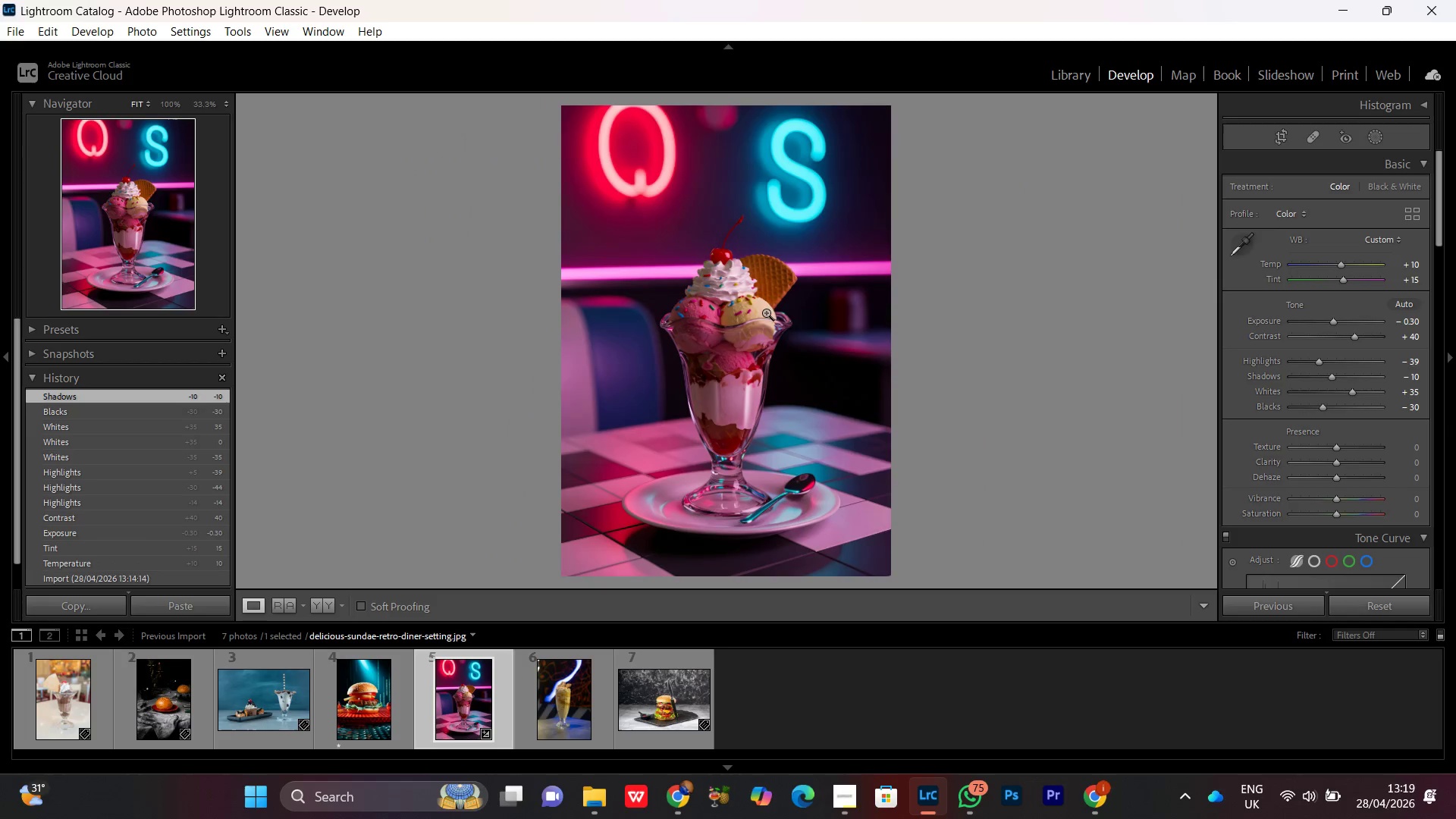 
left_click([758, 315])
 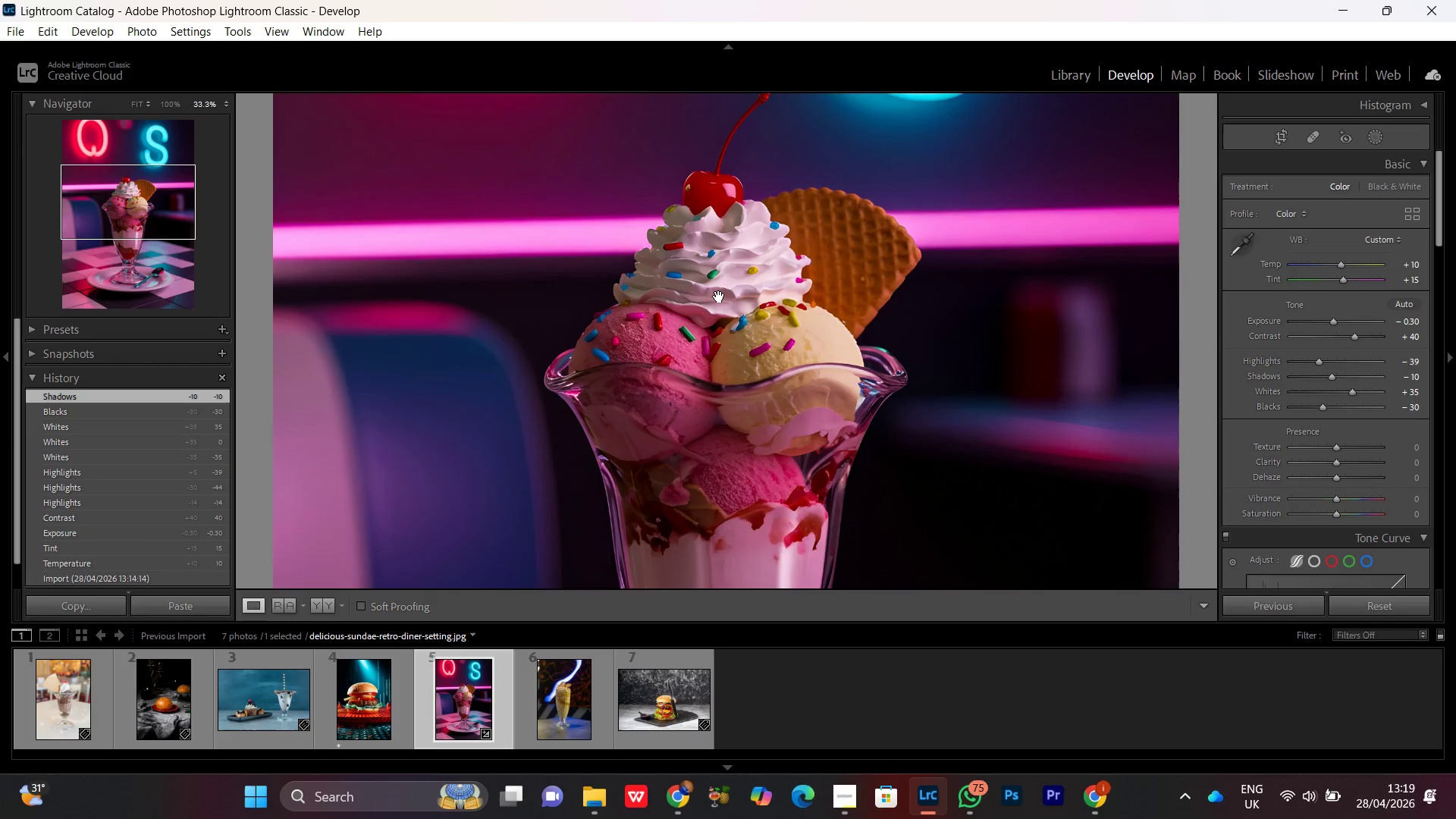 
left_click_drag(start_coordinate=[723, 277], to_coordinate=[736, 459])
 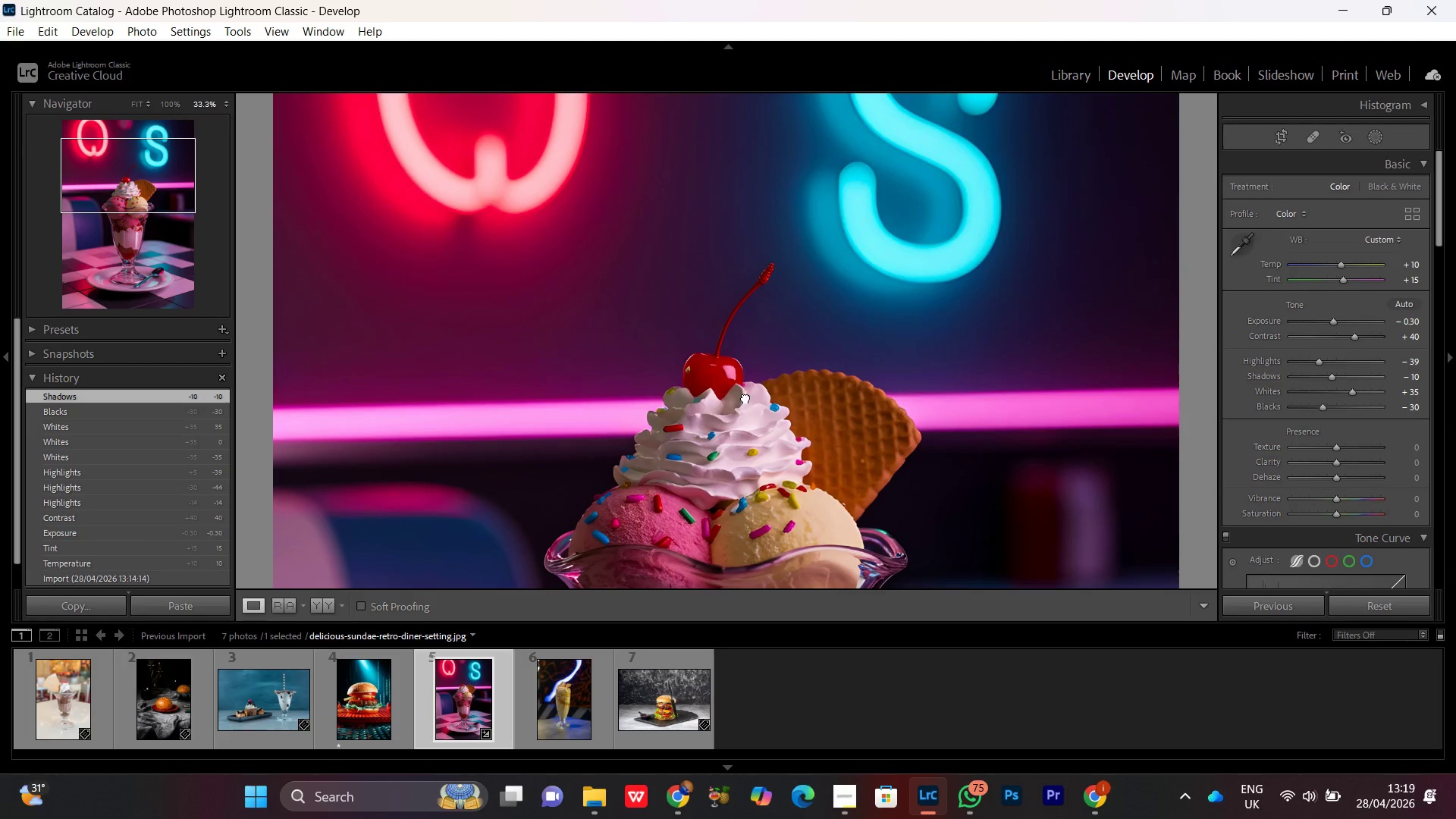 
double_click([745, 397])
 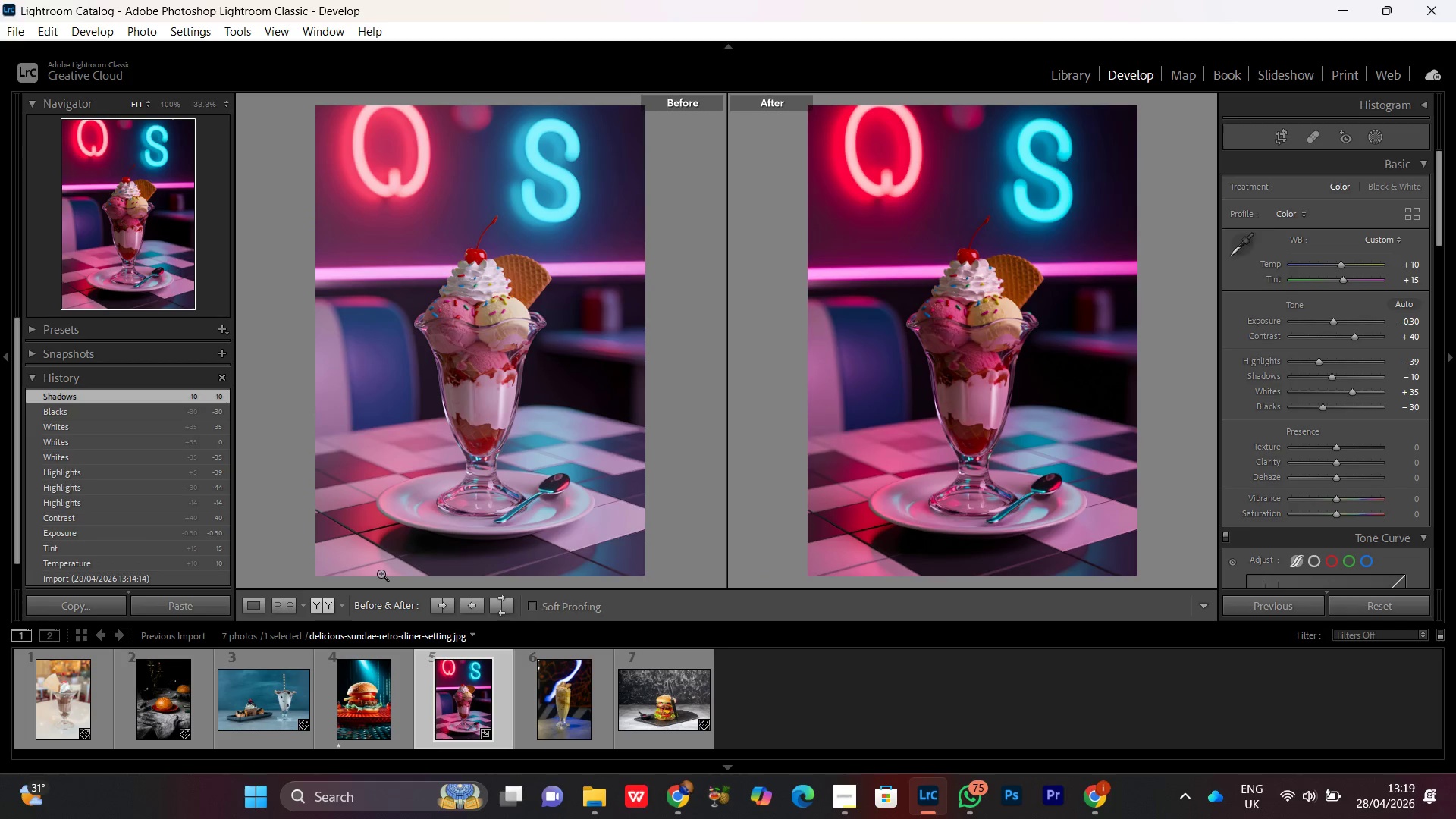 
left_click([253, 599])
 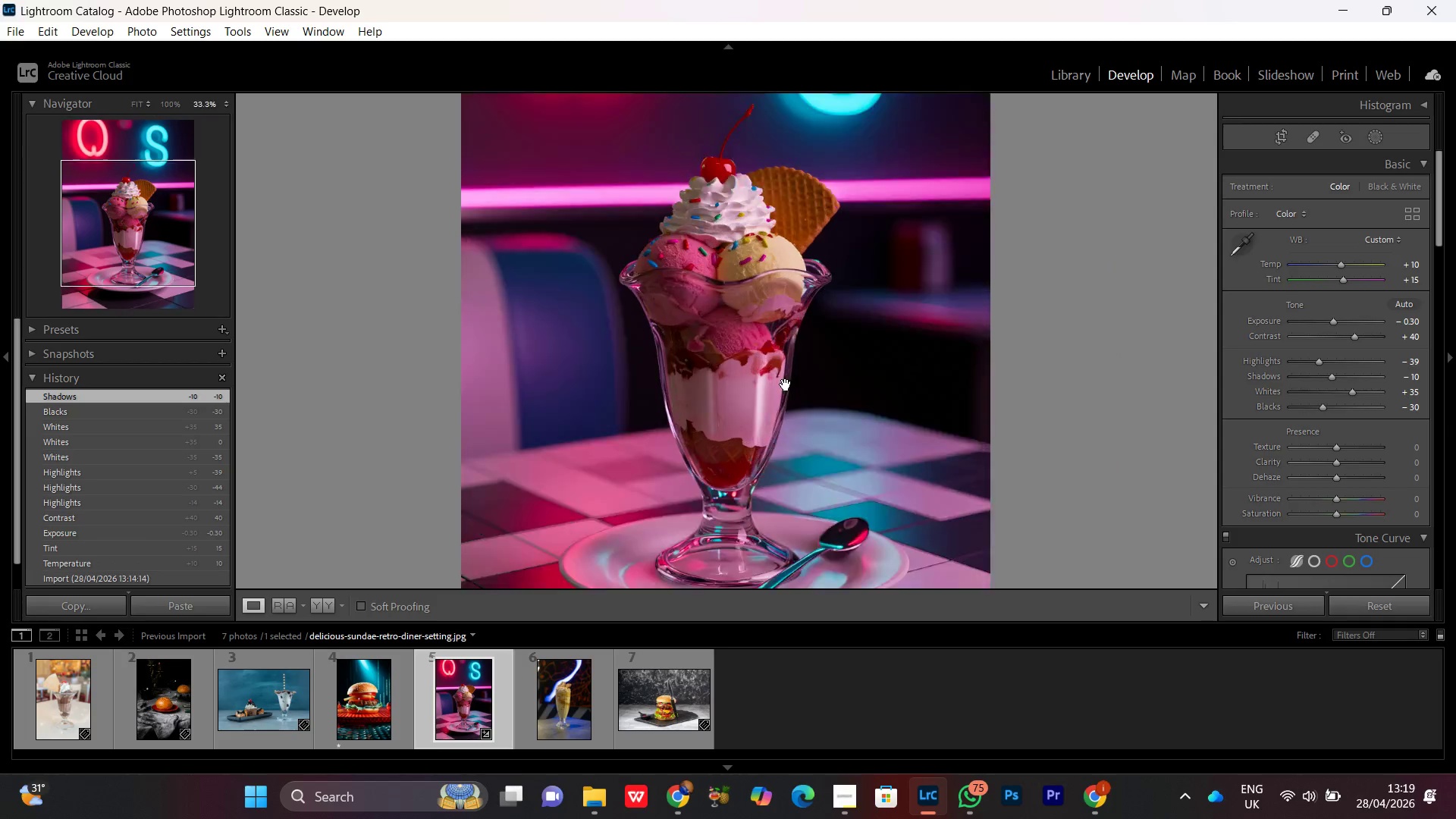 
double_click([786, 384])
 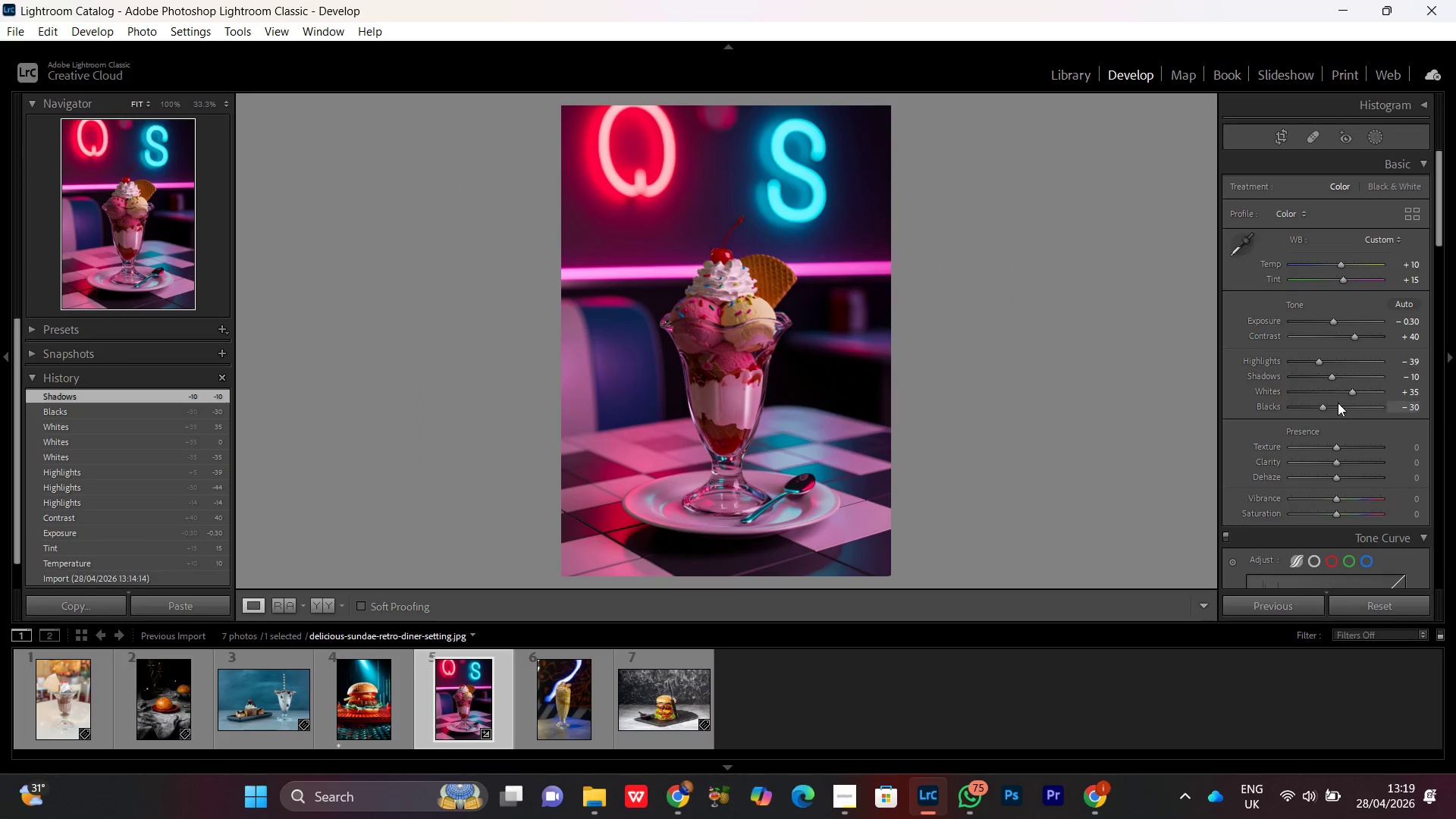 
left_click([1324, 405])
 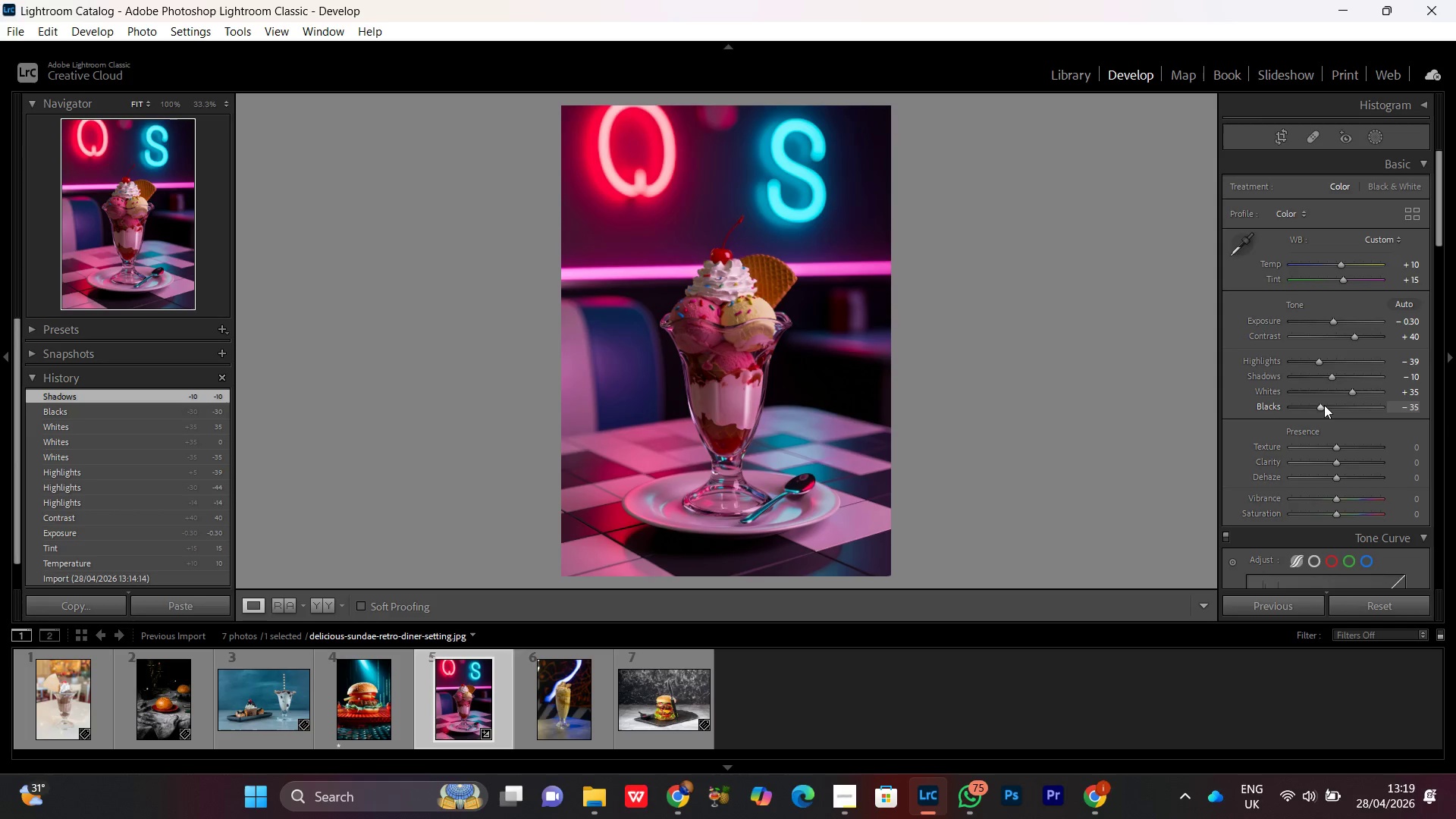 
scroll: coordinate [1324, 405], scroll_direction: none, amount: 0.0
 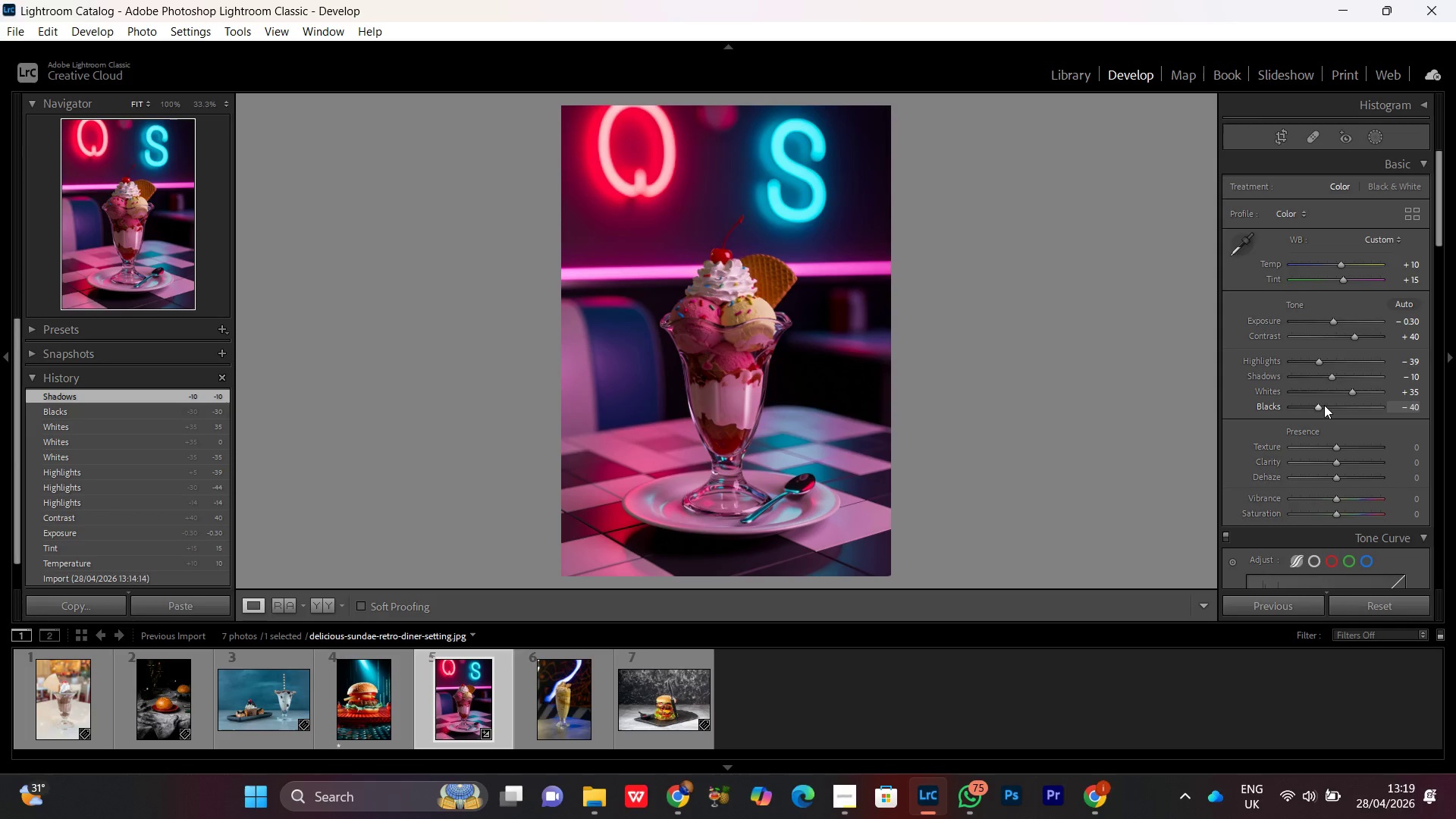 
scroll: coordinate [1324, 405], scroll_direction: down, amount: 1.0
 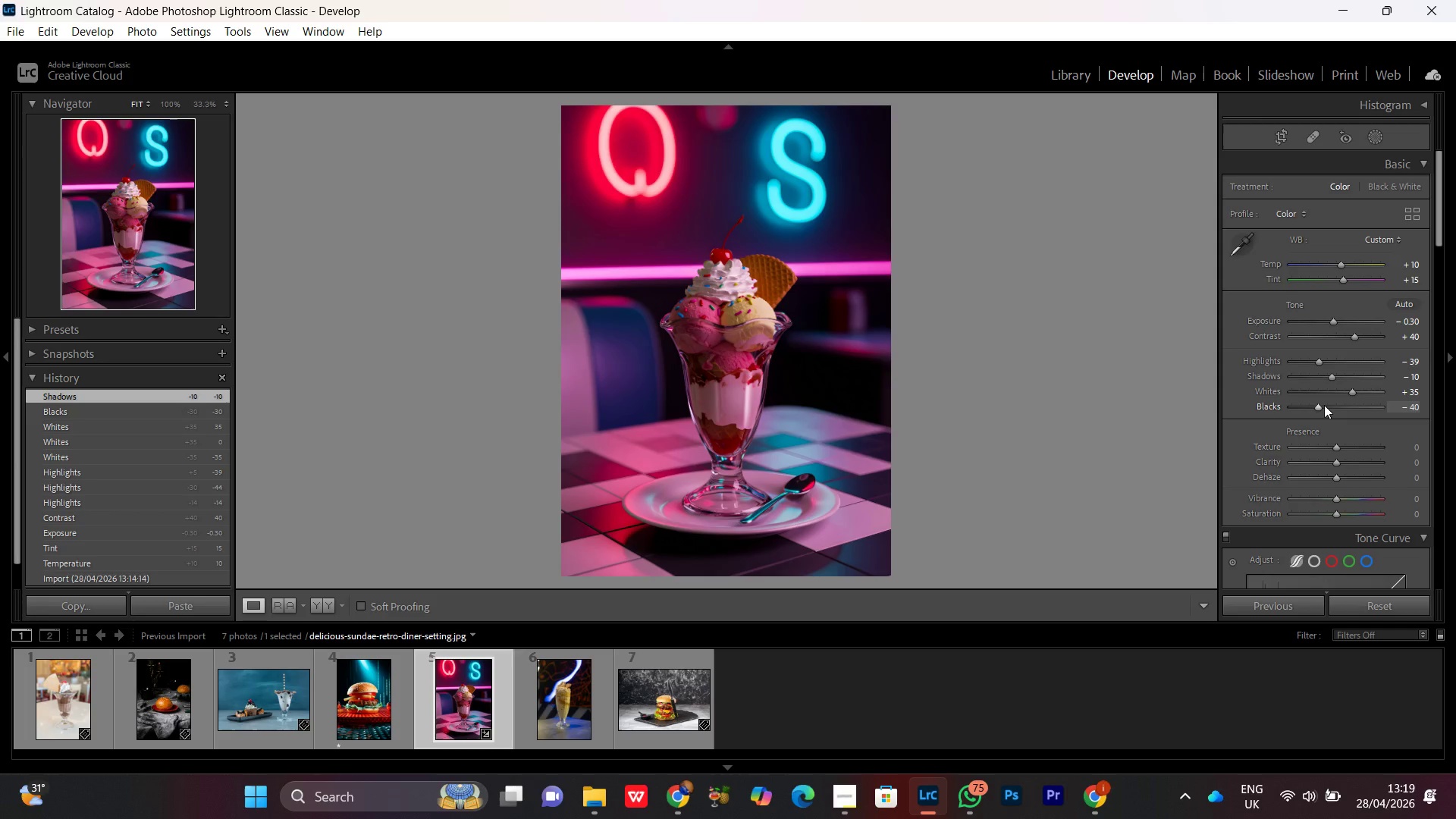 
scroll: coordinate [1324, 405], scroll_direction: none, amount: 0.0
 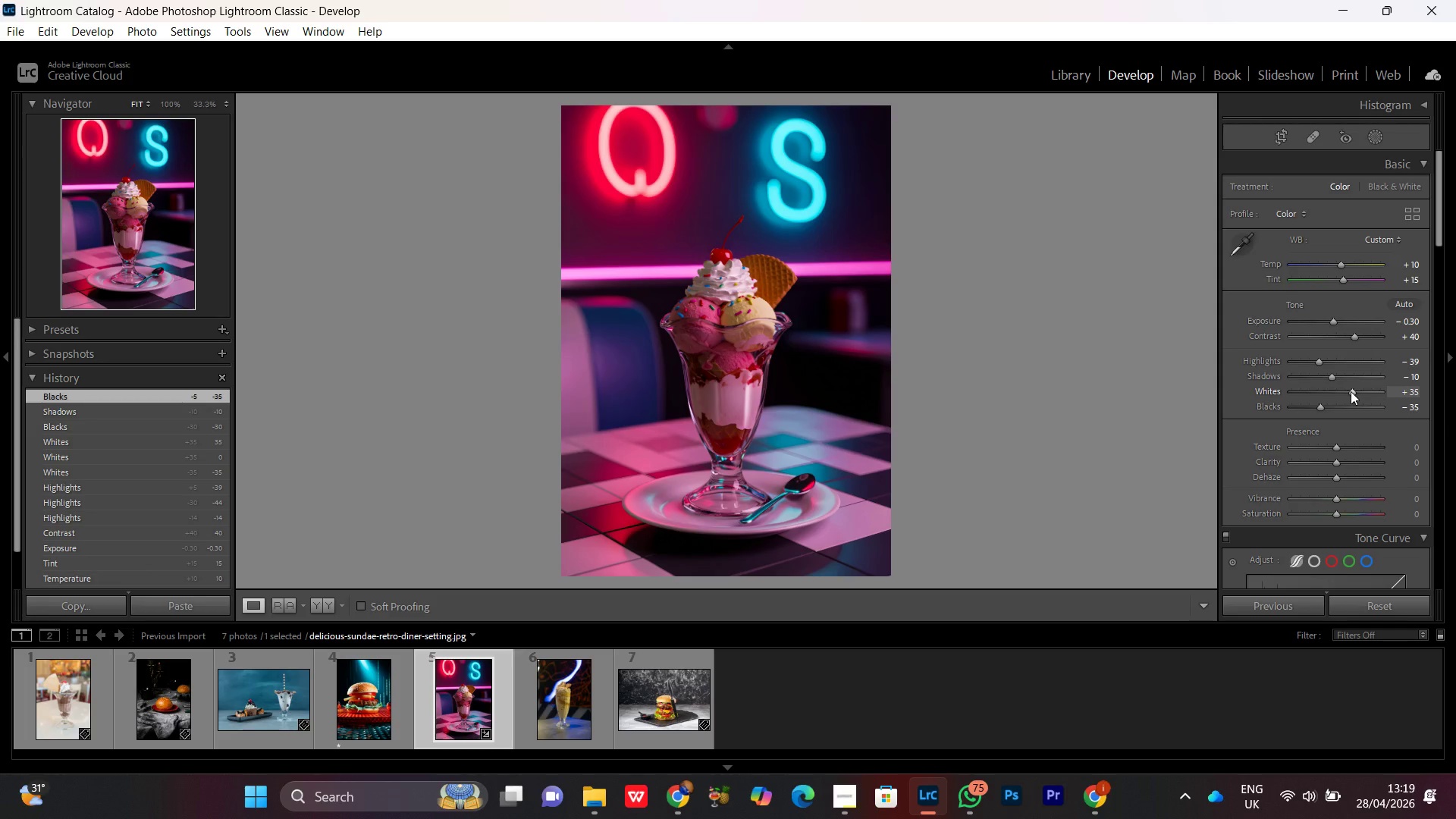 
left_click([1351, 391])
 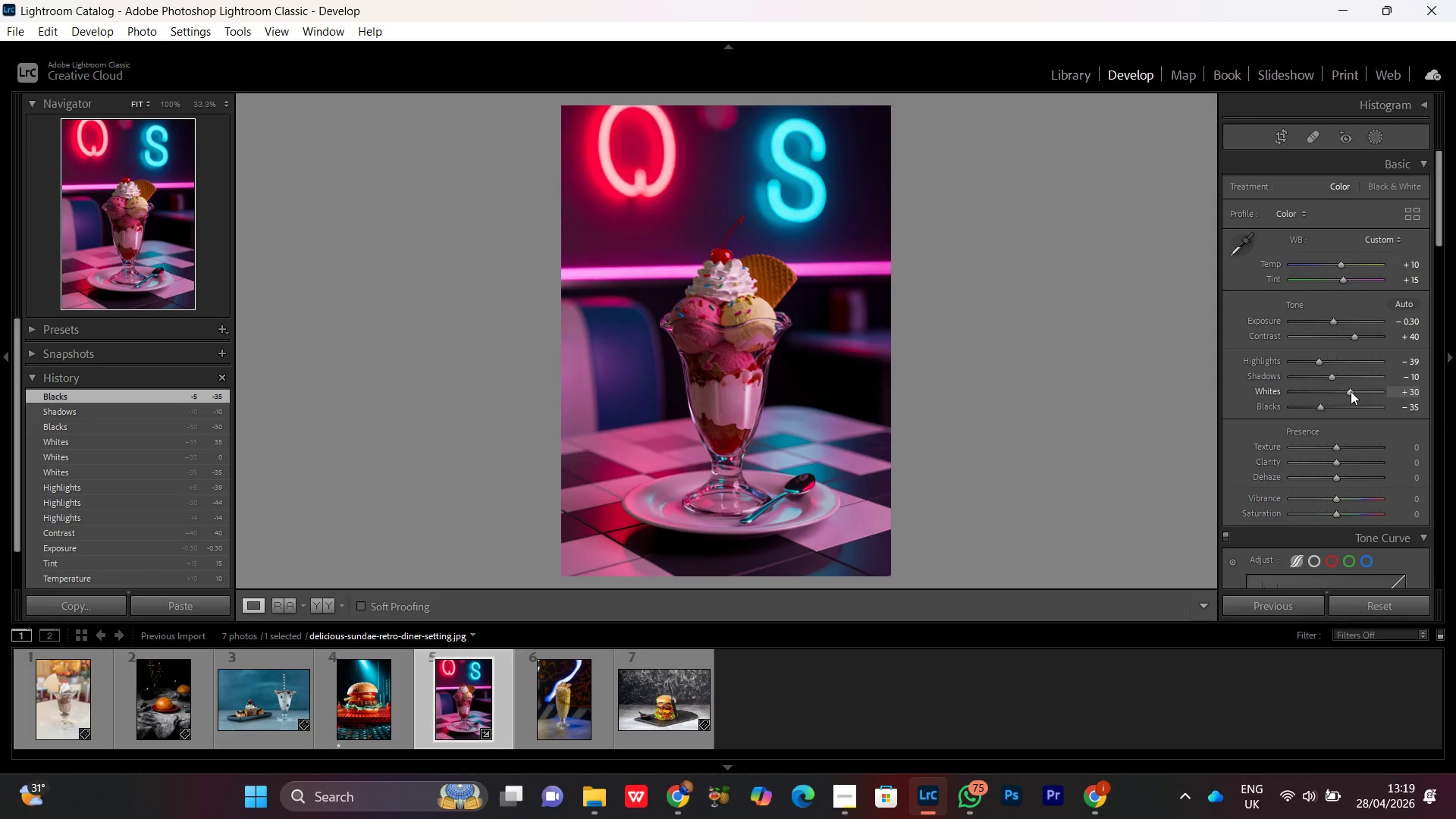 
scroll: coordinate [1351, 391], scroll_direction: none, amount: 0.0
 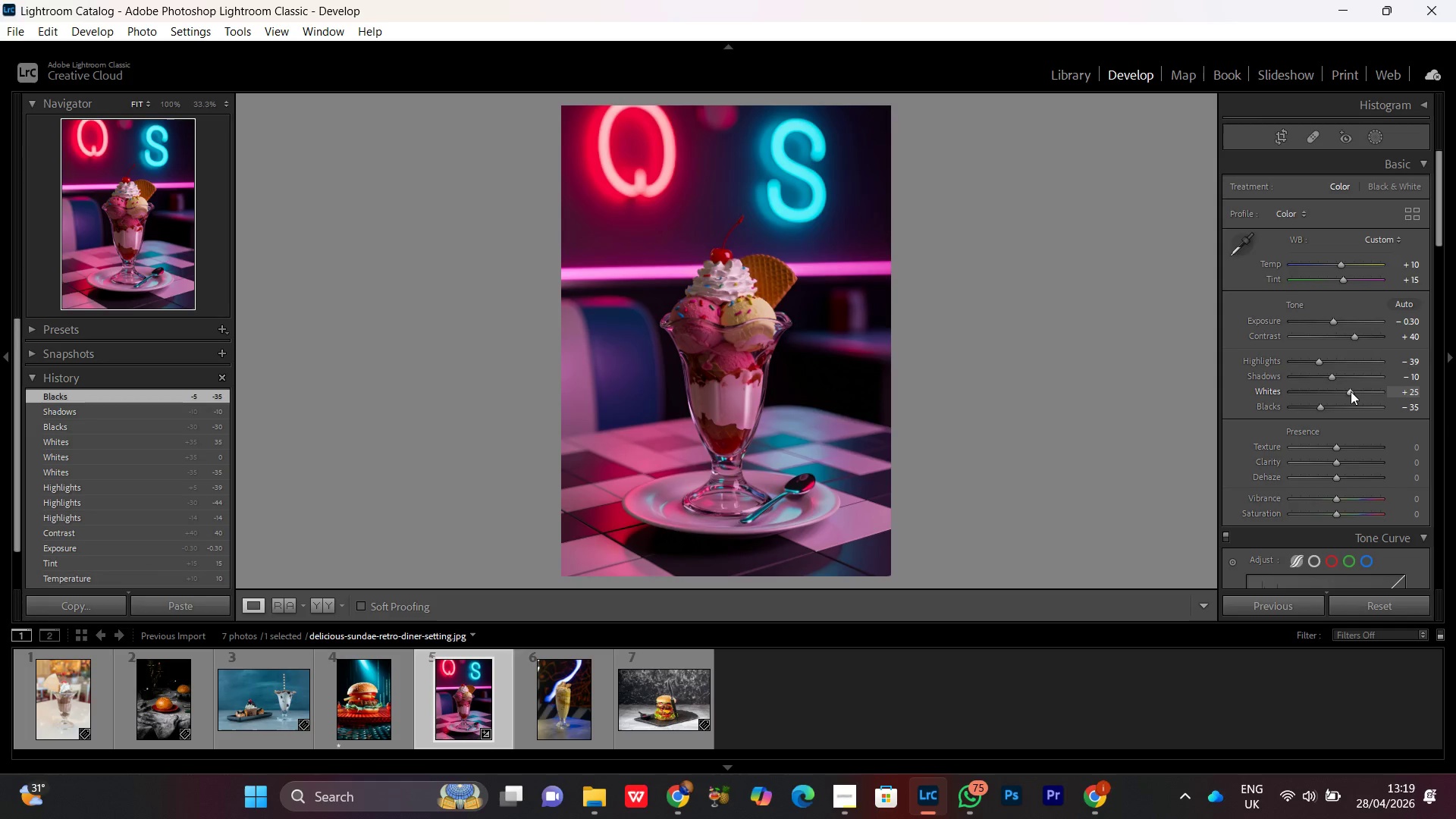 
scroll: coordinate [1351, 391], scroll_direction: down, amount: 1.0
 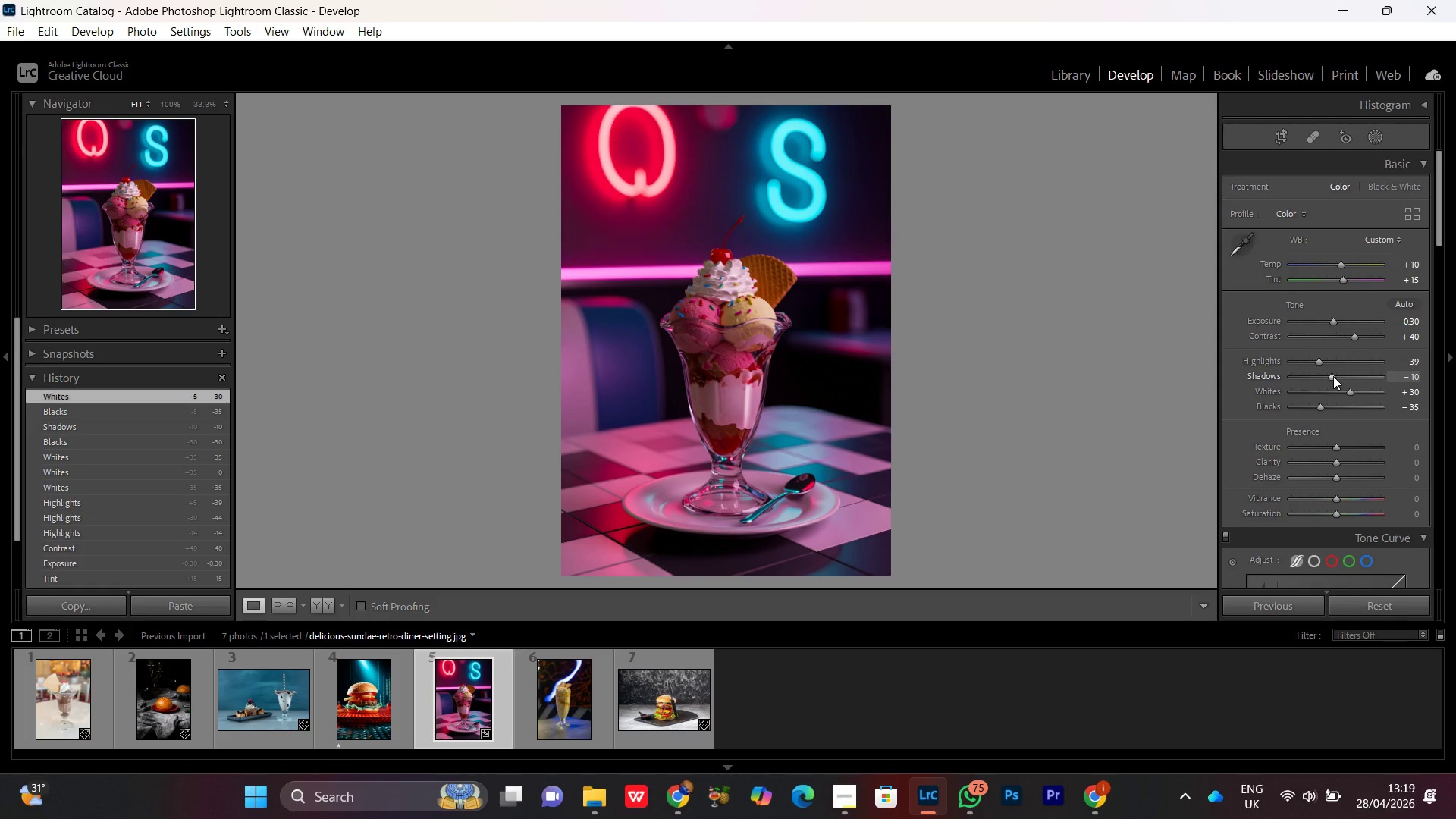 
left_click([1333, 376])
 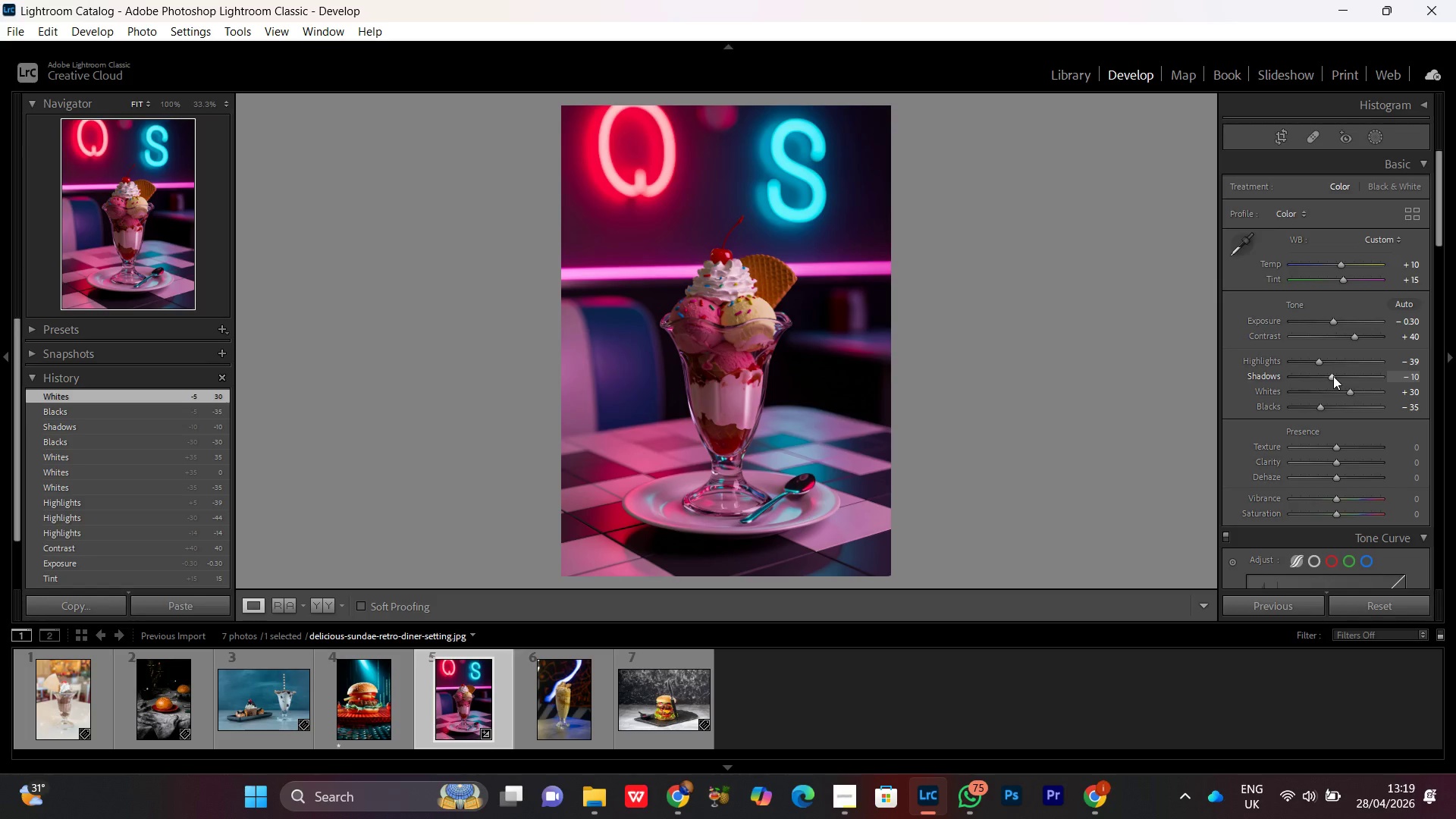 
scroll: coordinate [1333, 376], scroll_direction: down, amount: 3.0
 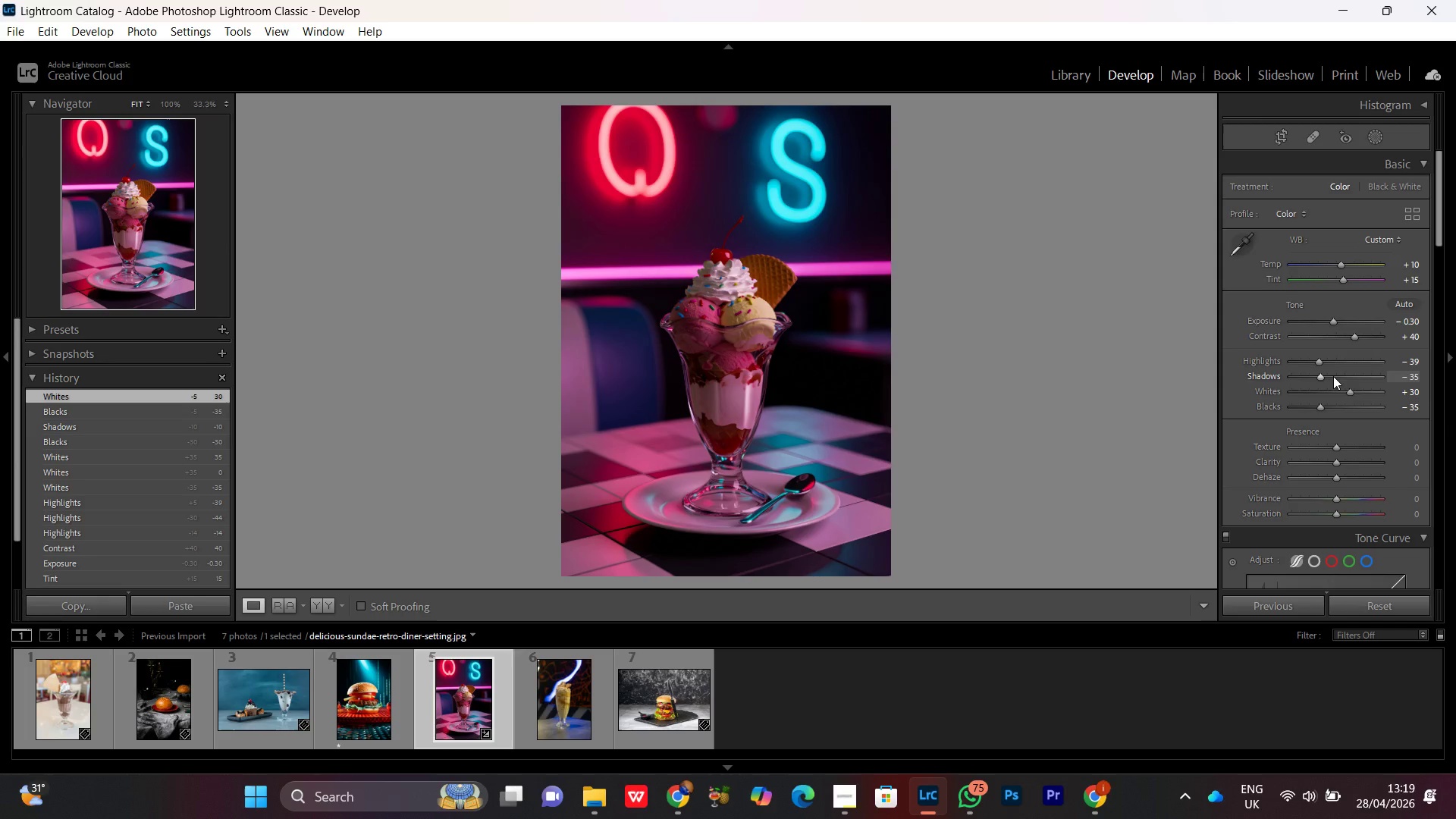 
scroll: coordinate [1333, 376], scroll_direction: up, amount: 2.0
 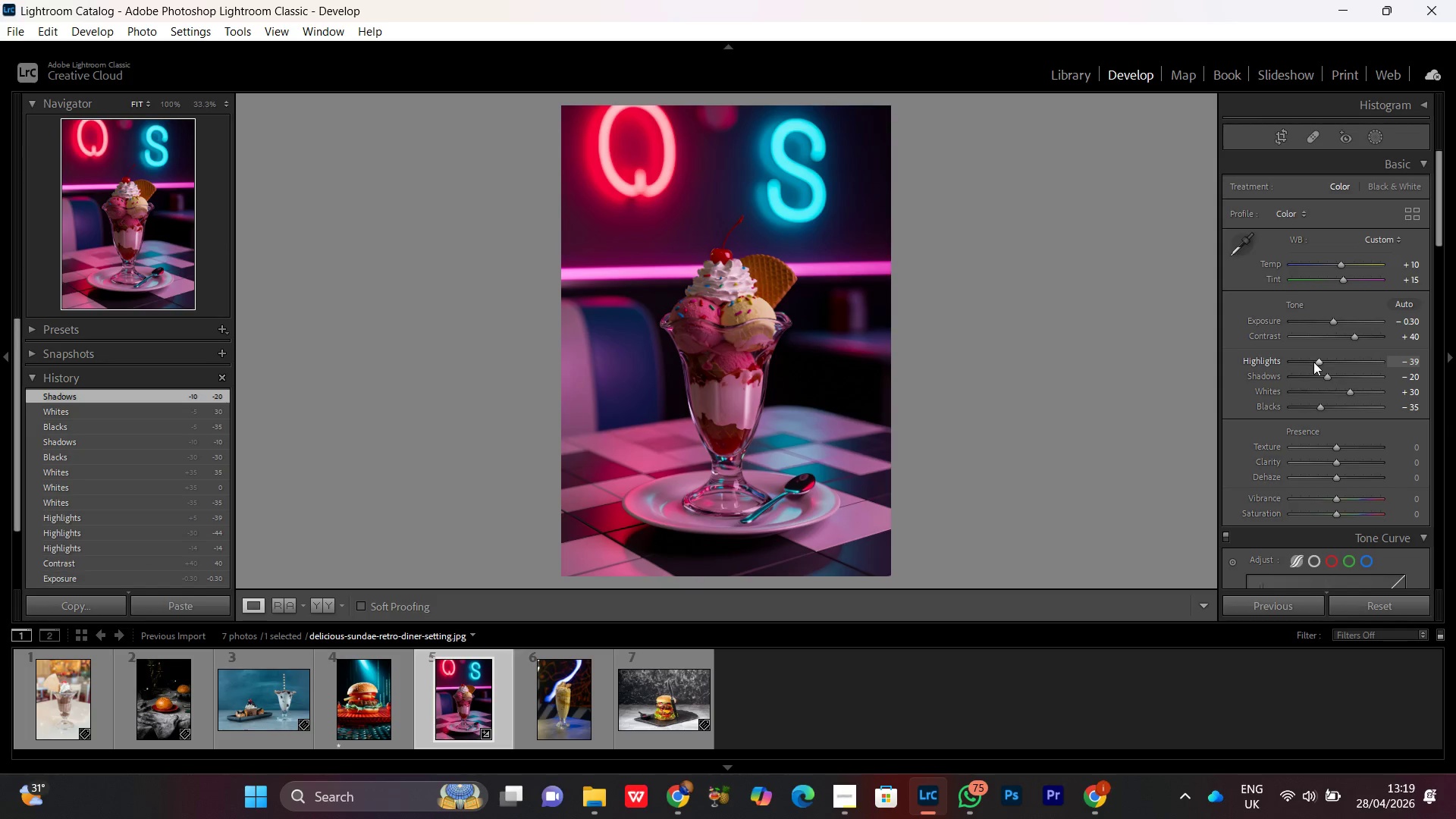 
left_click([1315, 359])
 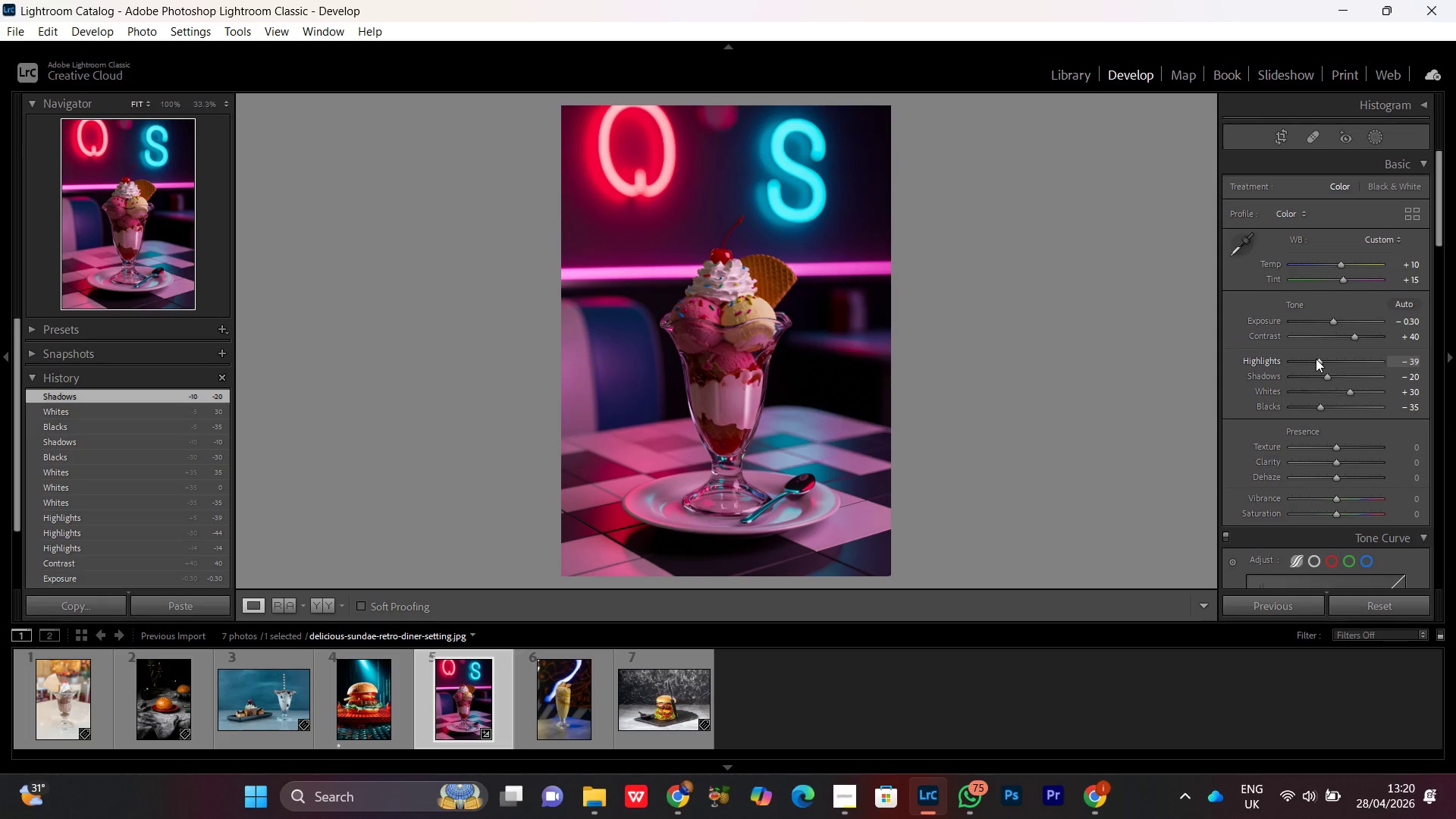 
scroll: coordinate [1317, 361], scroll_direction: up, amount: 3.0
 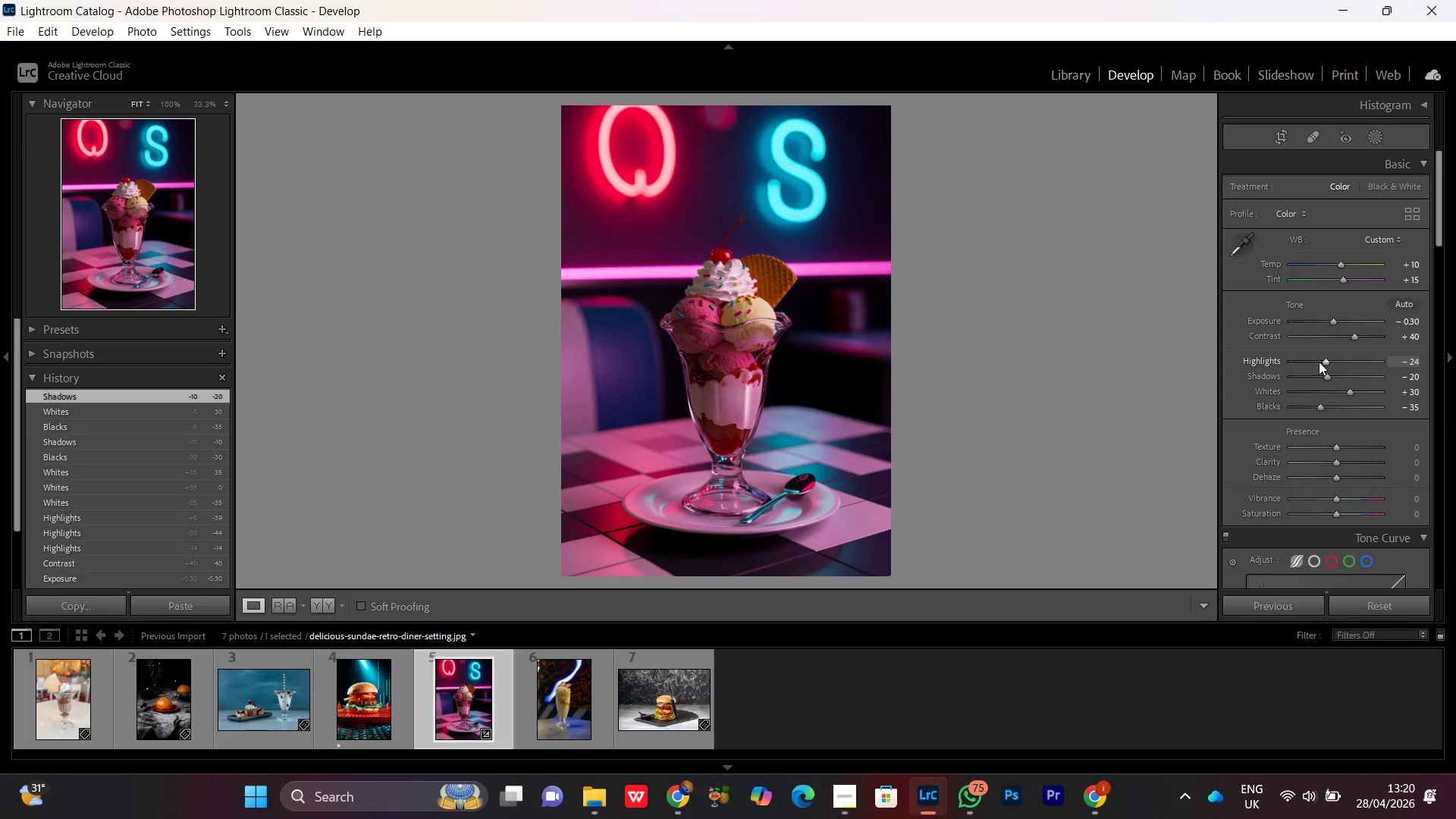 
scroll: coordinate [1319, 362], scroll_direction: down, amount: 1.0
 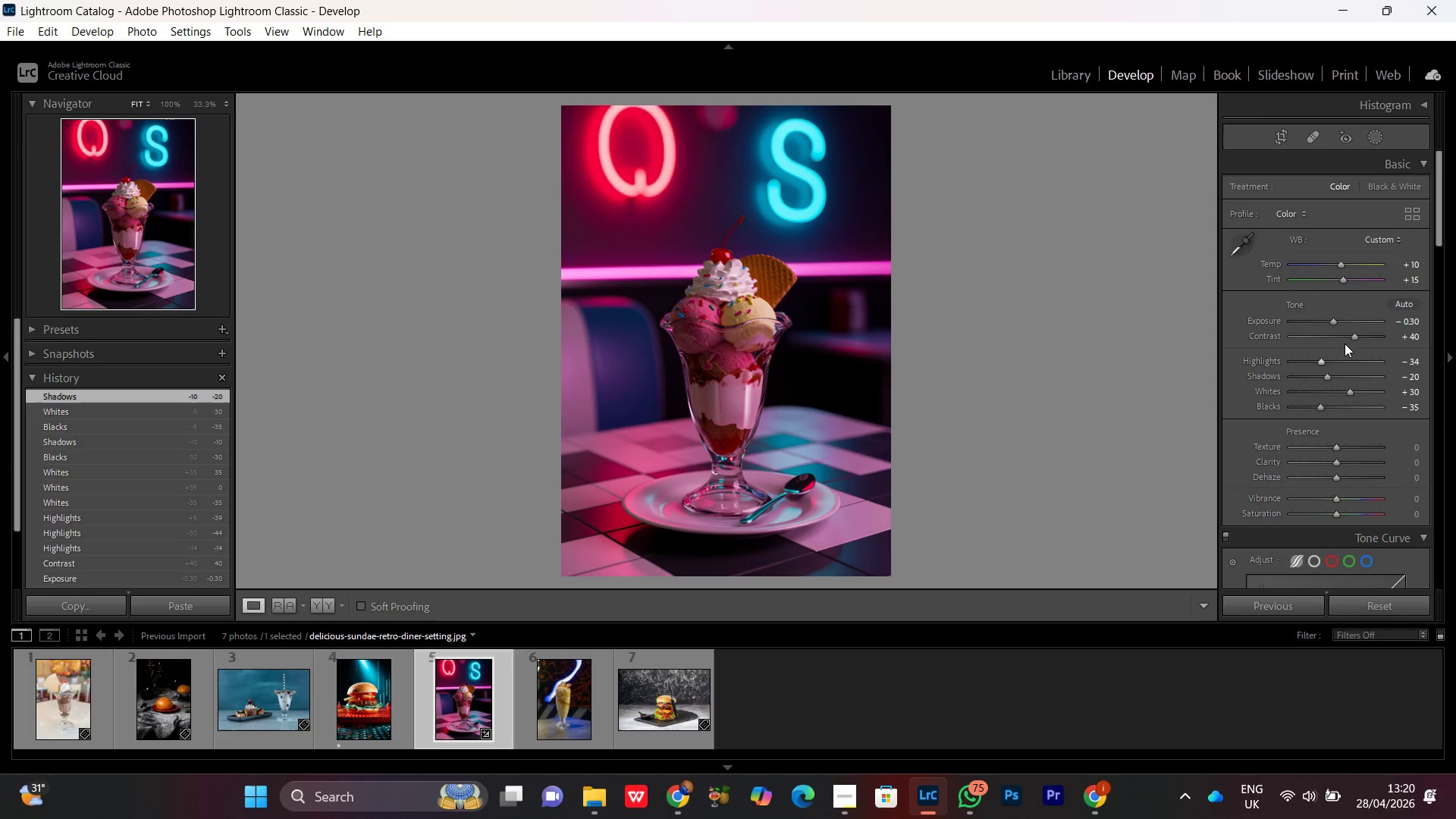 
left_click([1352, 337])
 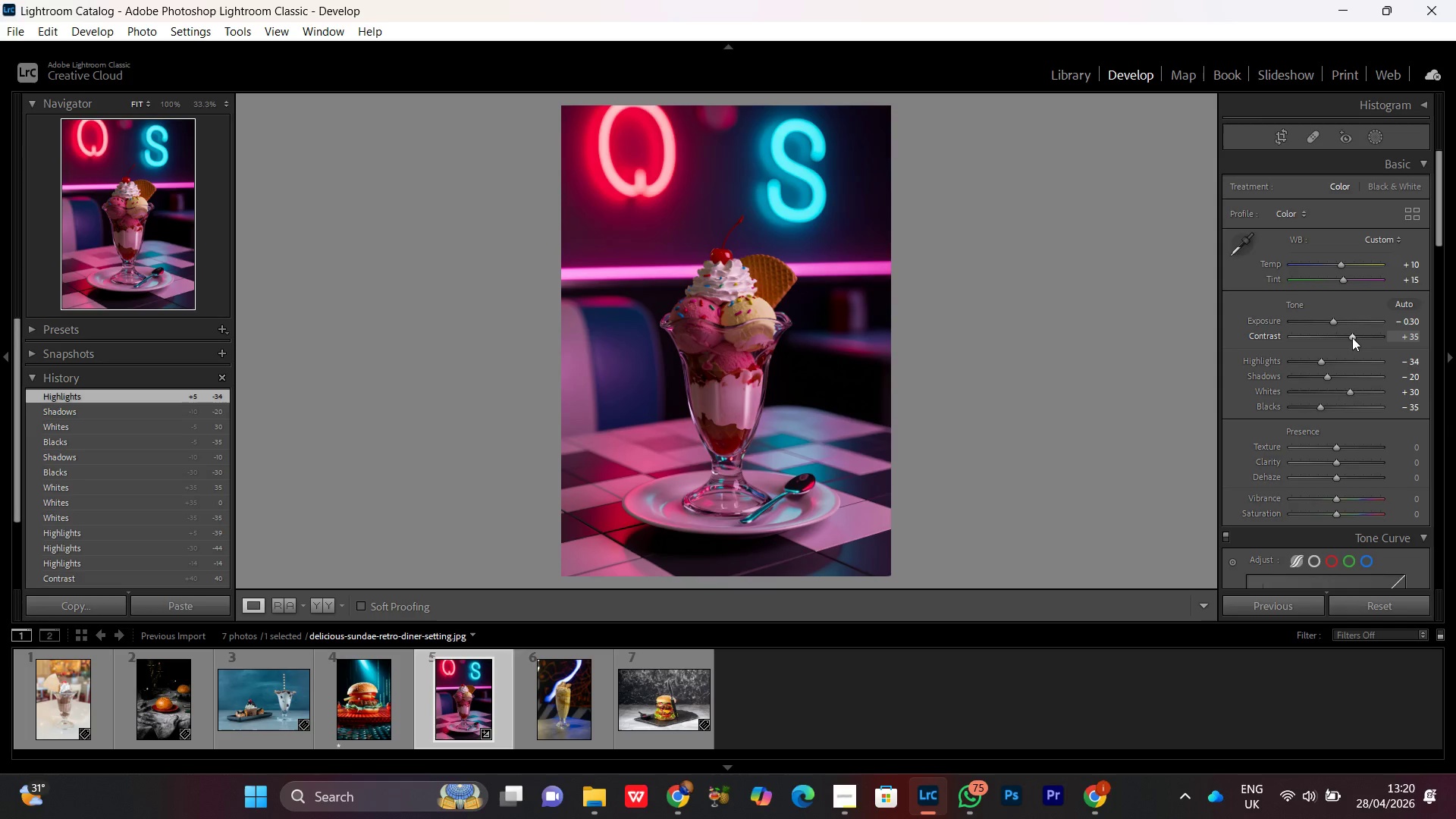 
scroll: coordinate [1352, 337], scroll_direction: down, amount: 1.0
 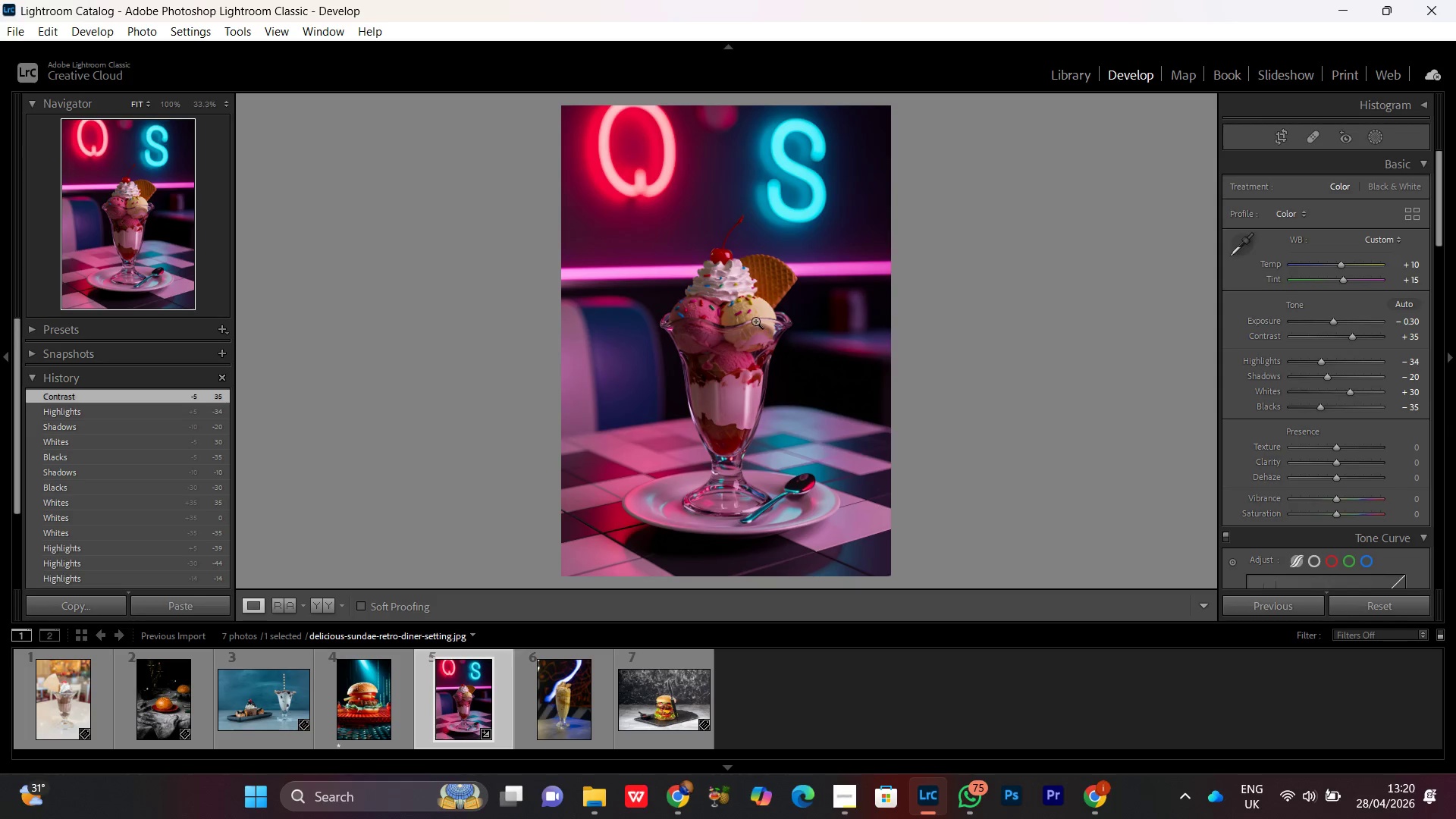 
double_click([755, 321])
 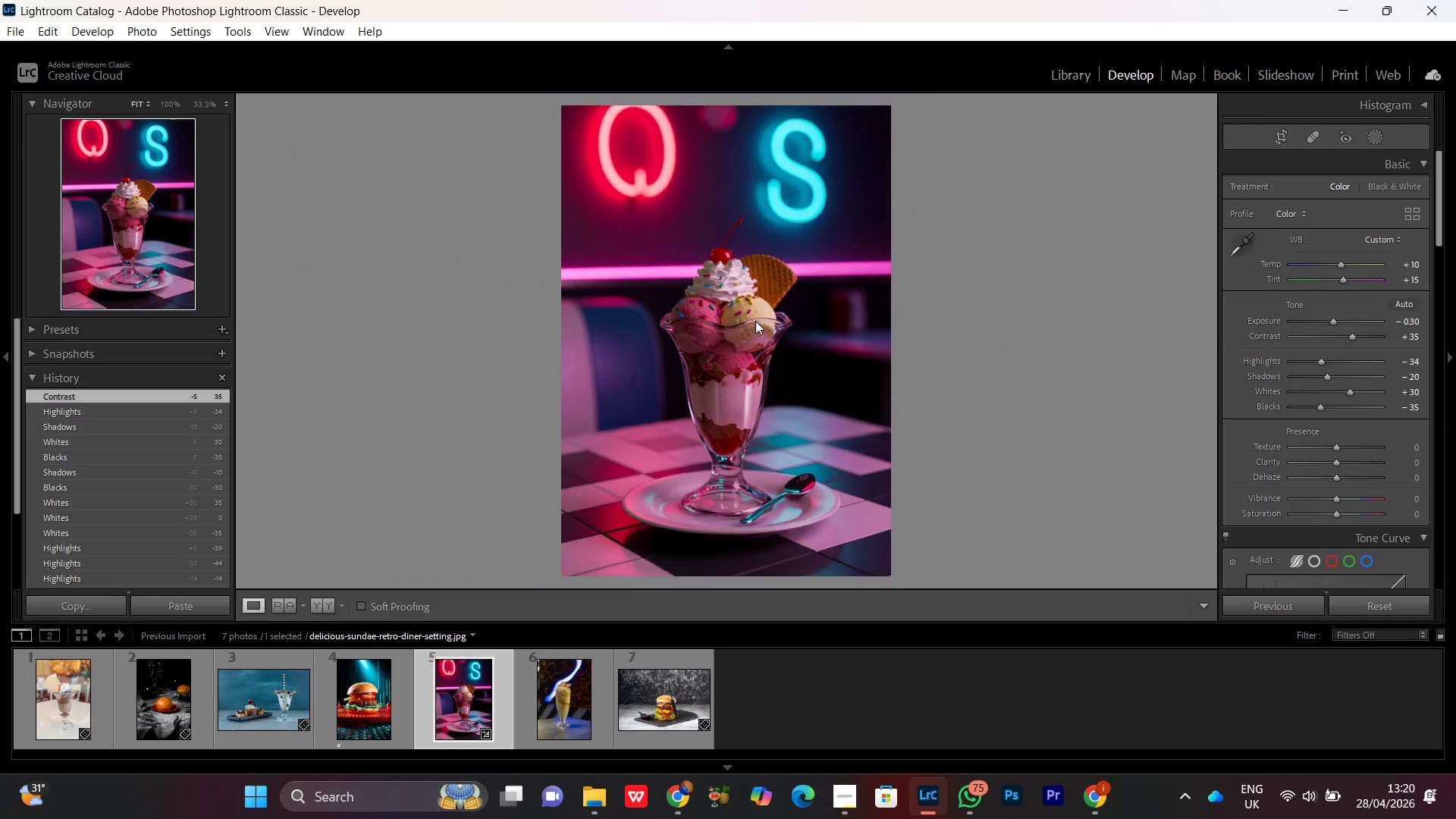 
triple_click([755, 321])
 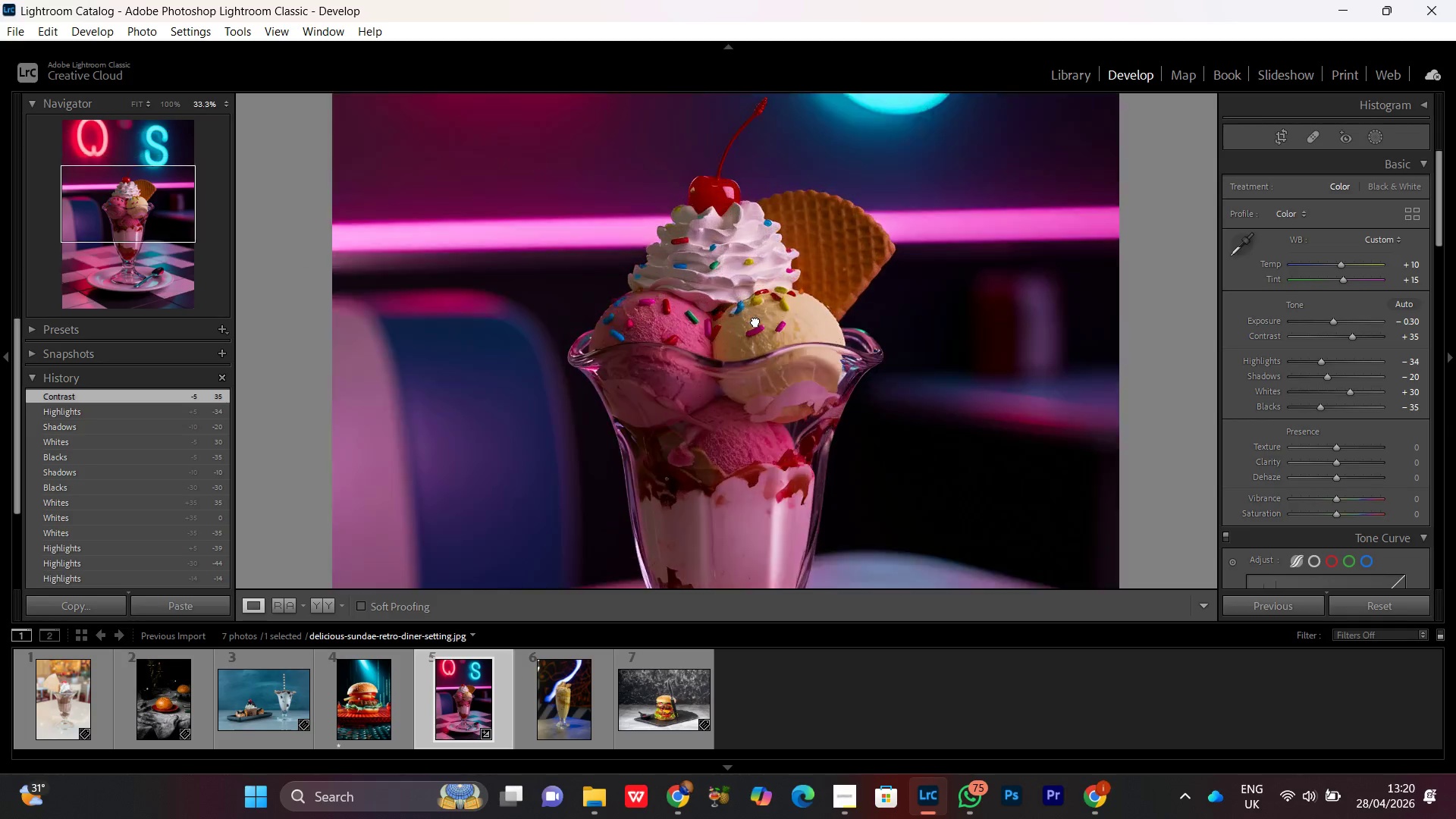 
triple_click([755, 321])
 